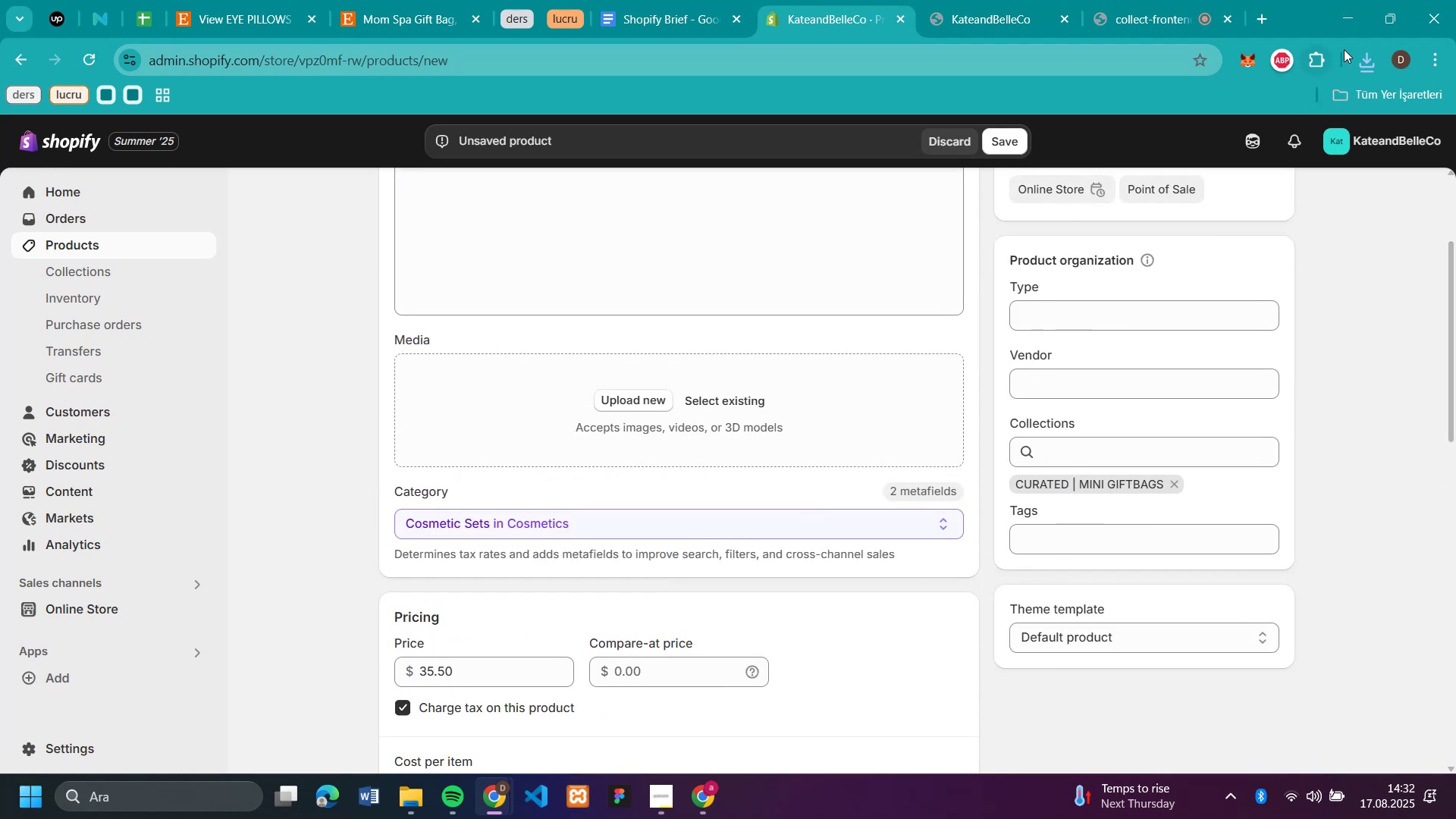 
left_click([1360, 58])
 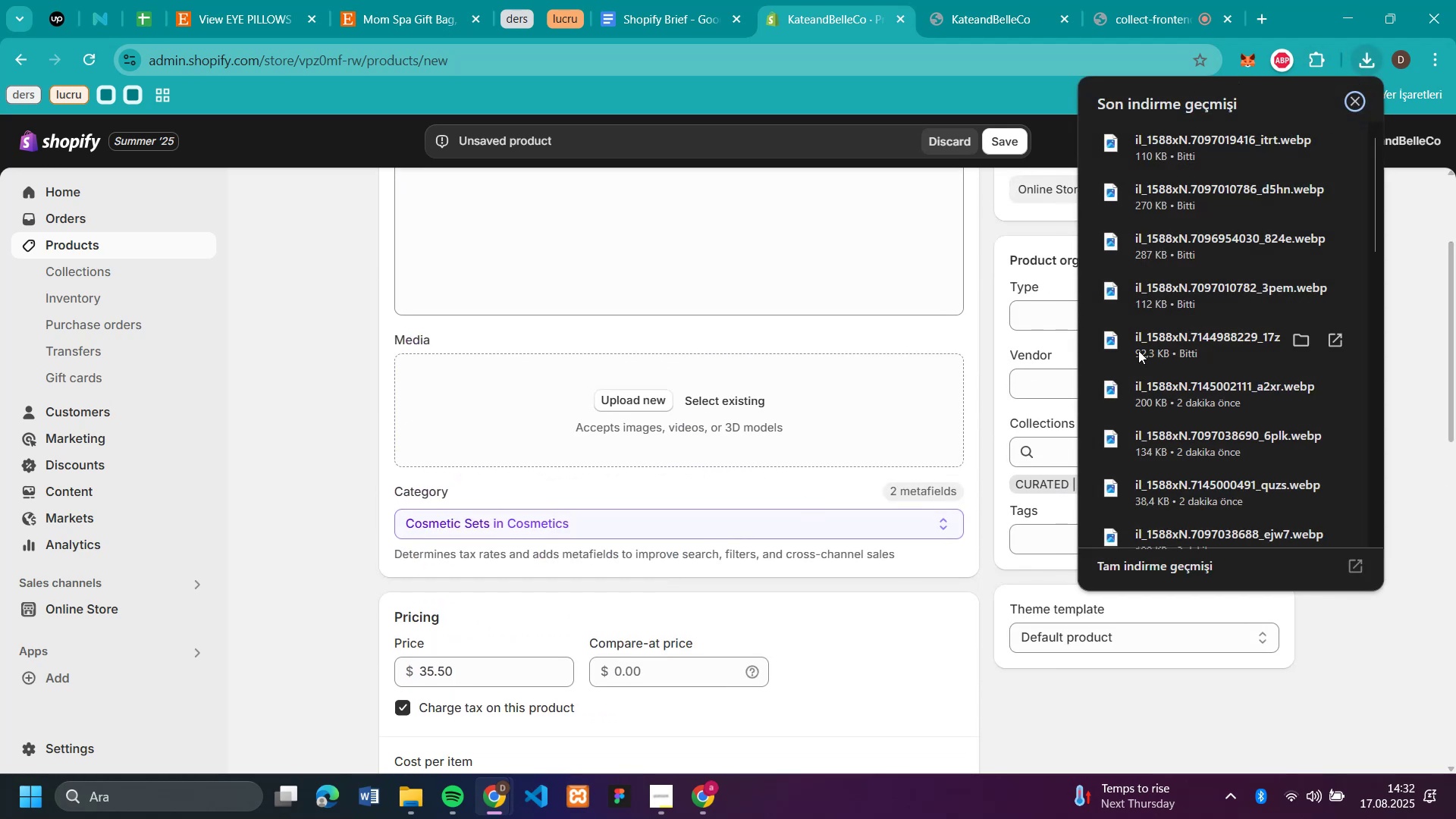 
left_click_drag(start_coordinate=[1127, 339], to_coordinate=[786, 388])
 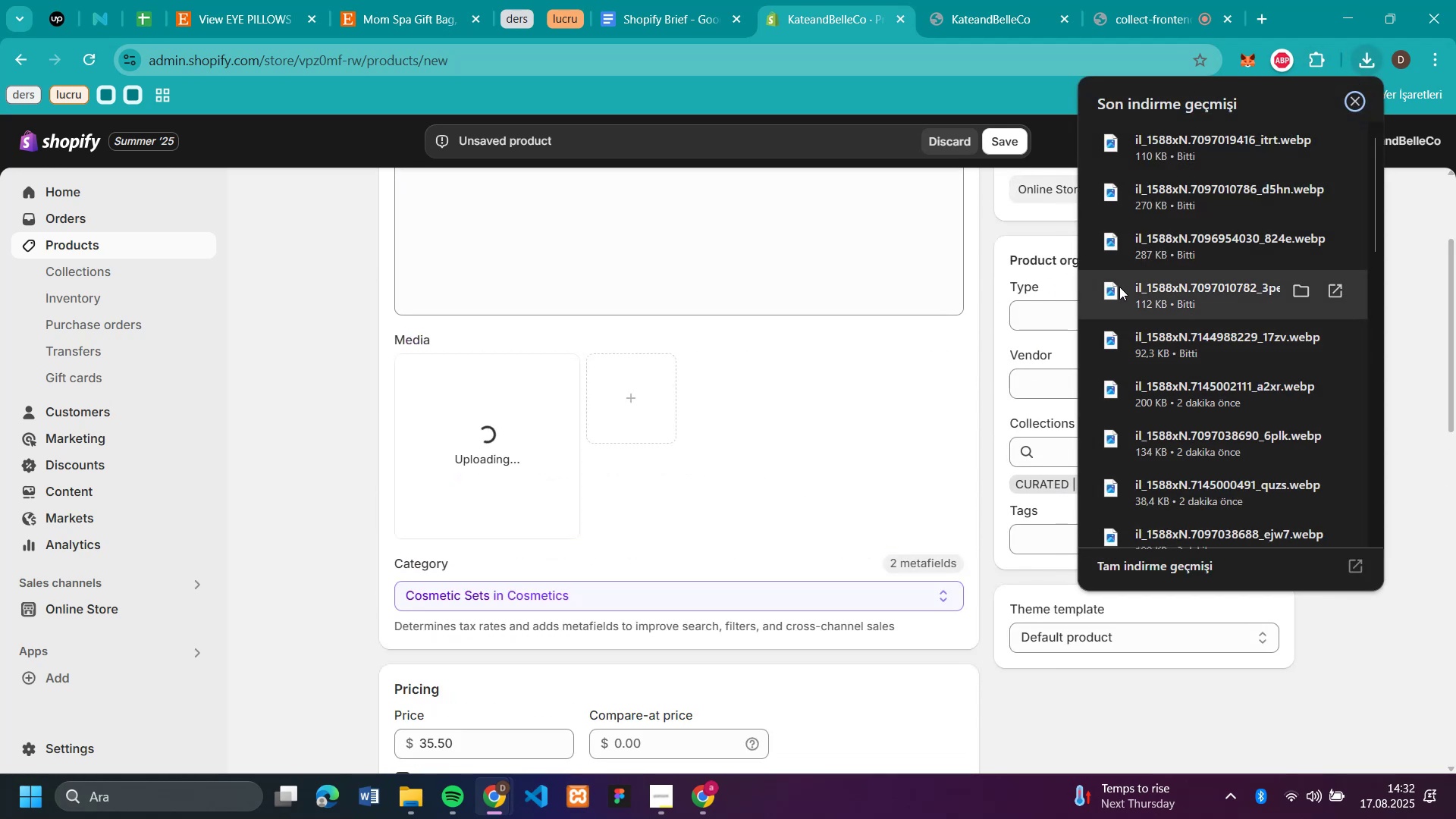 
left_click_drag(start_coordinate=[1119, 287], to_coordinate=[648, 515])
 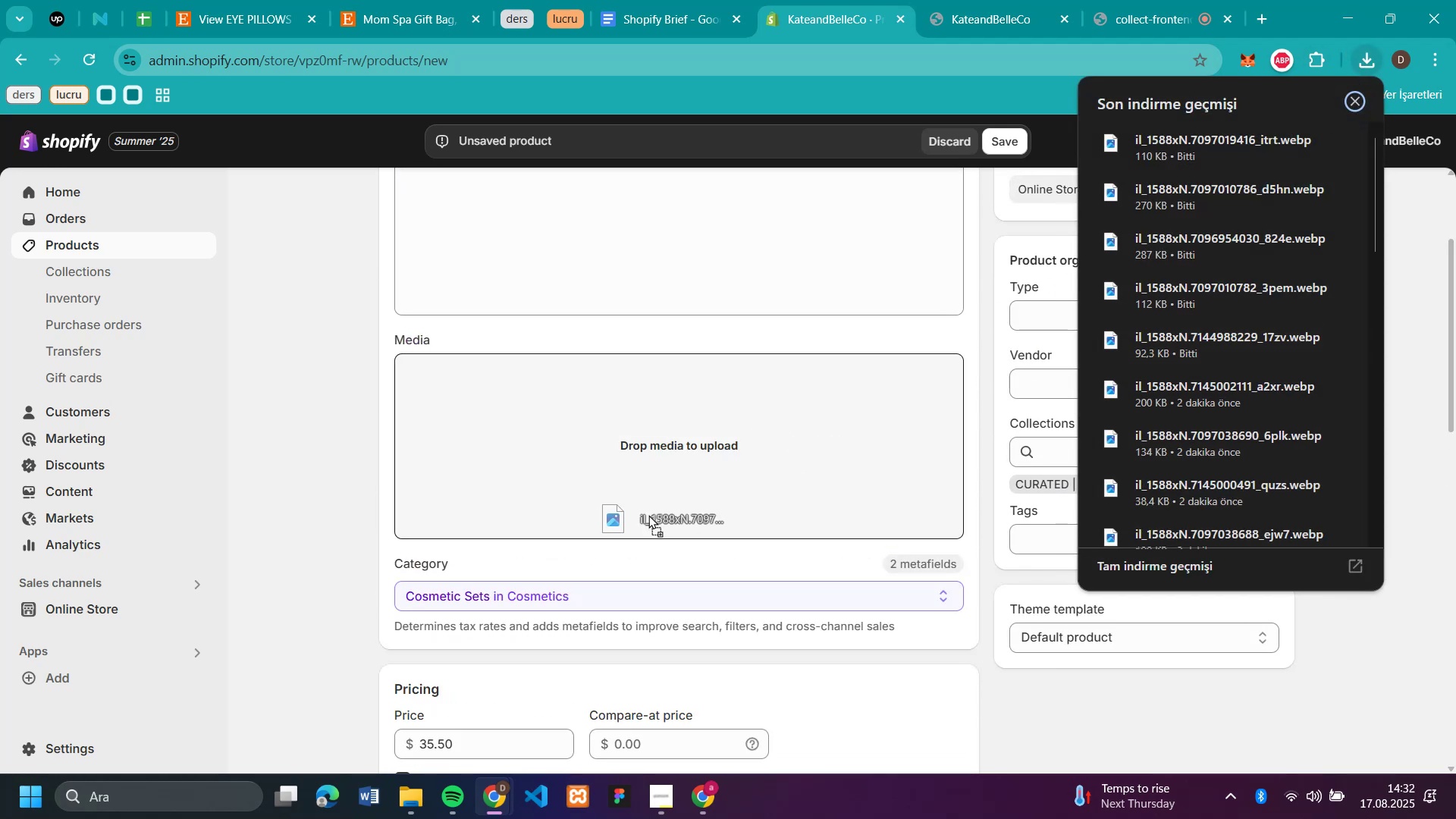 
double_click([648, 515])
 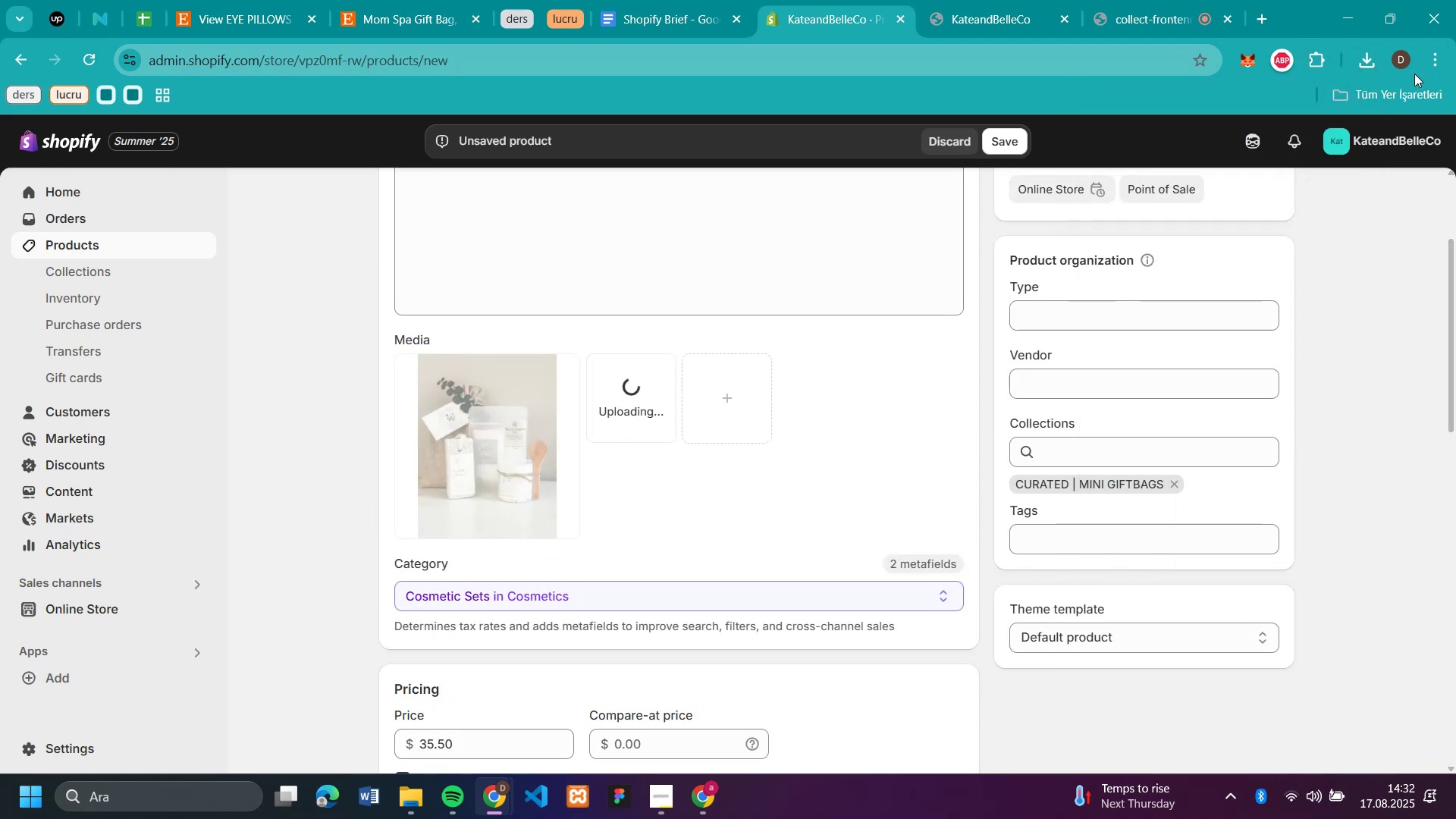 
left_click([1358, 58])
 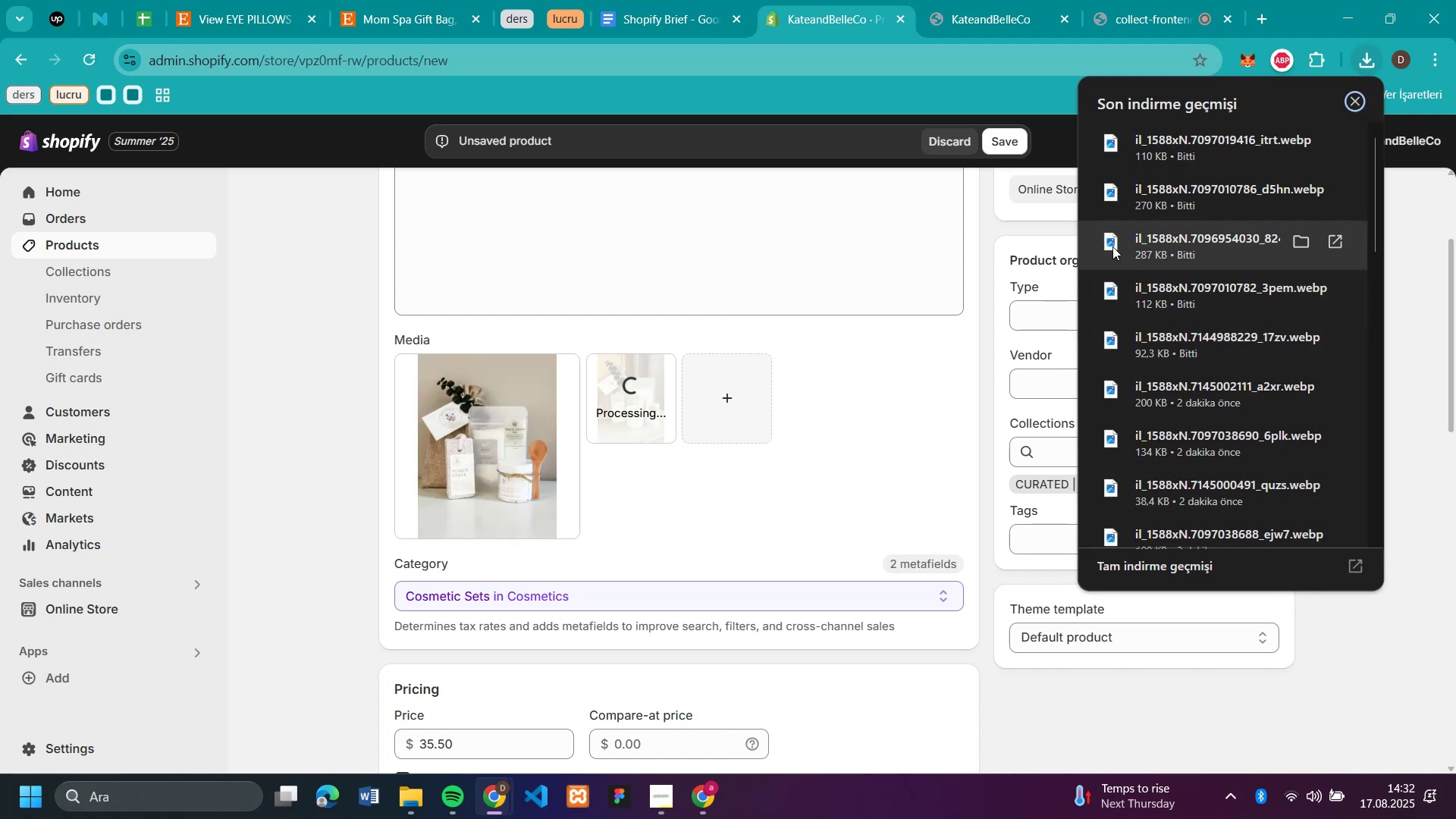 
left_click_drag(start_coordinate=[1110, 246], to_coordinate=[814, 419])
 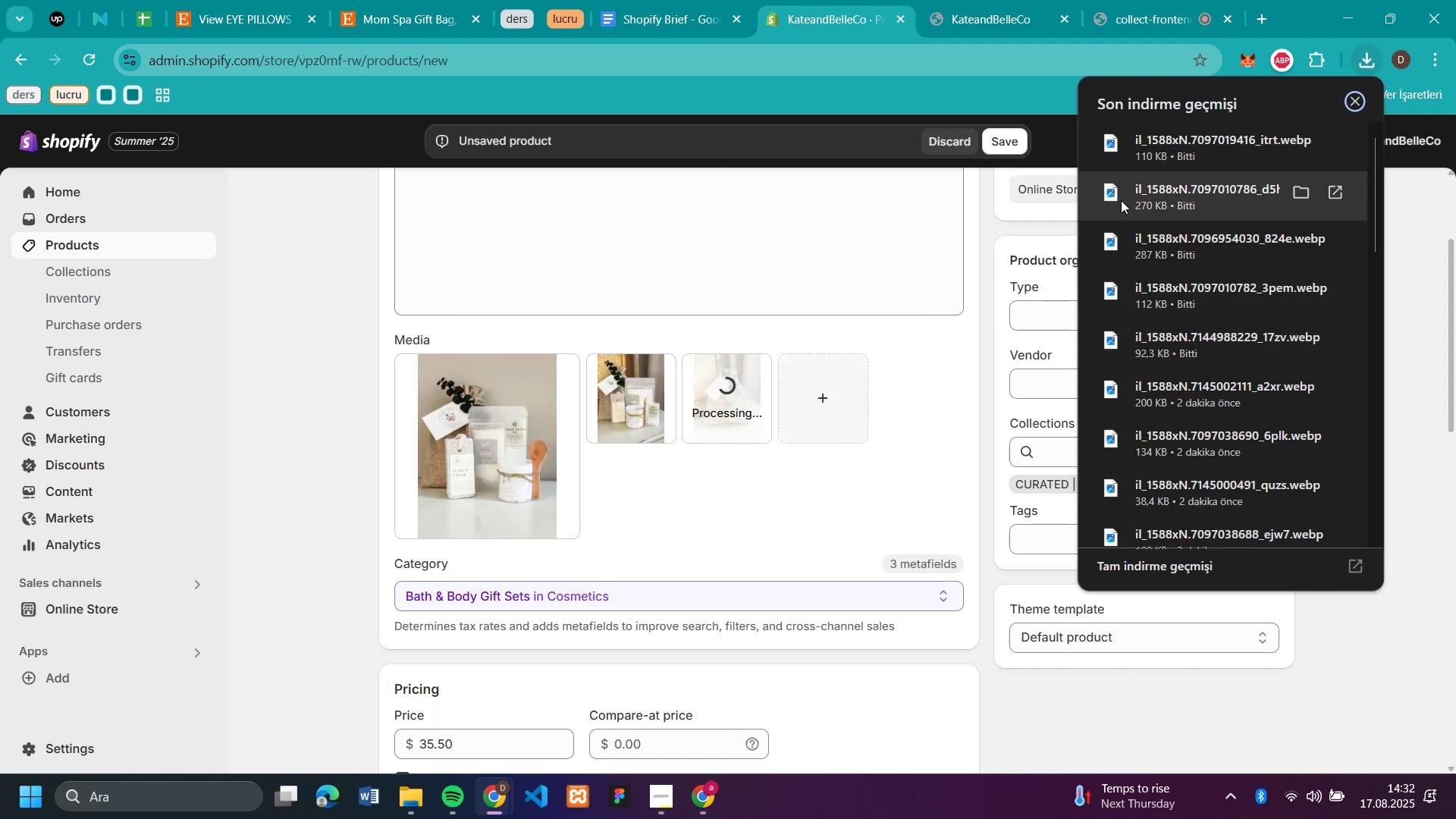 
left_click_drag(start_coordinate=[1121, 200], to_coordinate=[849, 438])
 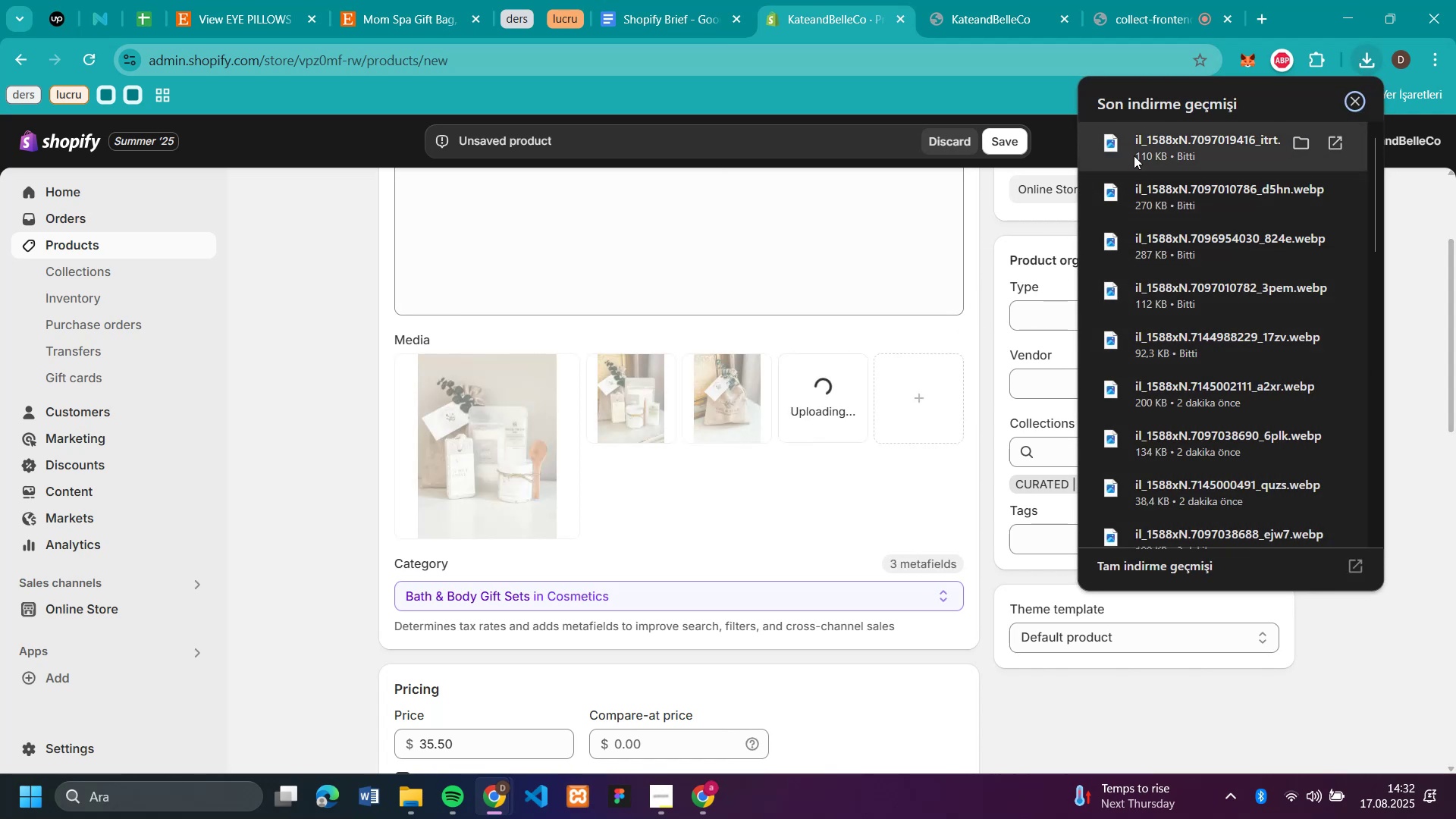 
left_click_drag(start_coordinate=[1134, 155], to_coordinate=[836, 440])
 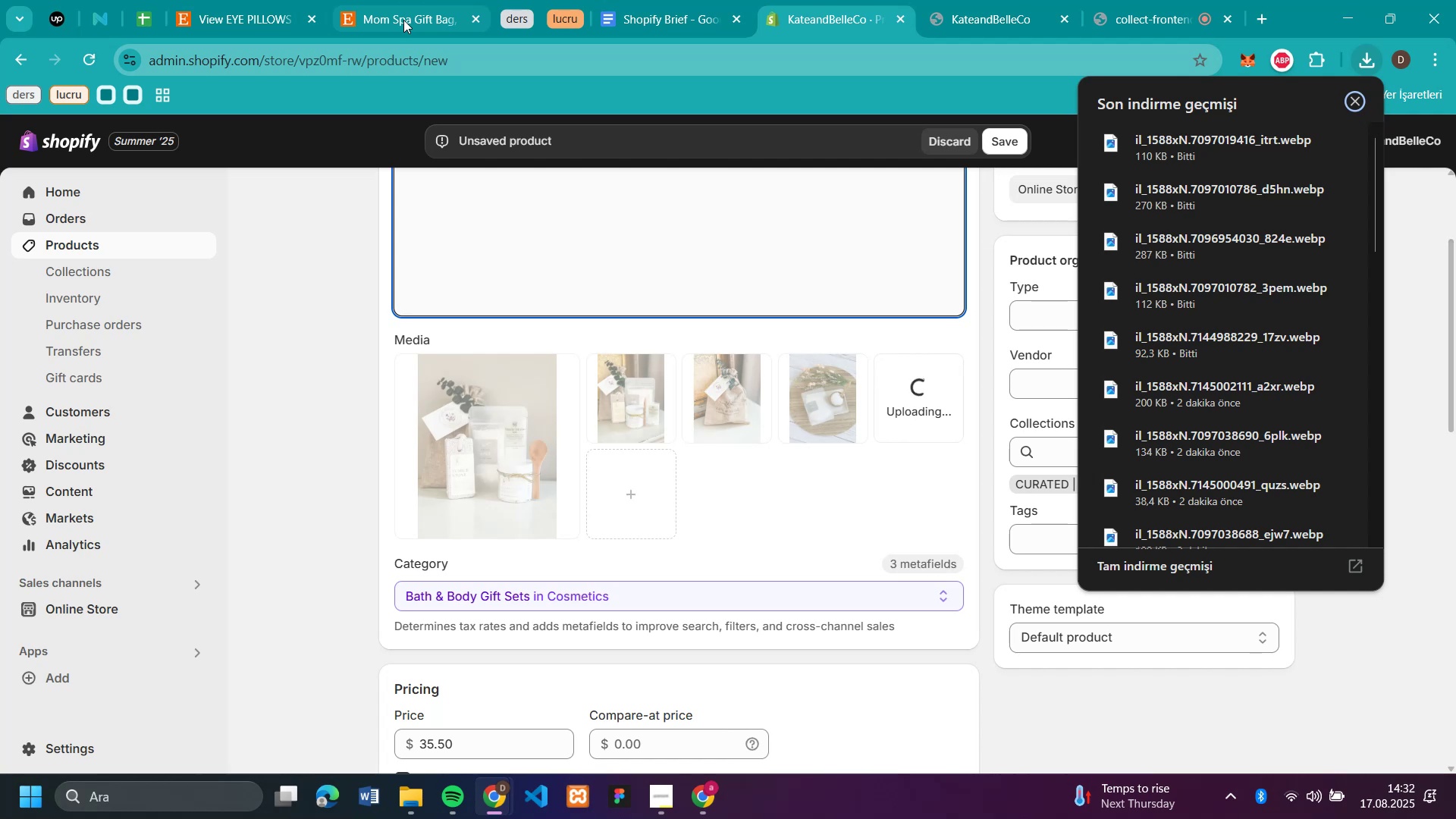 
scroll: coordinate [1090, 399], scroll_direction: down, amount: 4.0
 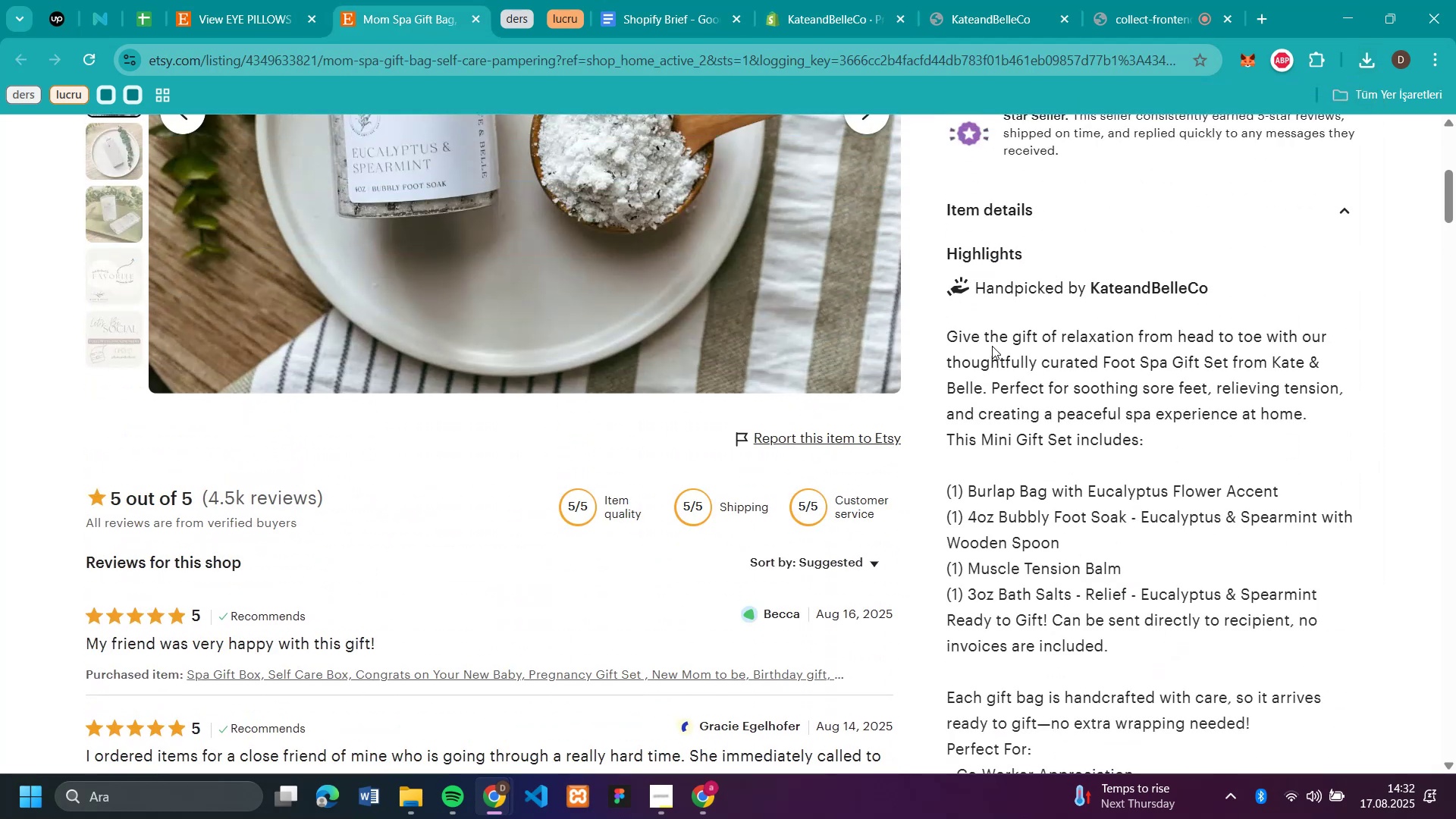 
left_click_drag(start_coordinate=[946, 334], to_coordinate=[1257, 682])
 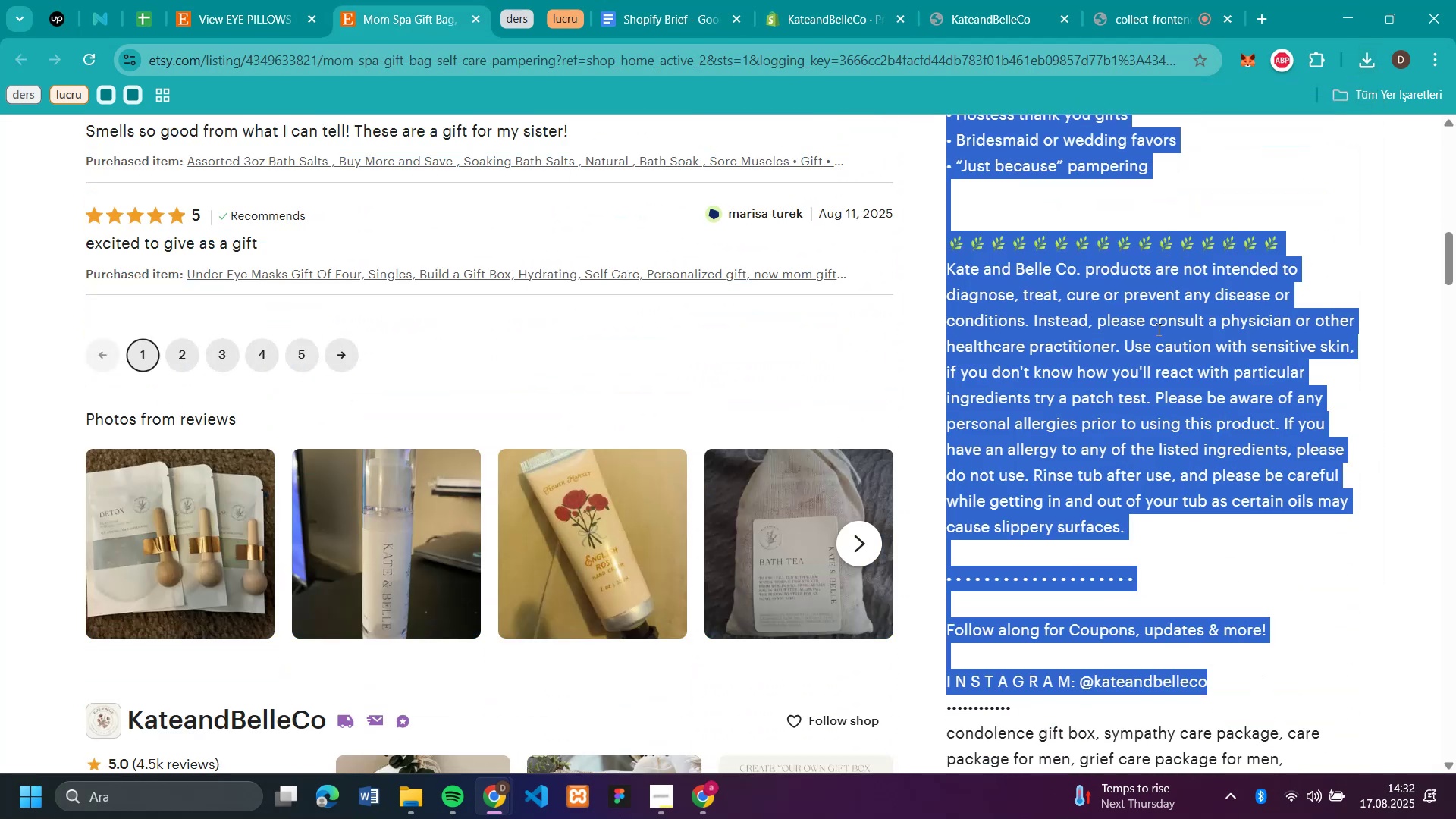 
key(Control+C)
 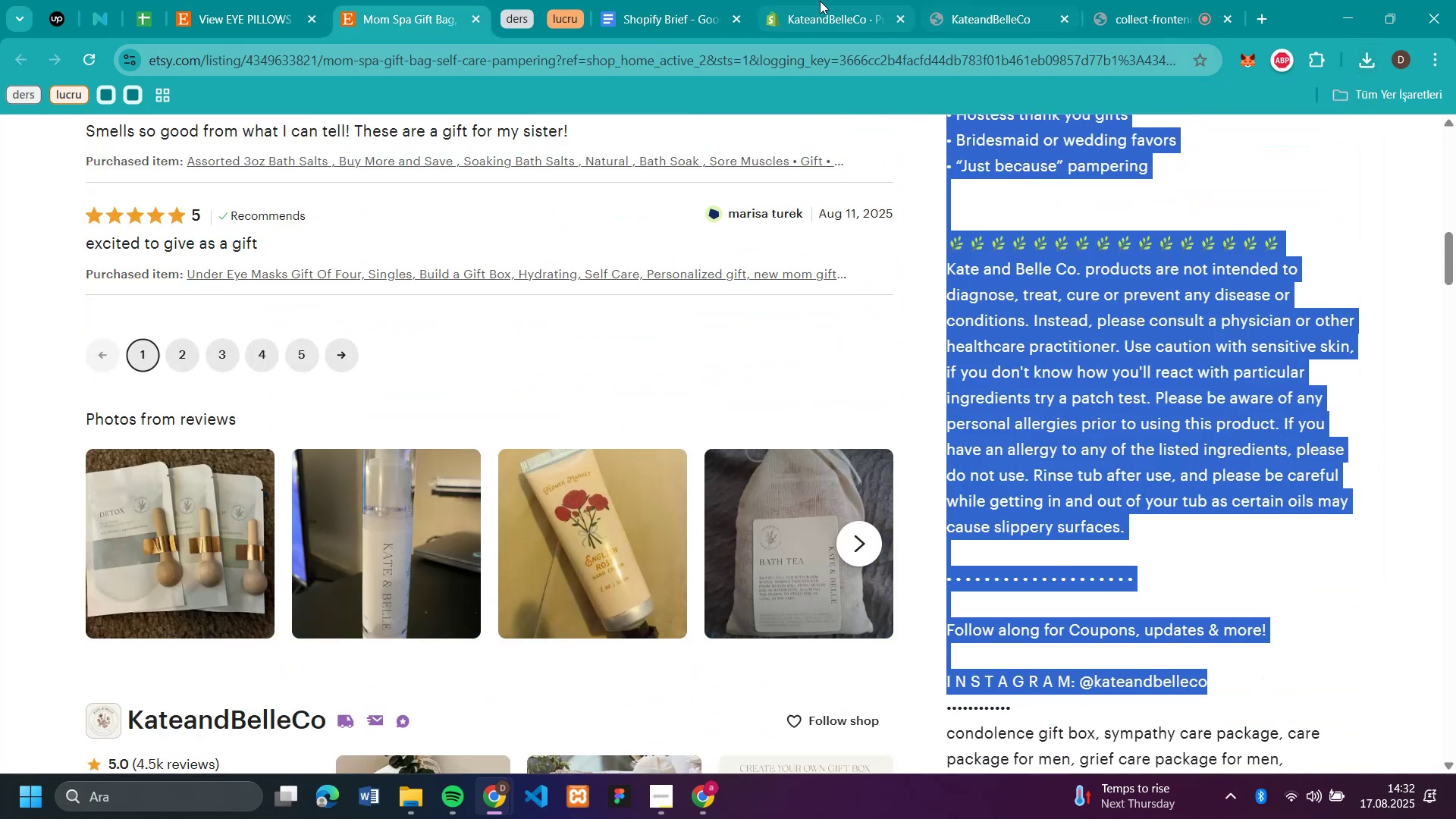 
left_click([815, 24])
 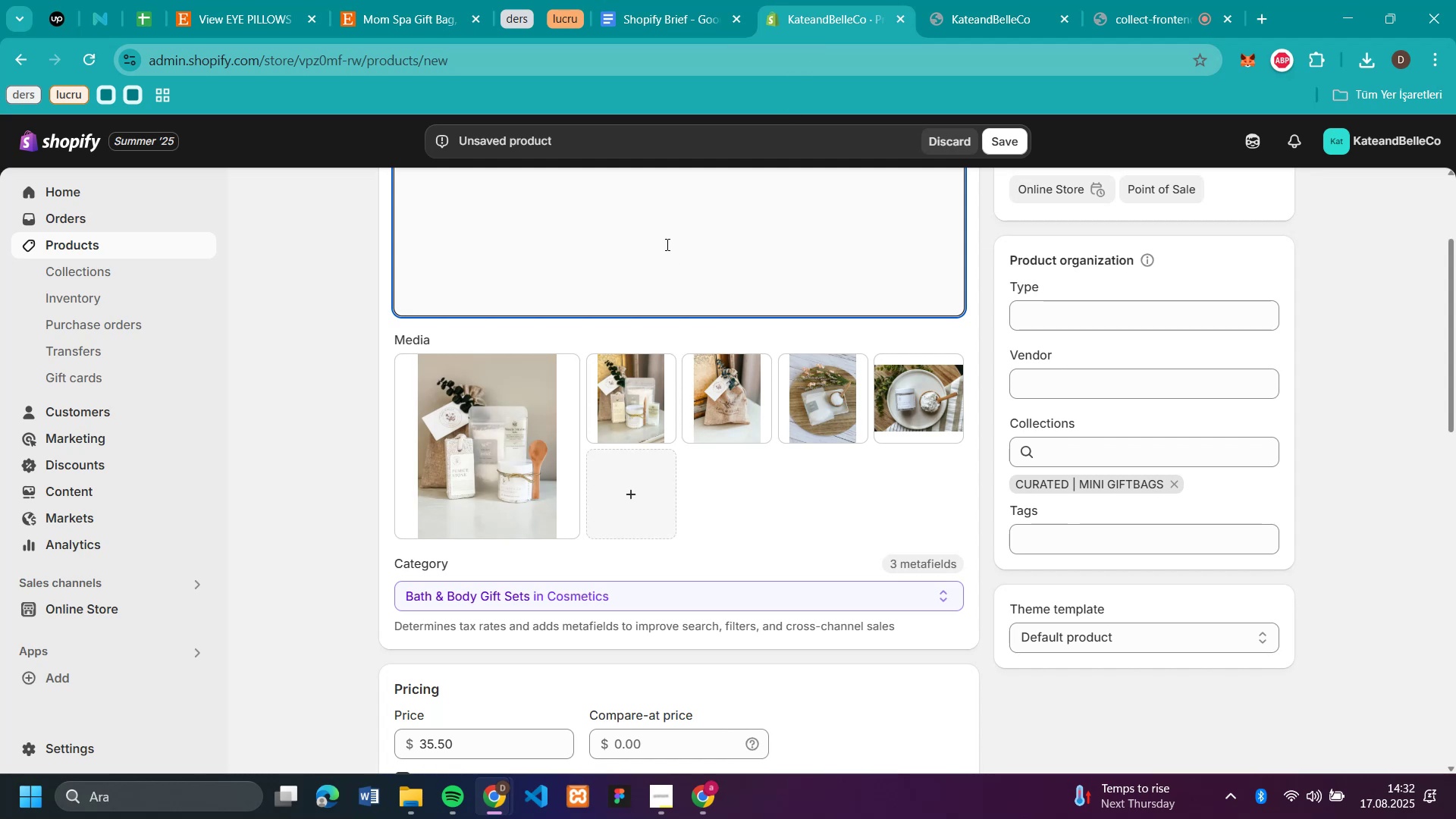 
key(Control+V)
 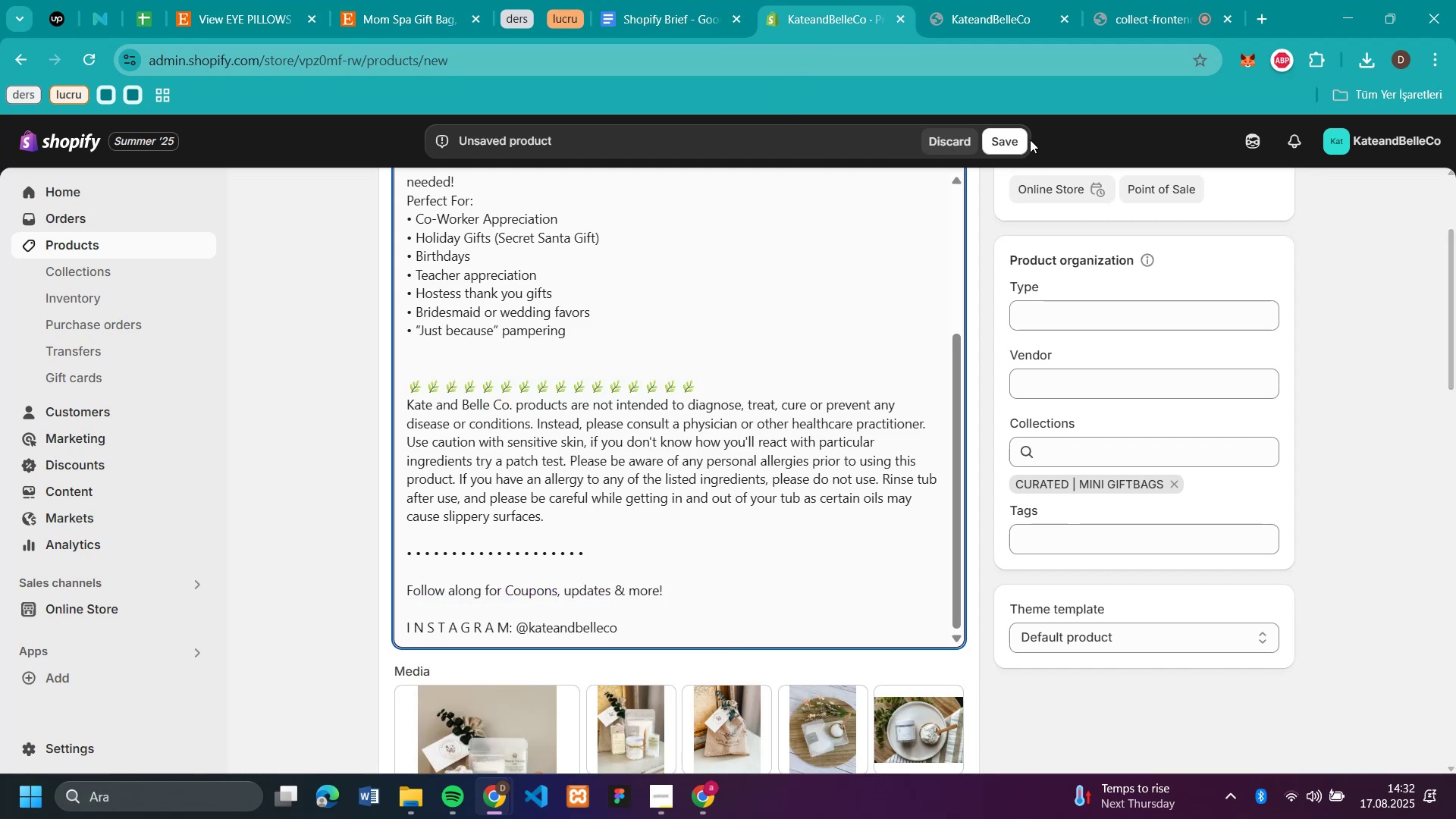 
left_click([1019, 134])
 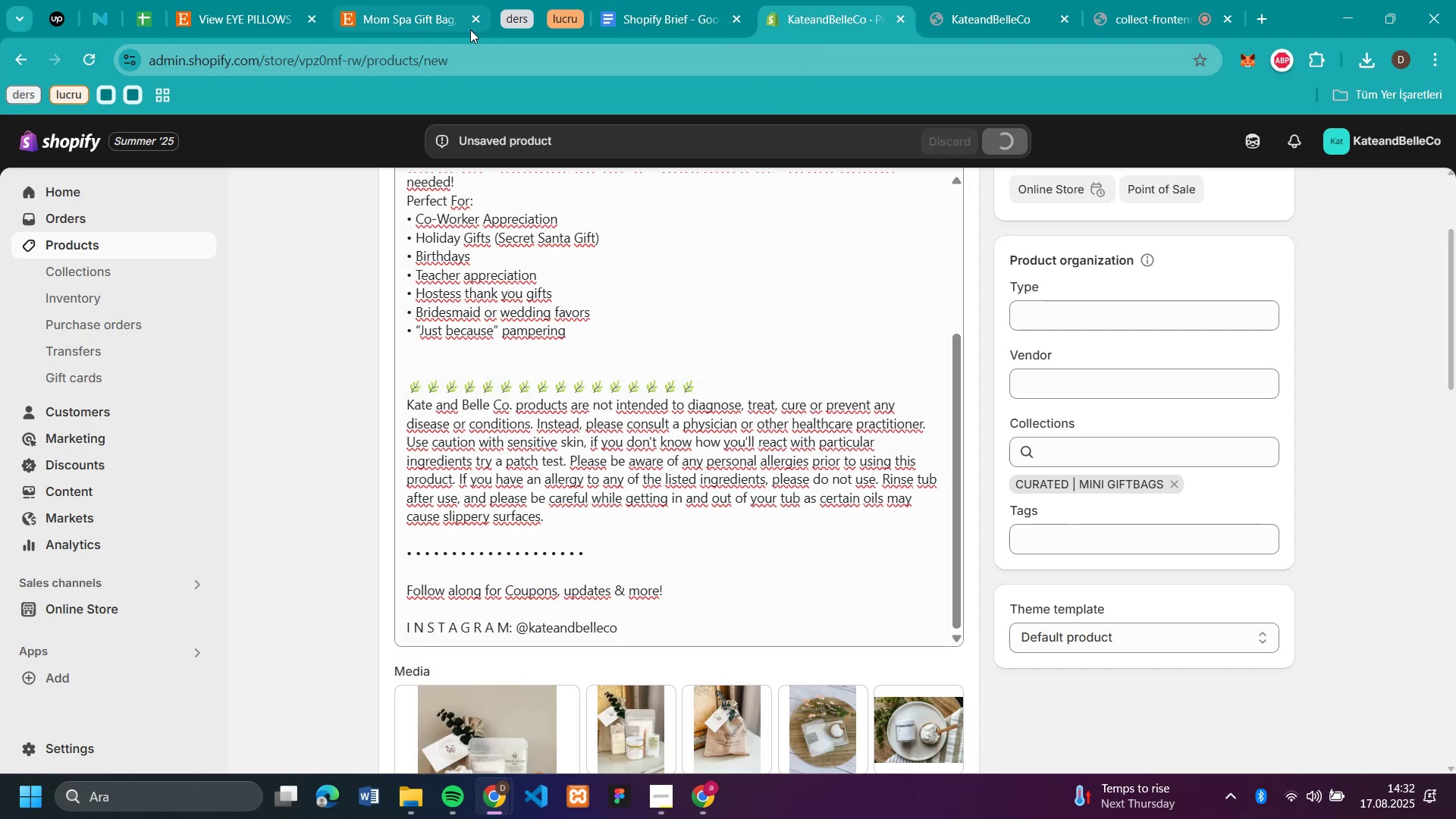 
left_click([470, 21])
 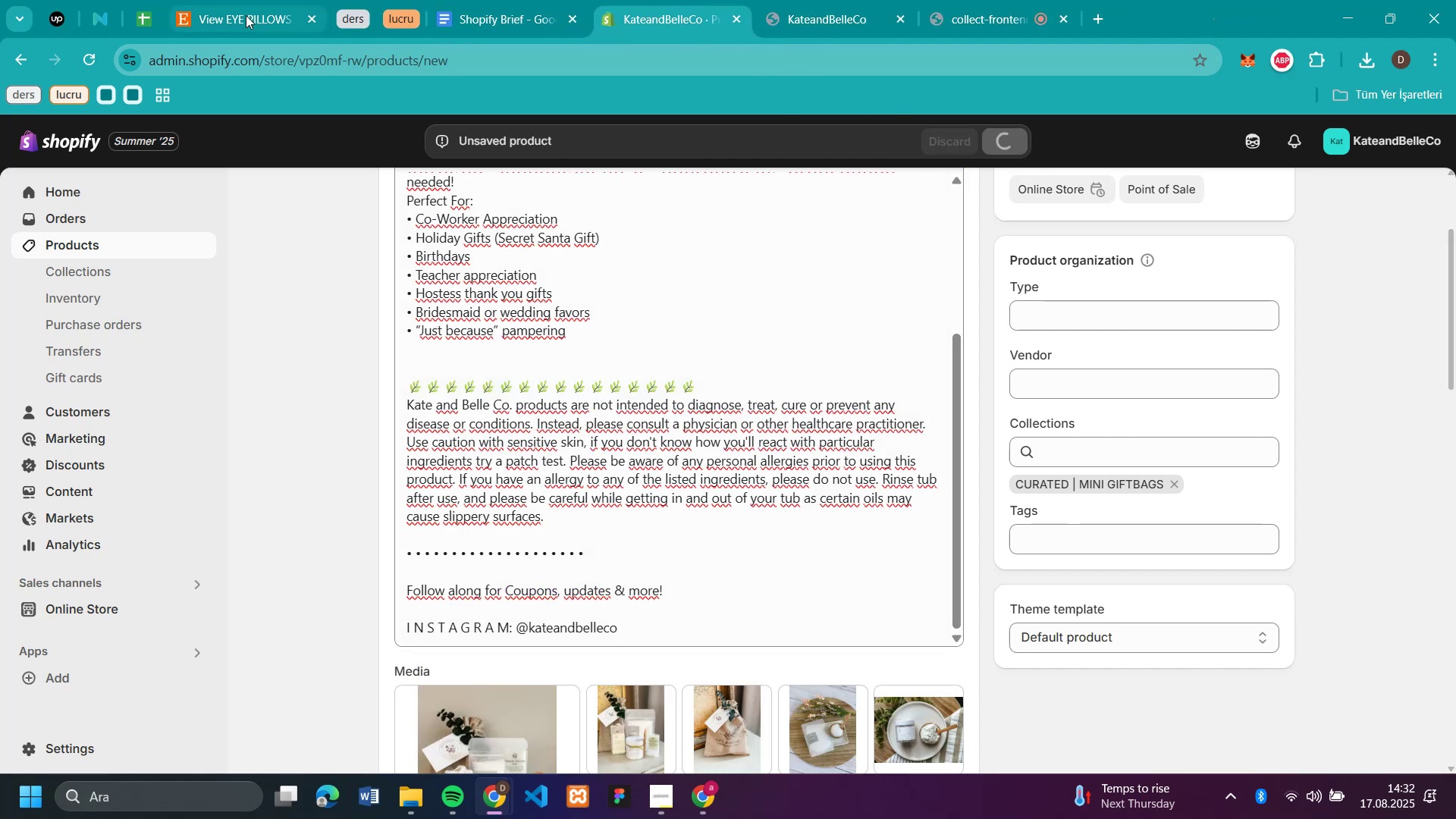 
left_click([246, 18])
 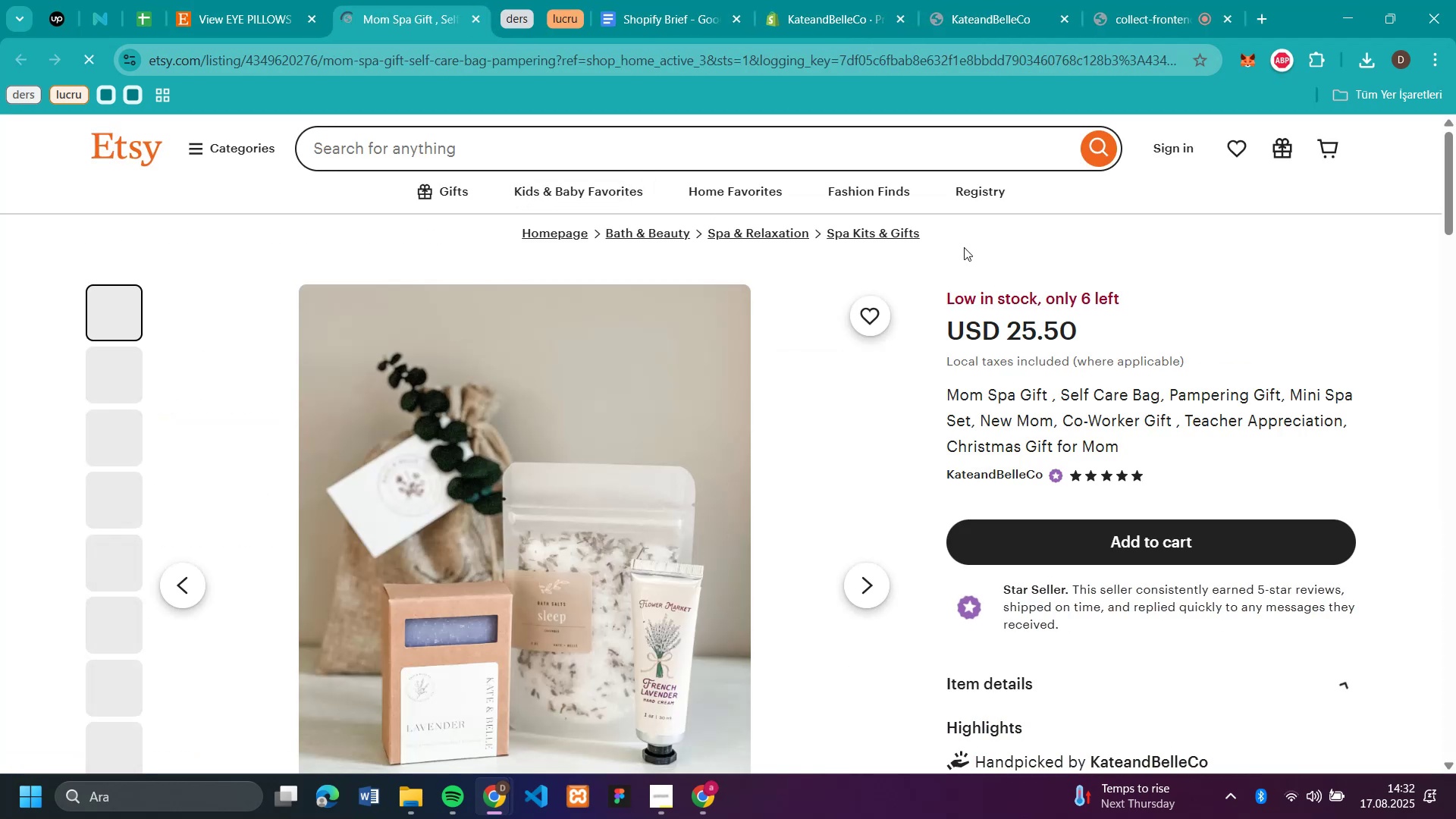 
right_click([609, 418])
 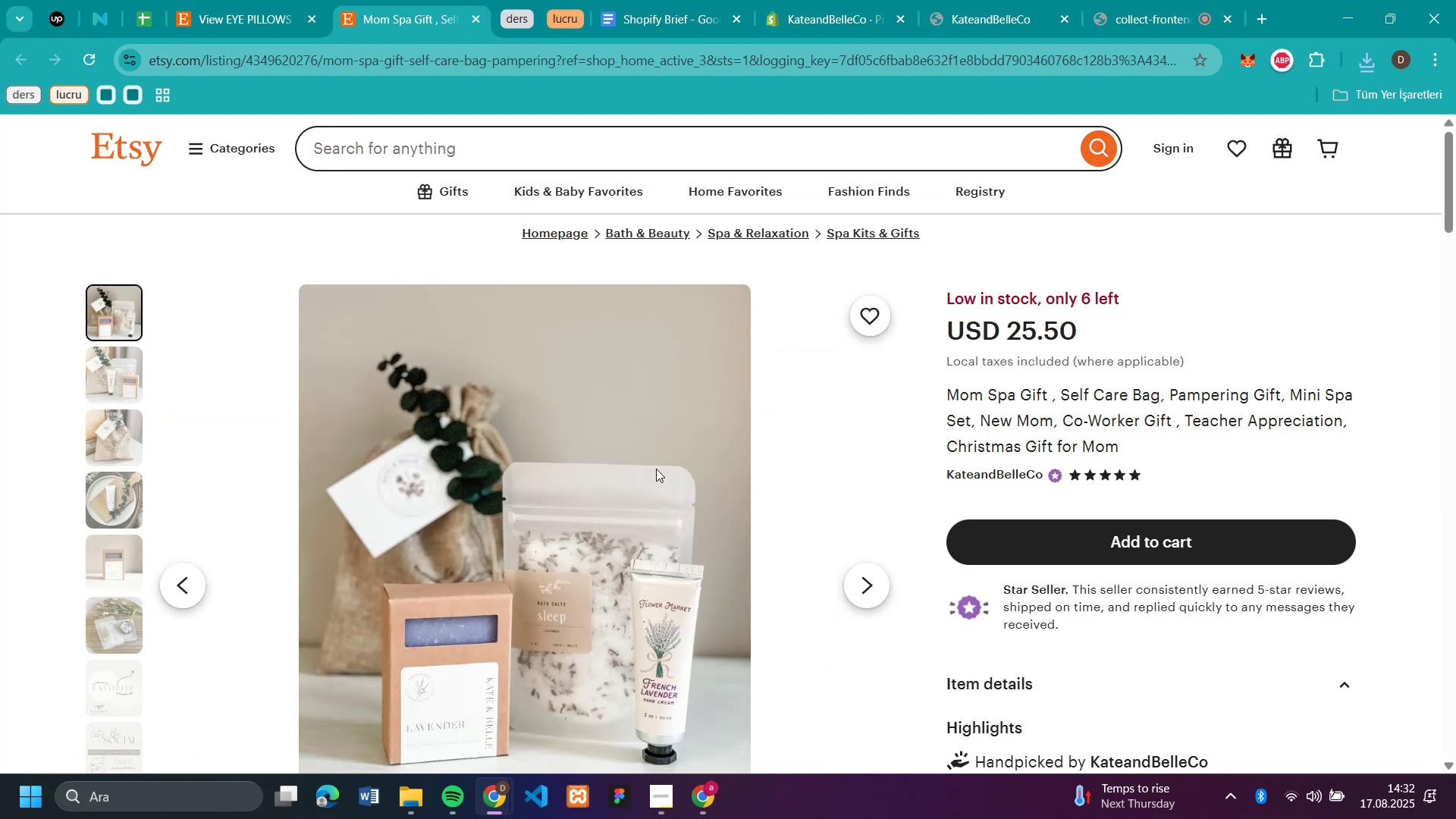 
key(Enter)
 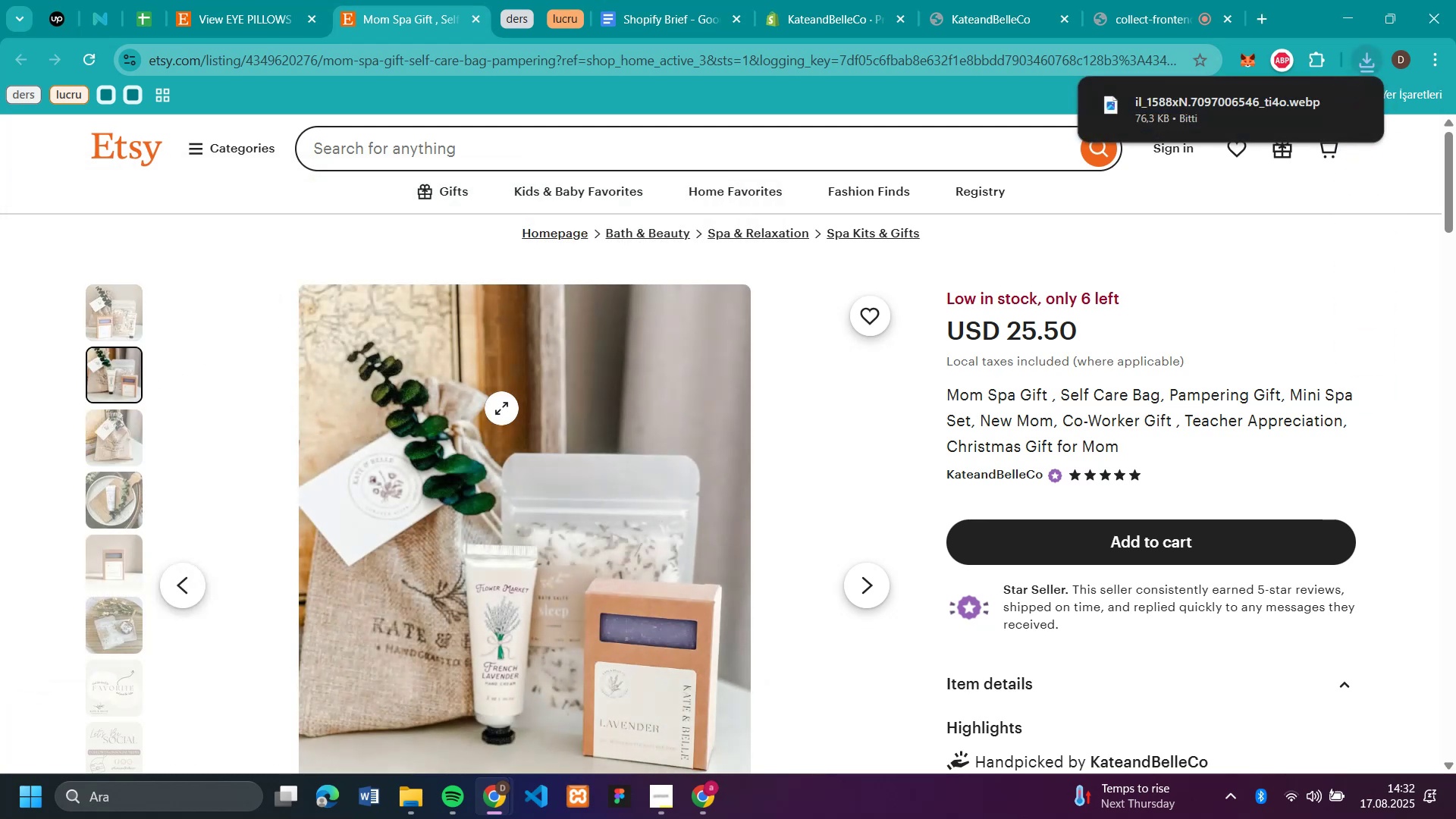 
right_click([440, 446])
 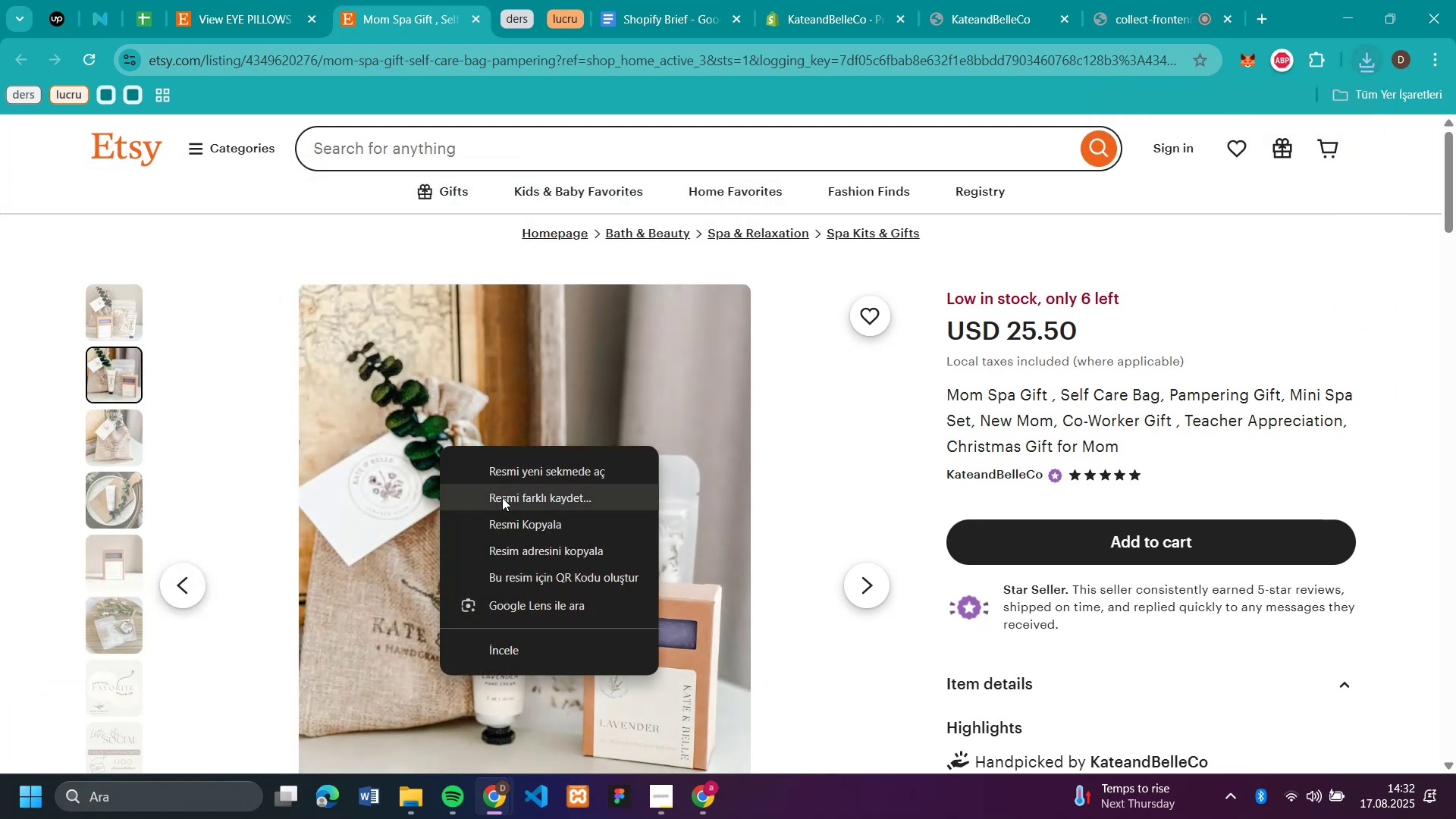 
left_click([504, 500])
 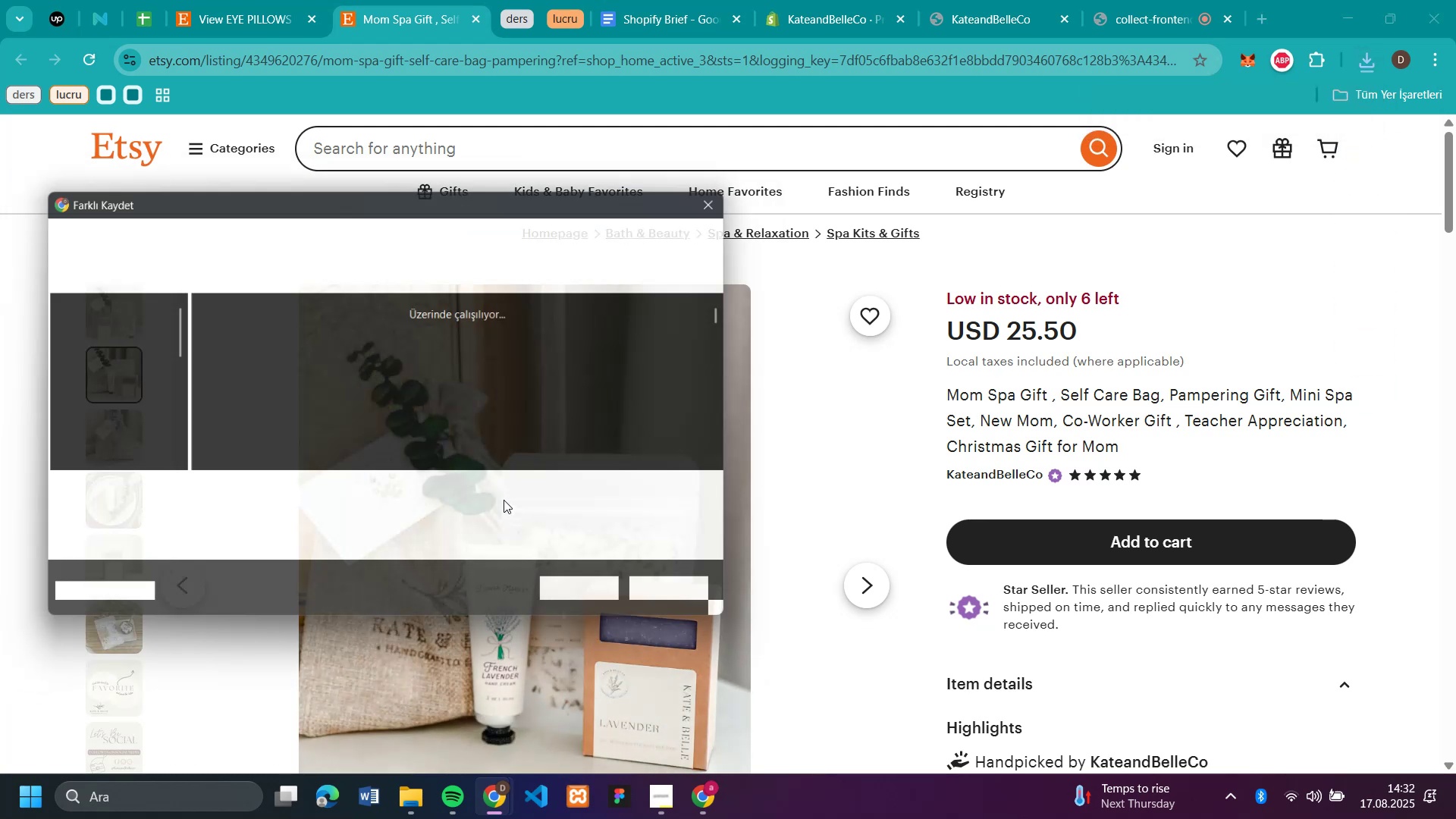 
key(Enter)
 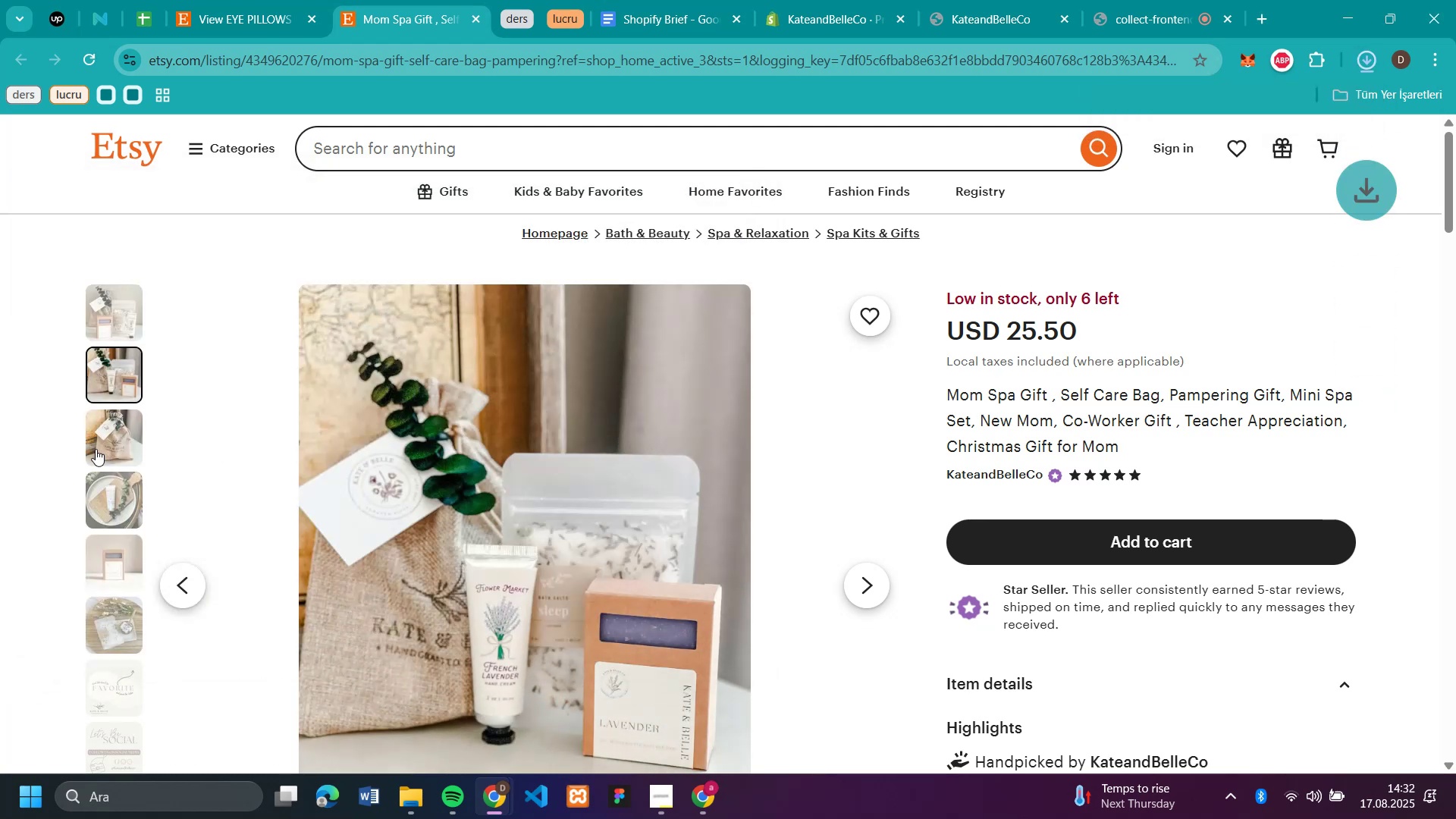 
left_click([86, 435])
 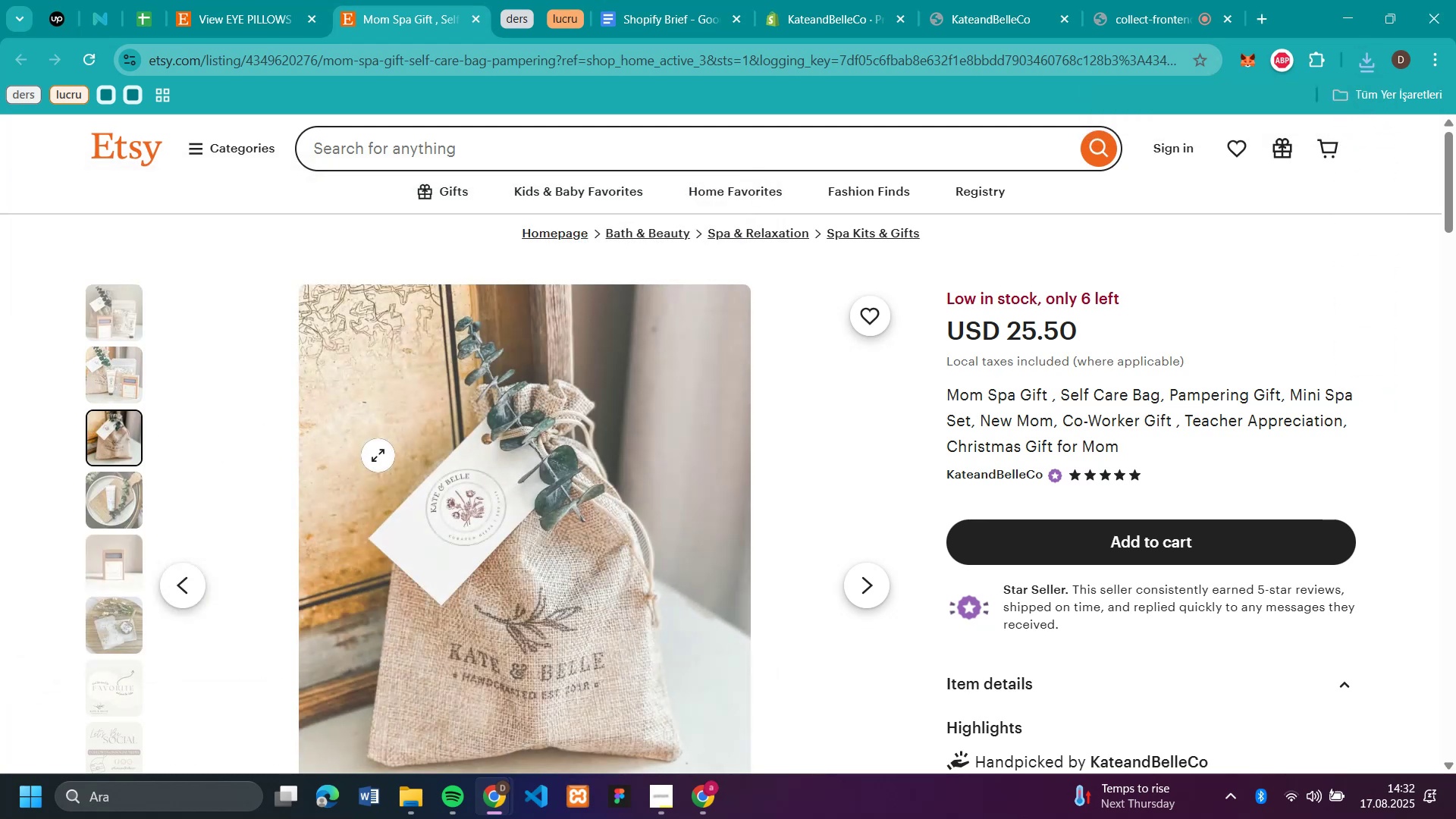 
right_click([378, 455])
 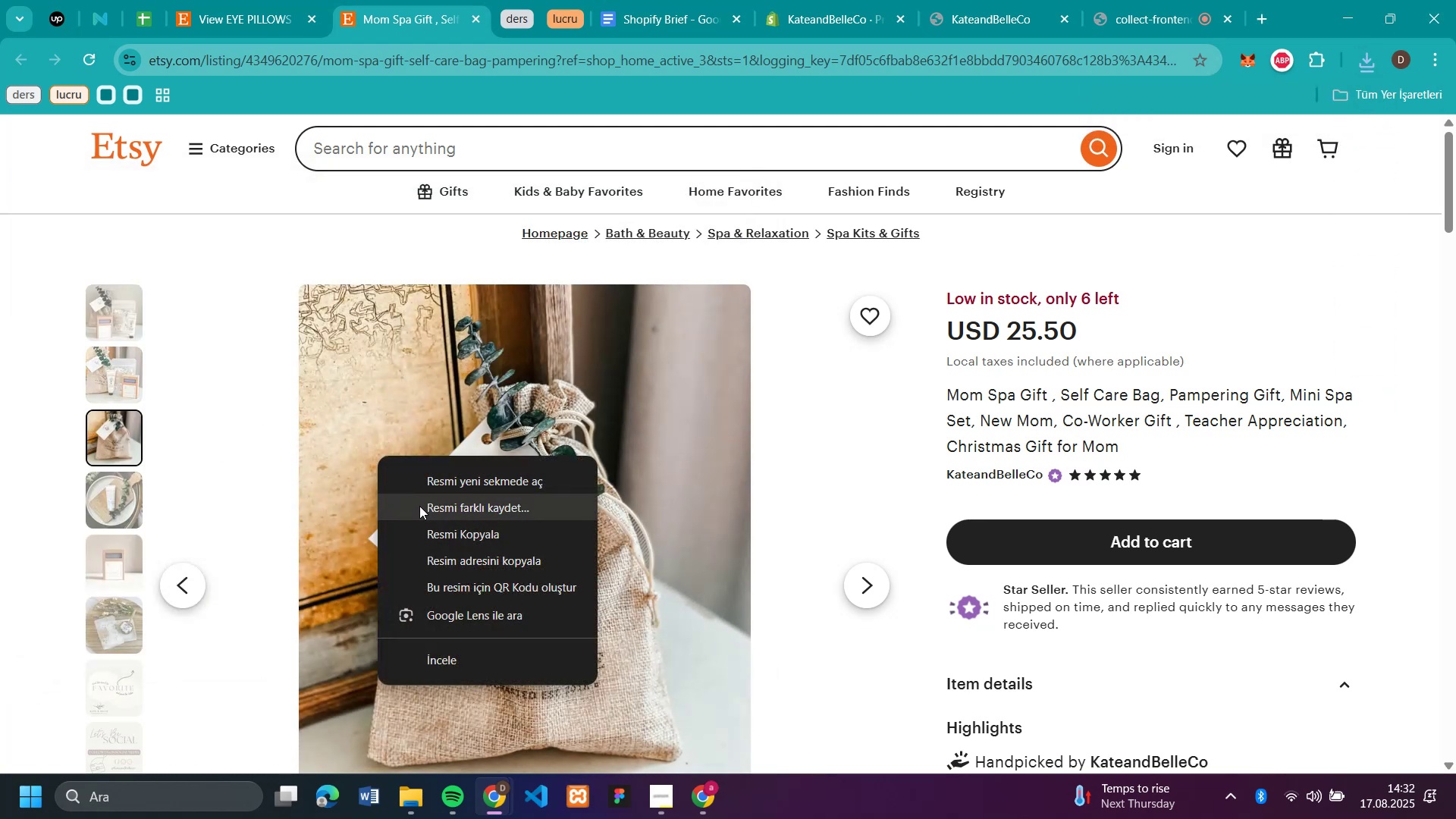 
left_click([419, 506])
 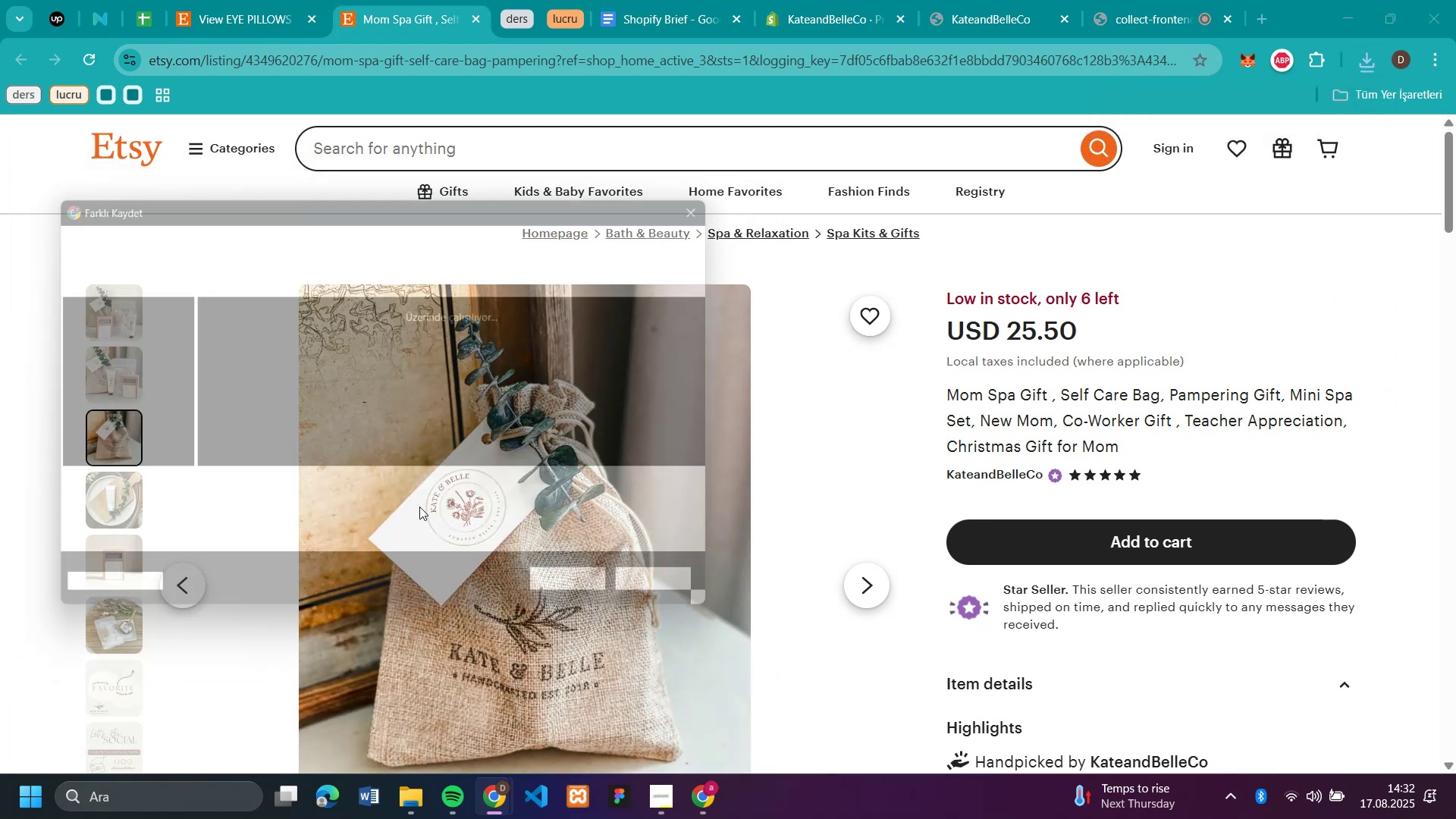 
key(Enter)
 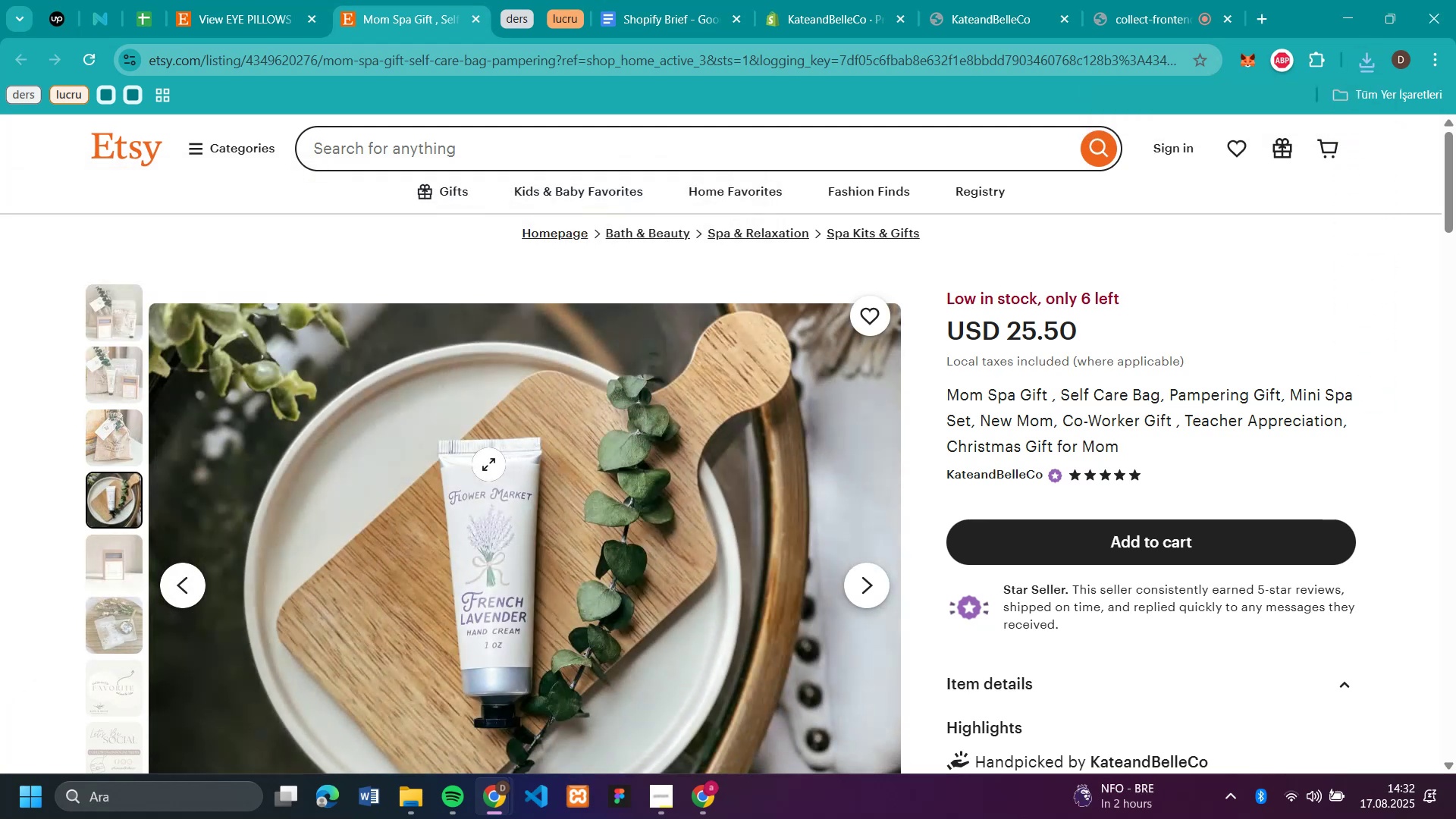 
left_click([529, 507])
 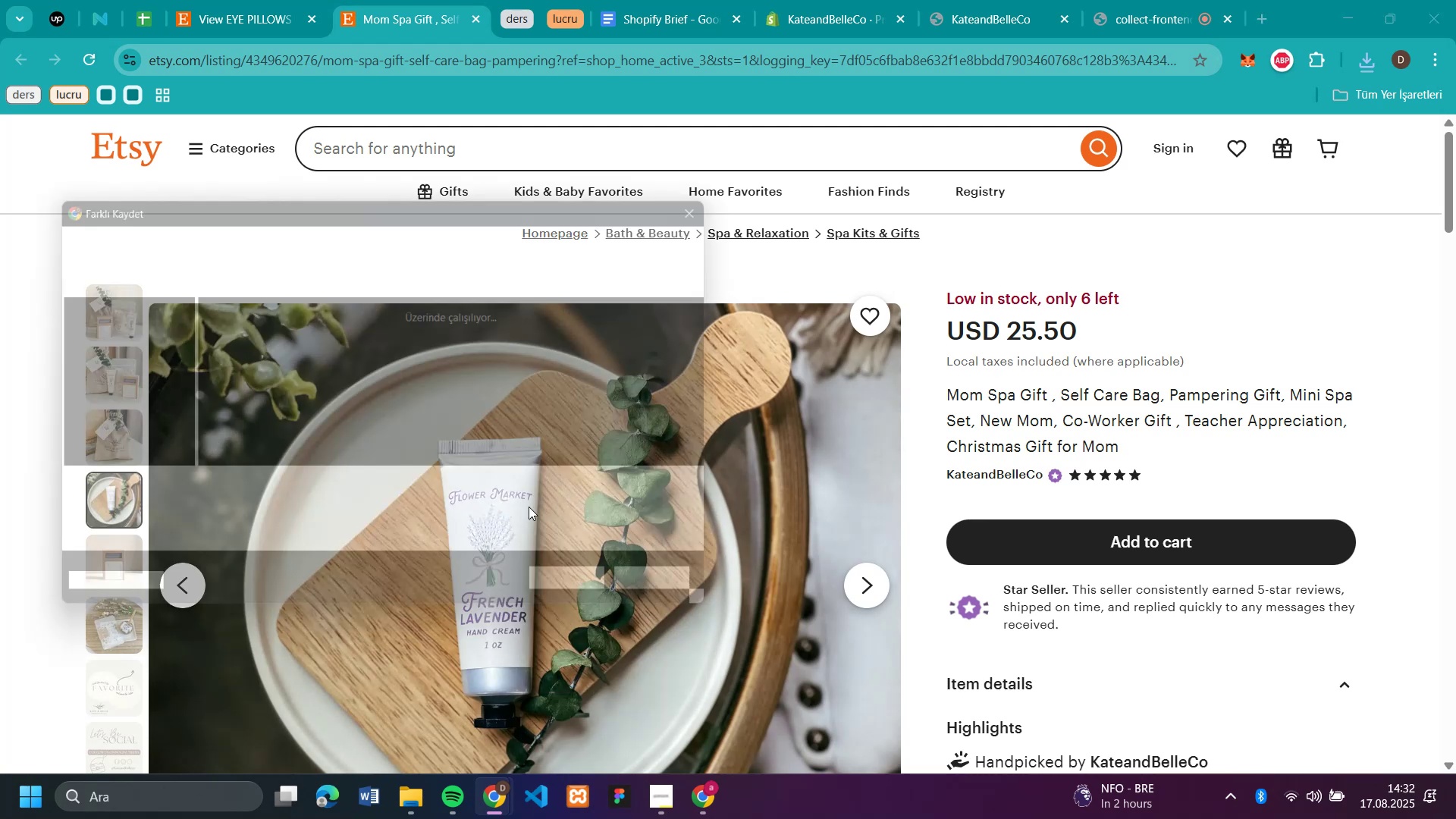 
key(Enter)
 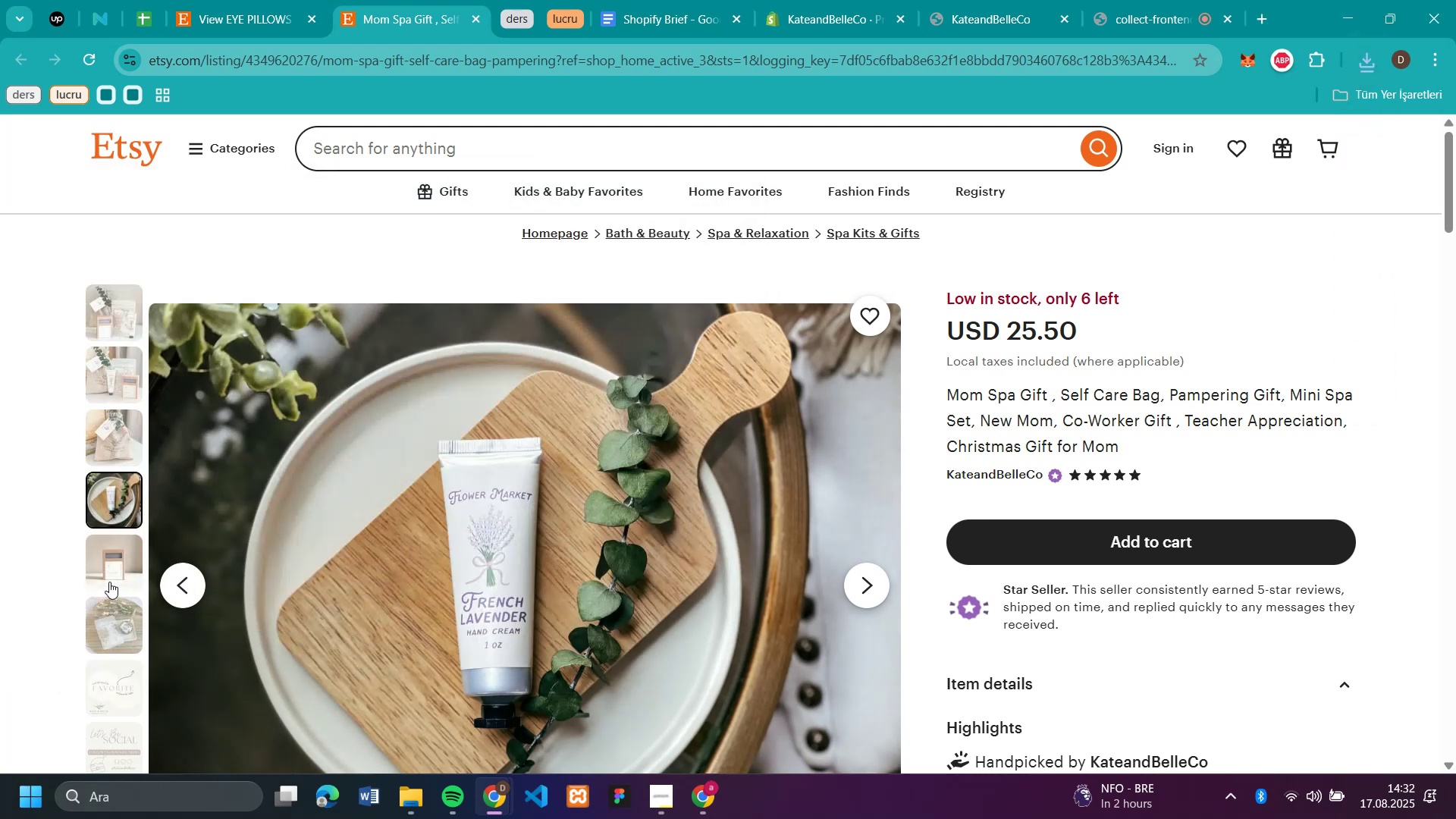 
left_click([109, 578])
 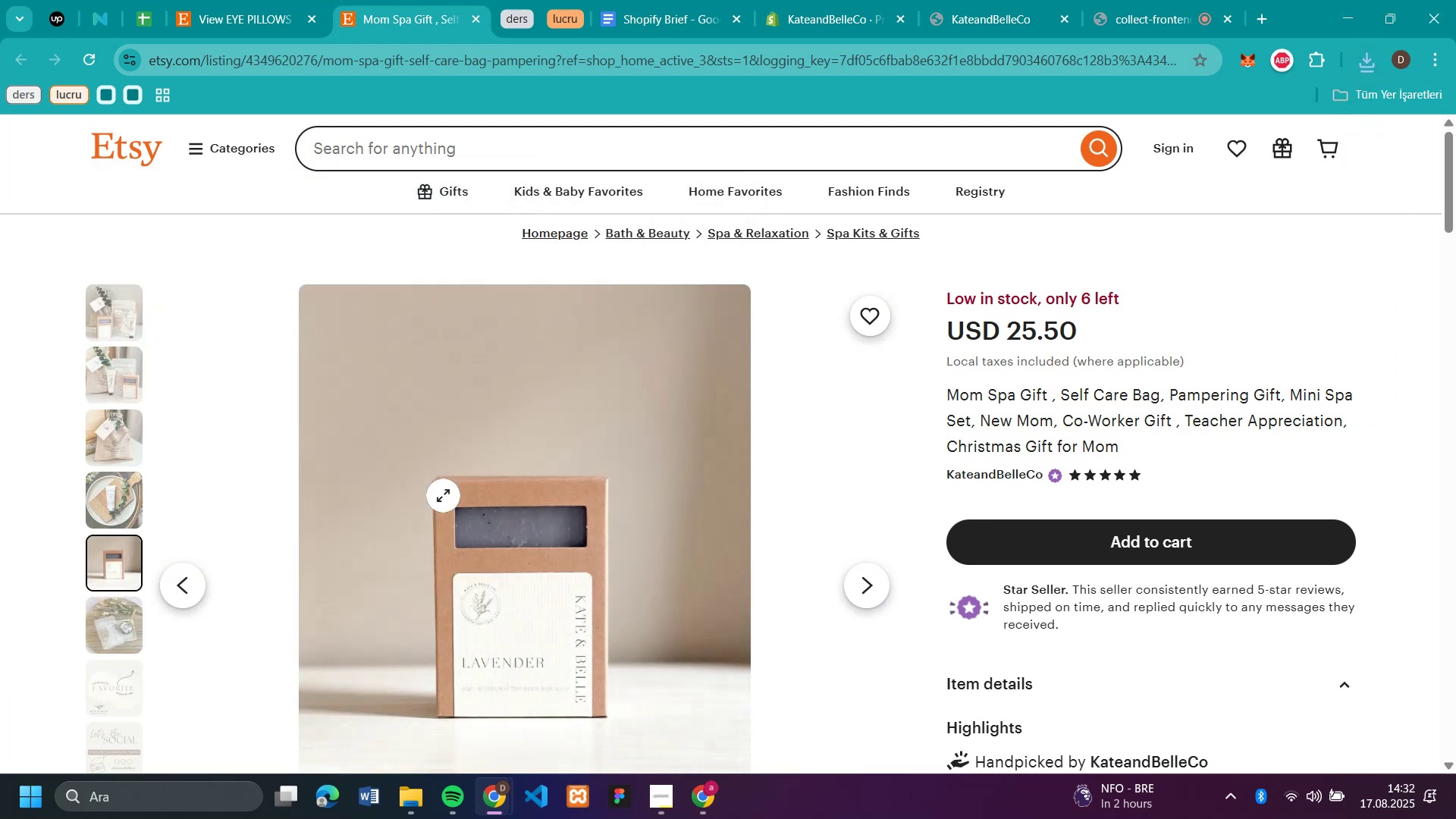 
right_click([443, 495])
 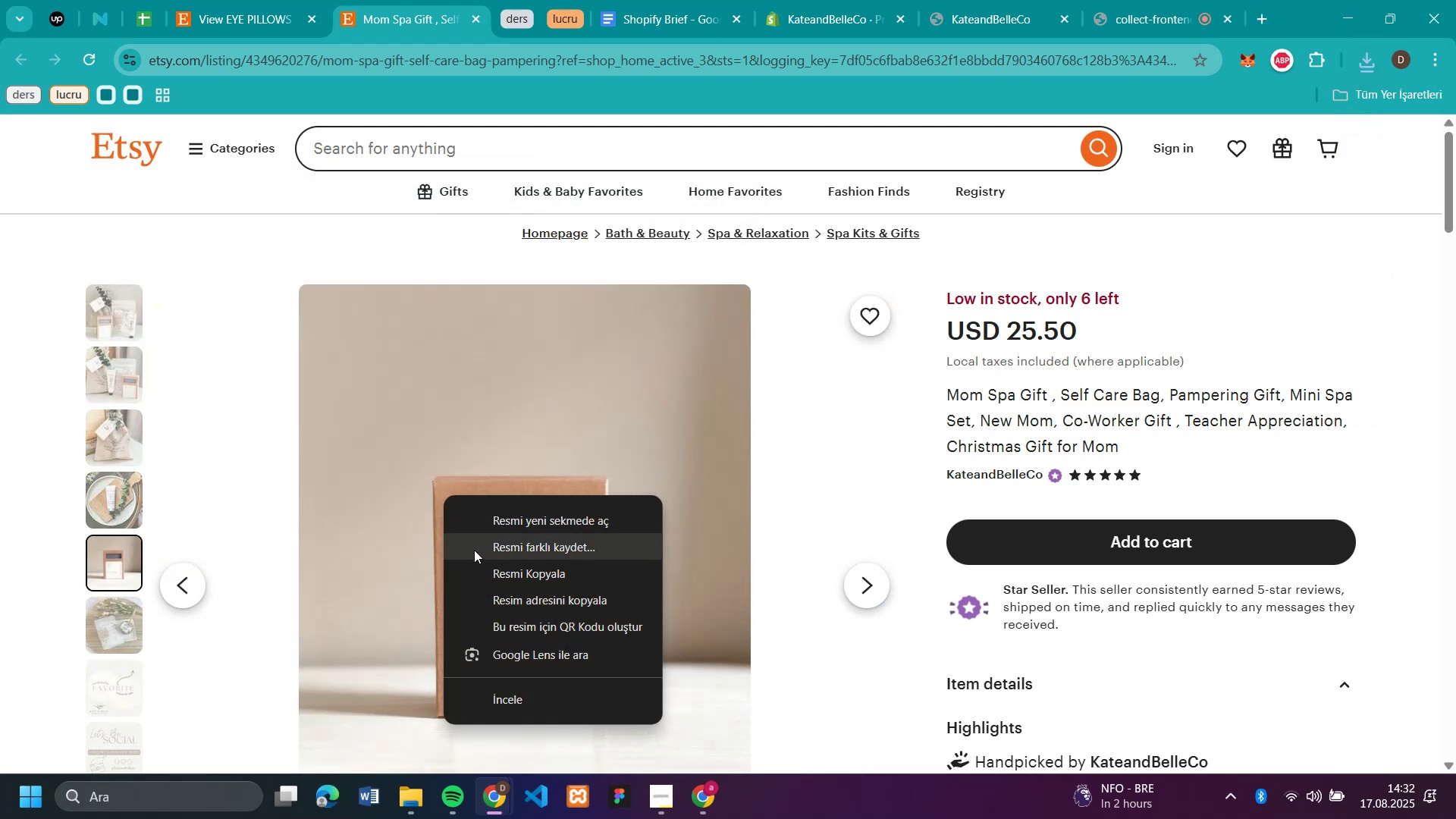 
left_click([474, 550])
 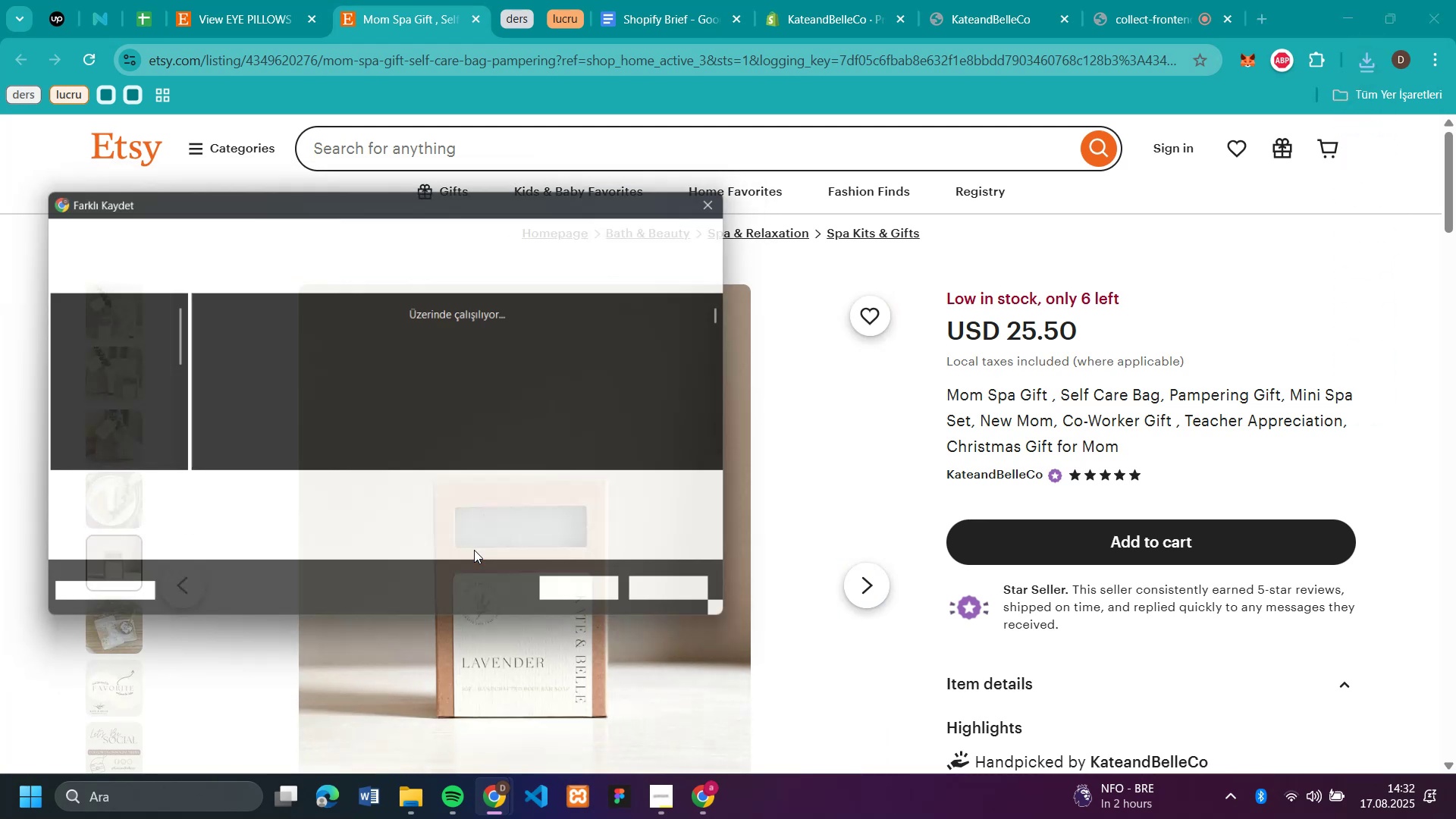 
key(Enter)
 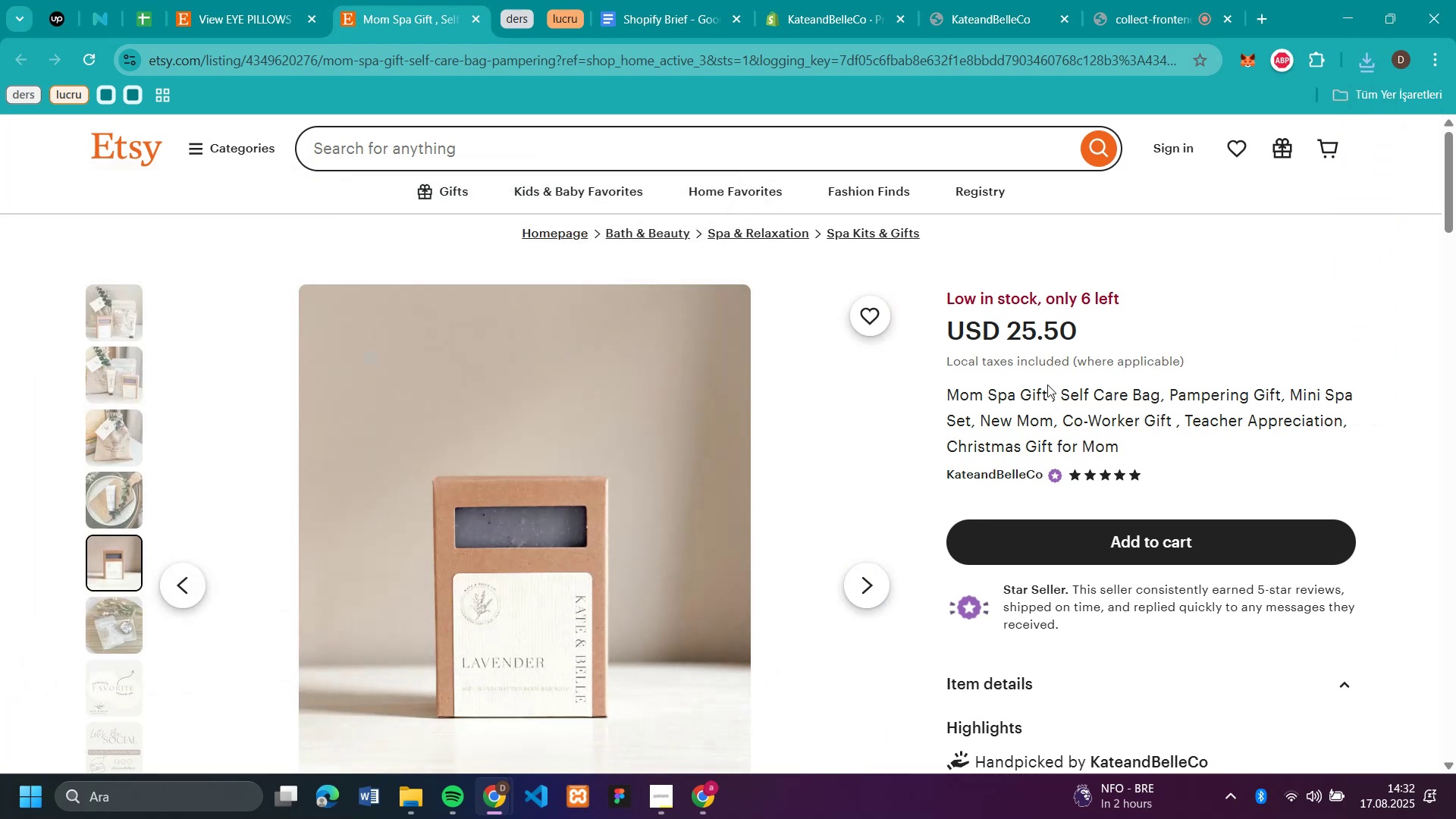 
left_click_drag(start_coordinate=[1050, 388], to_coordinate=[952, 394])
 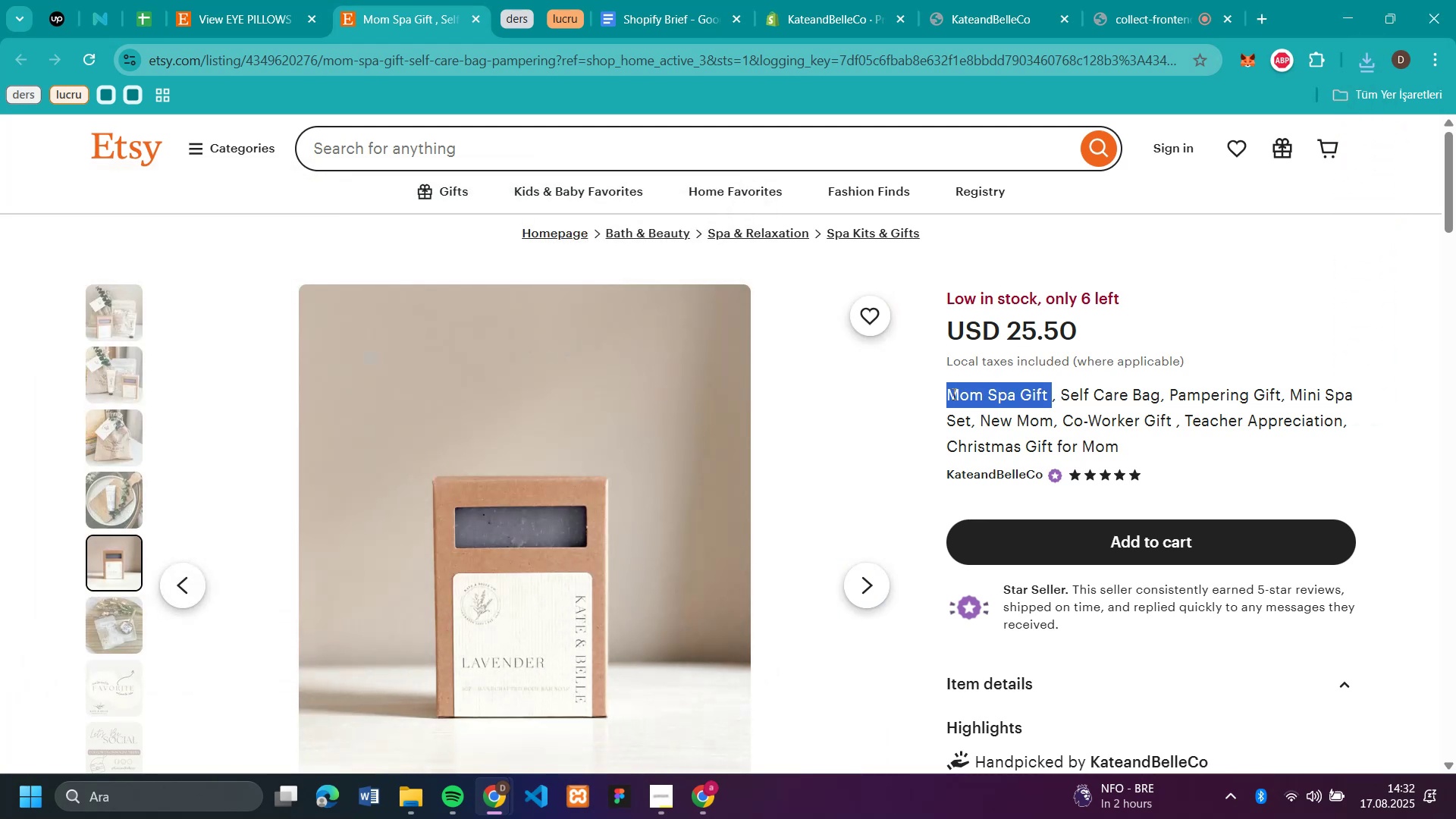 
key(Control+C)
 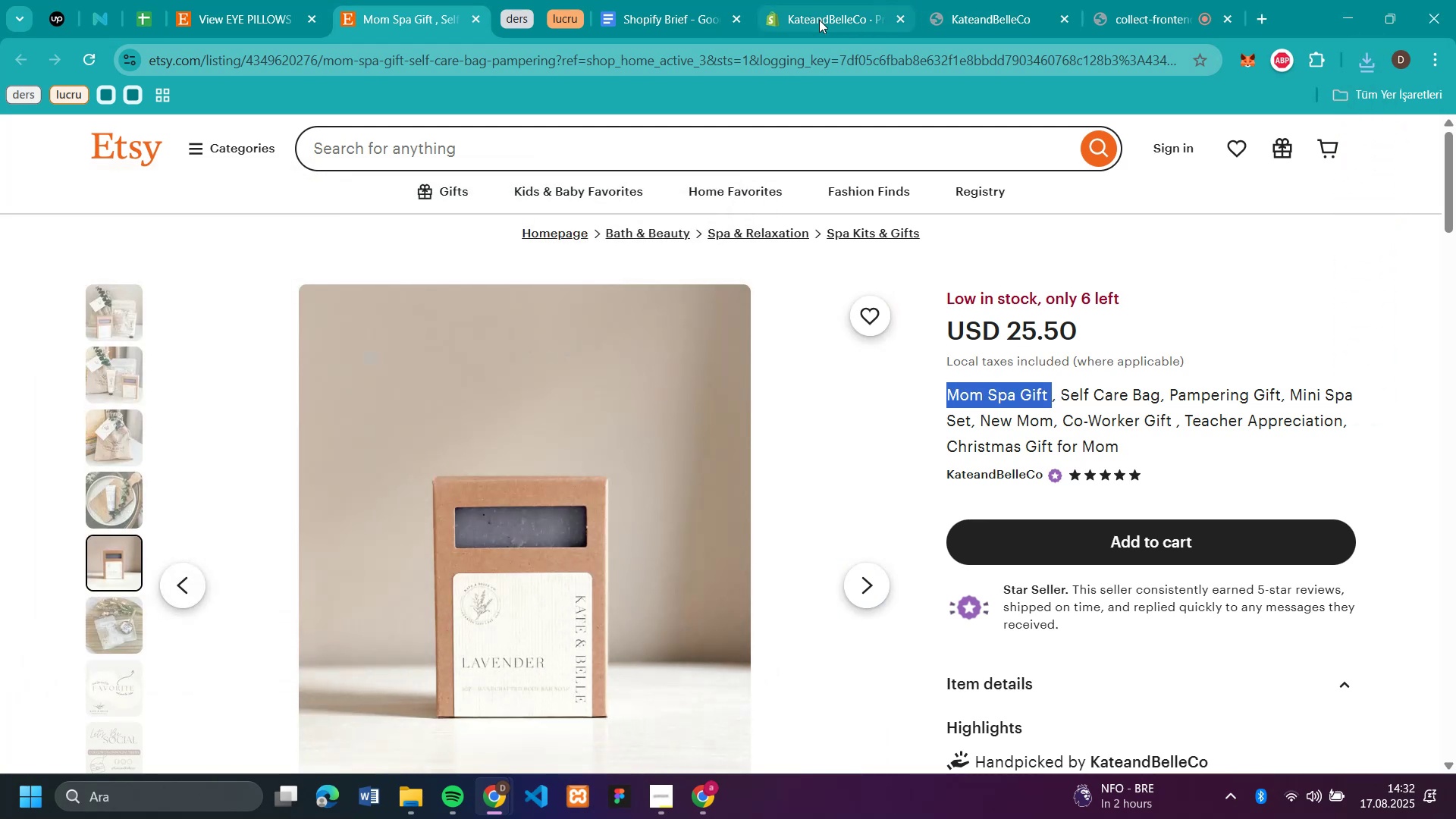 
left_click([785, 23])
 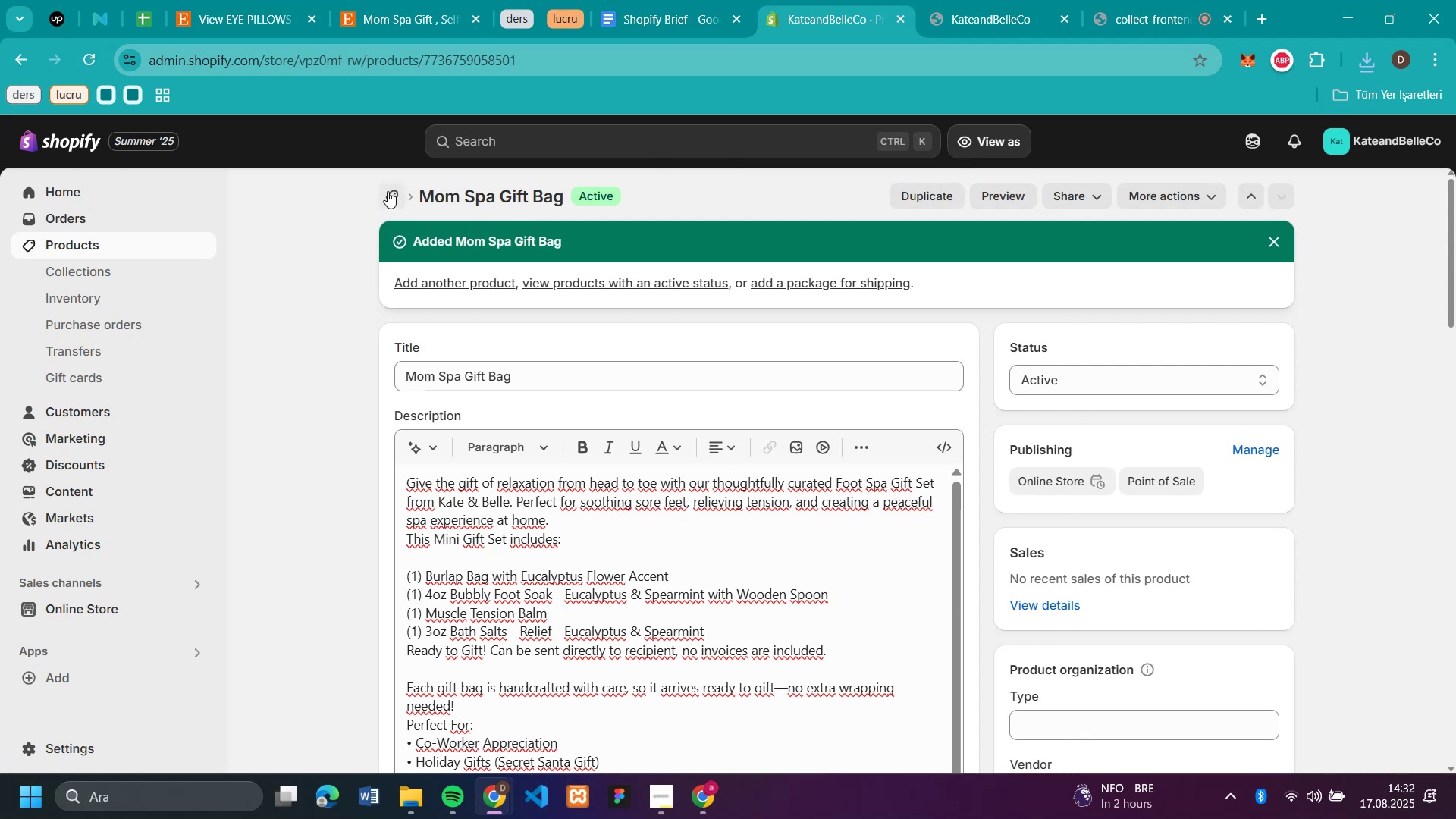 
left_click([387, 190])
 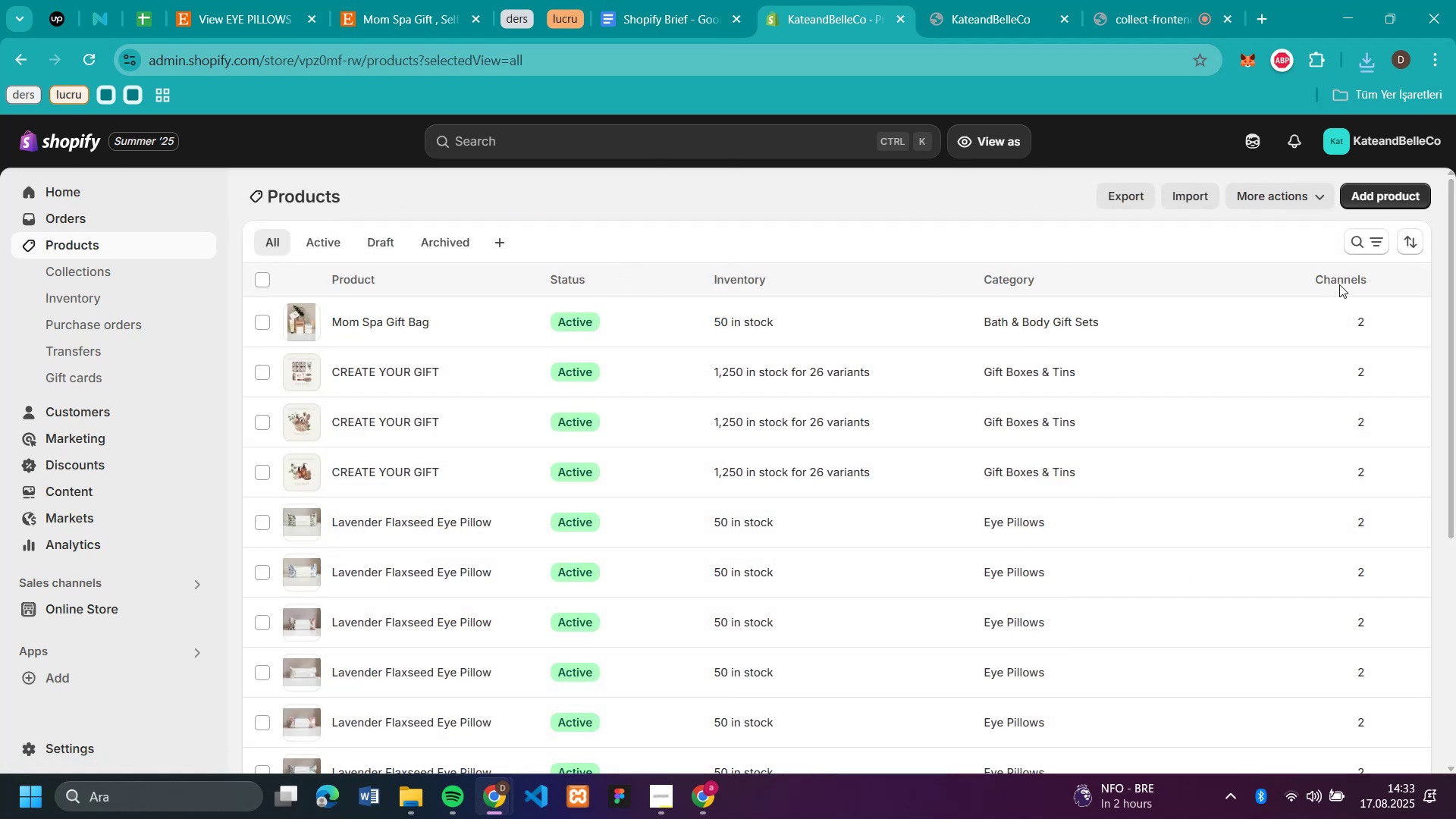 
left_click([1370, 189])
 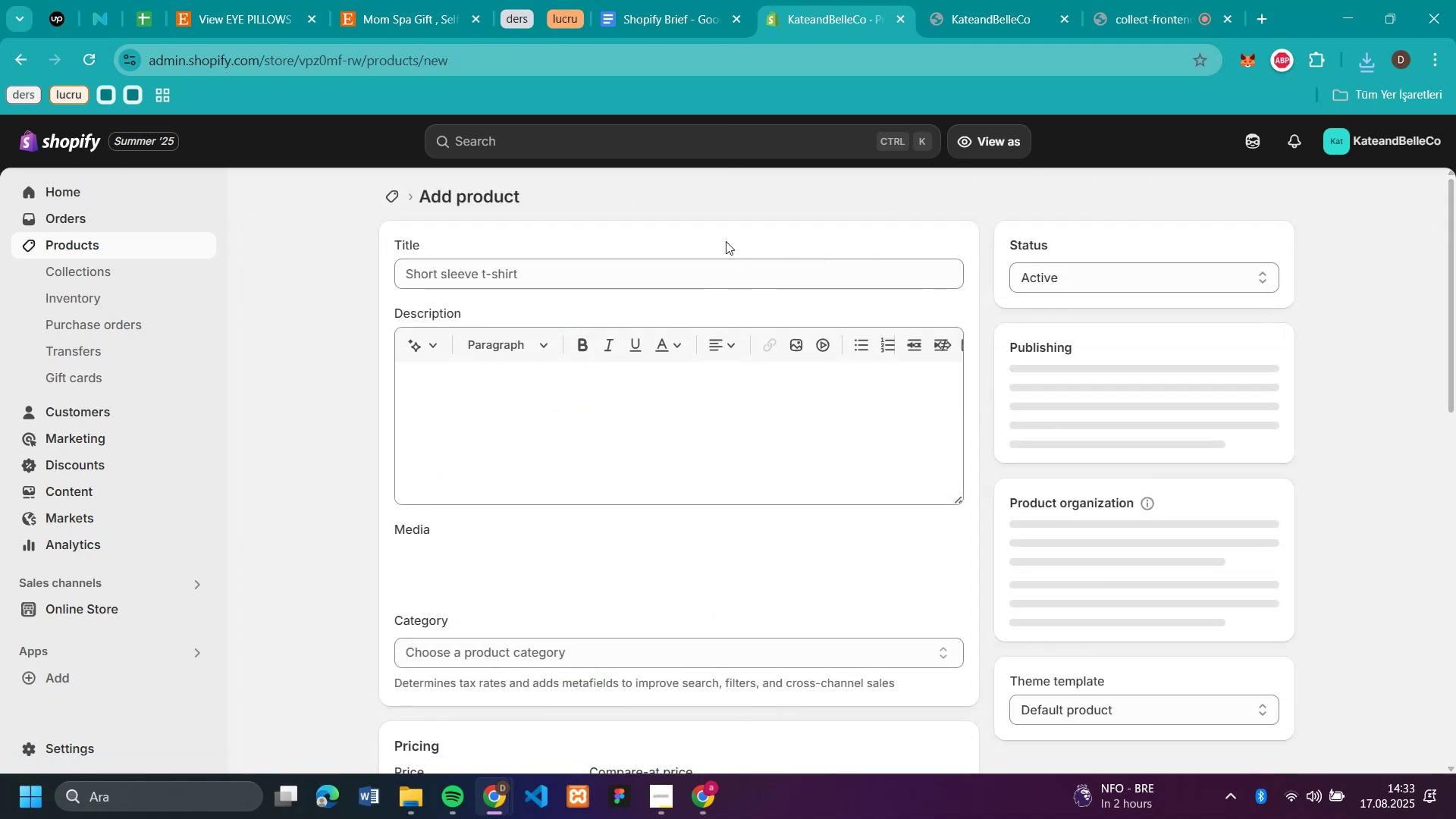 
left_click([638, 267])
 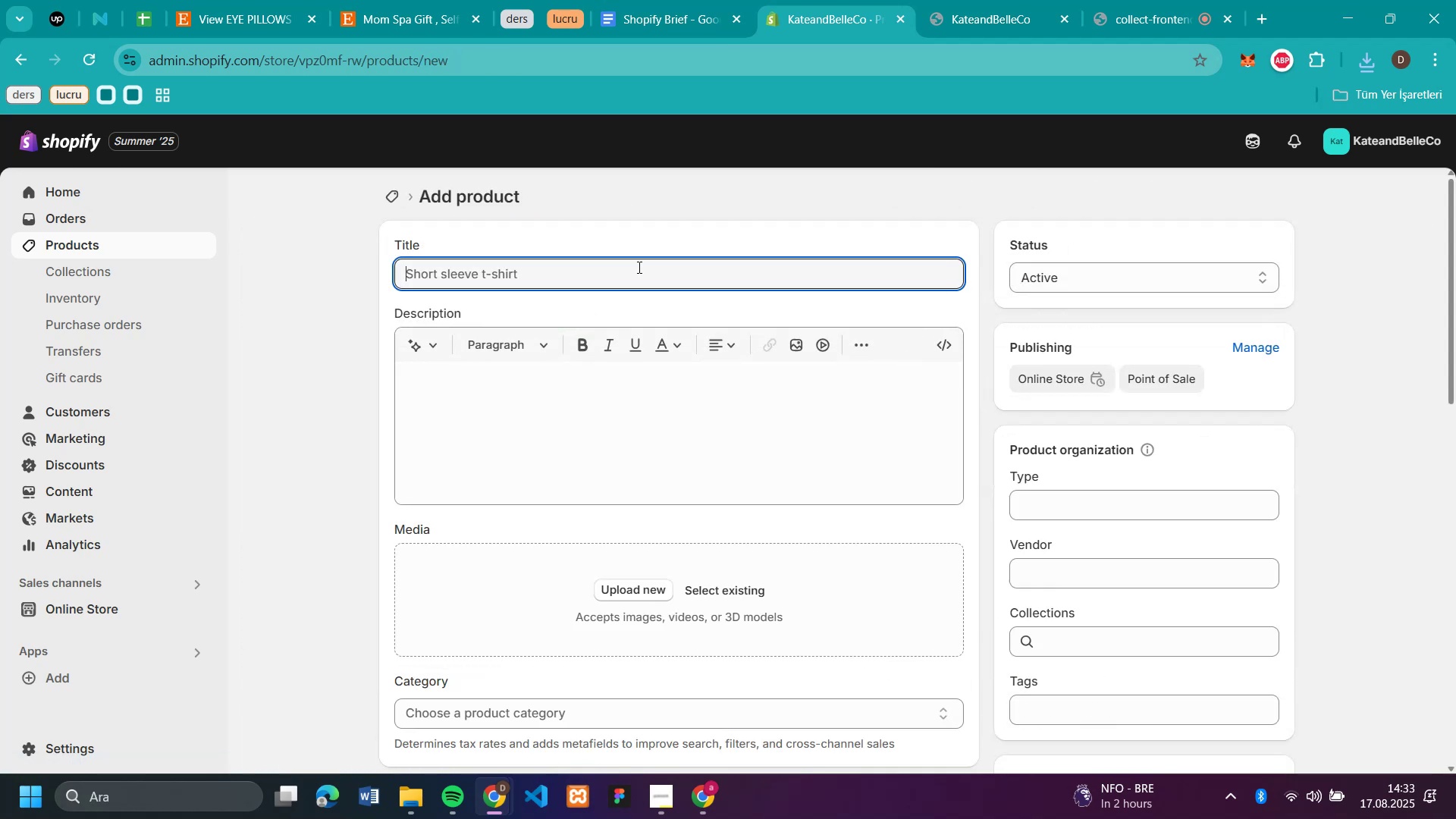 
key(Control+V)
 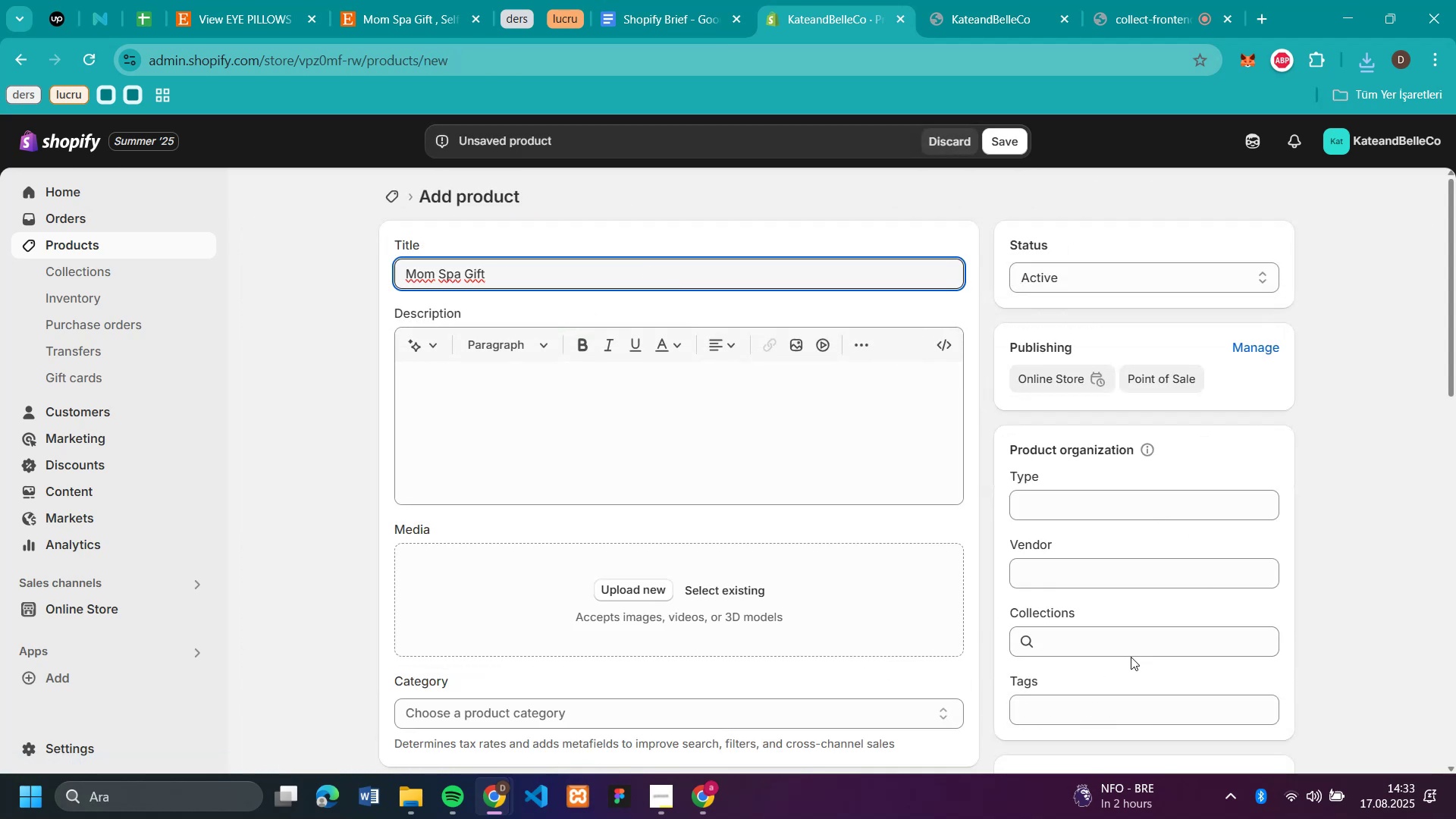 
left_click([1131, 644])
 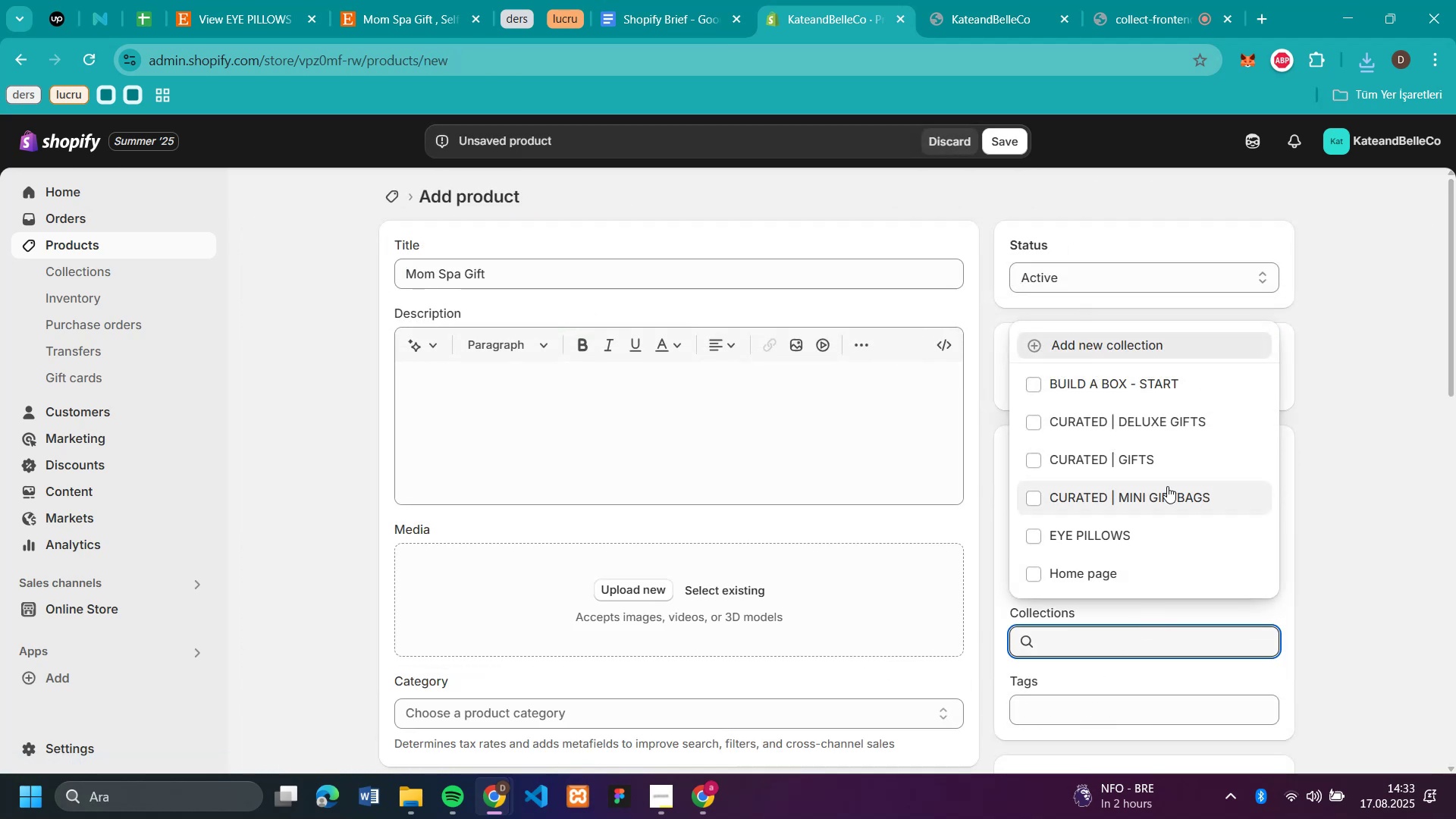 
left_click([1167, 486])
 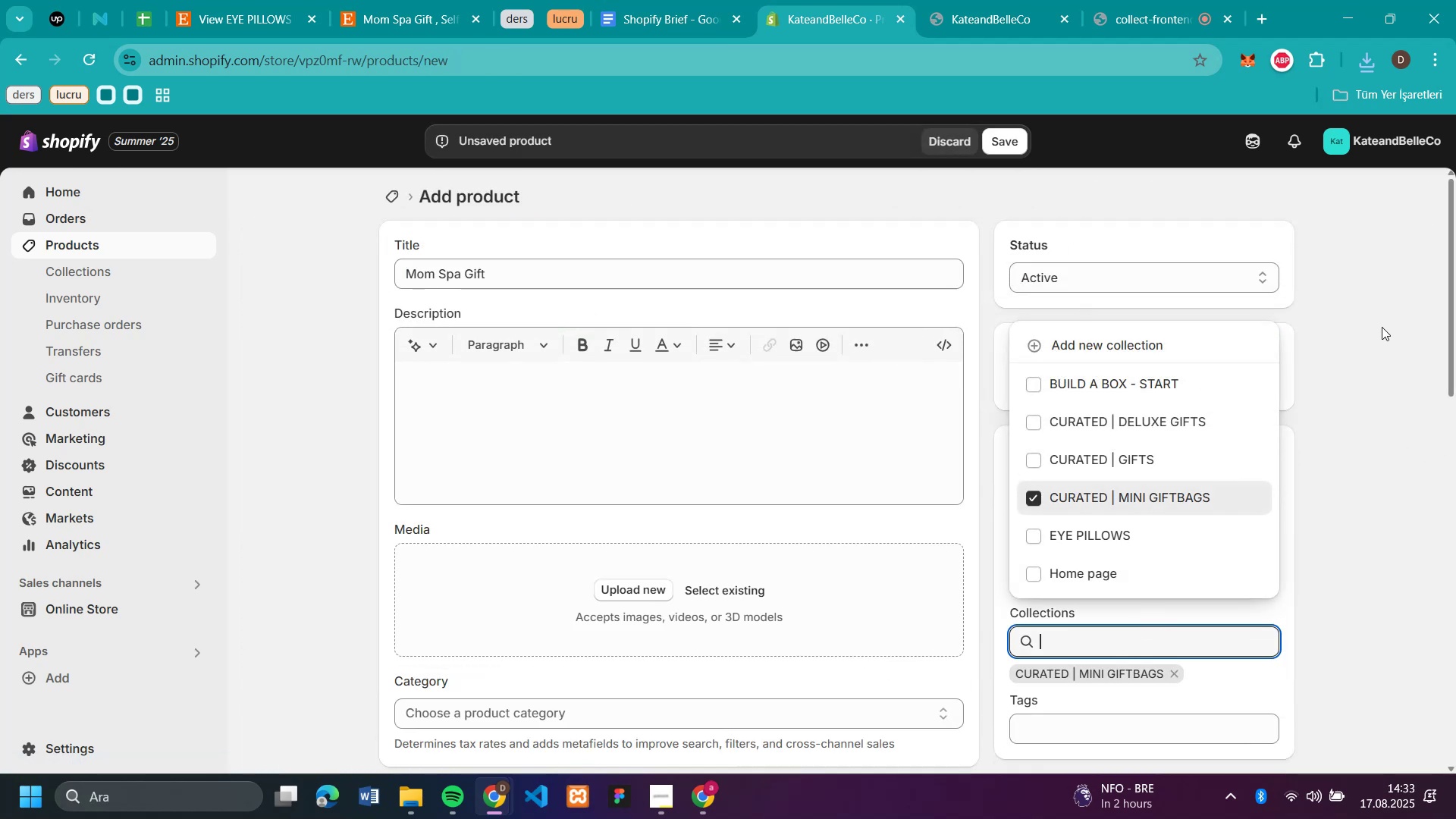 
left_click([1382, 327])
 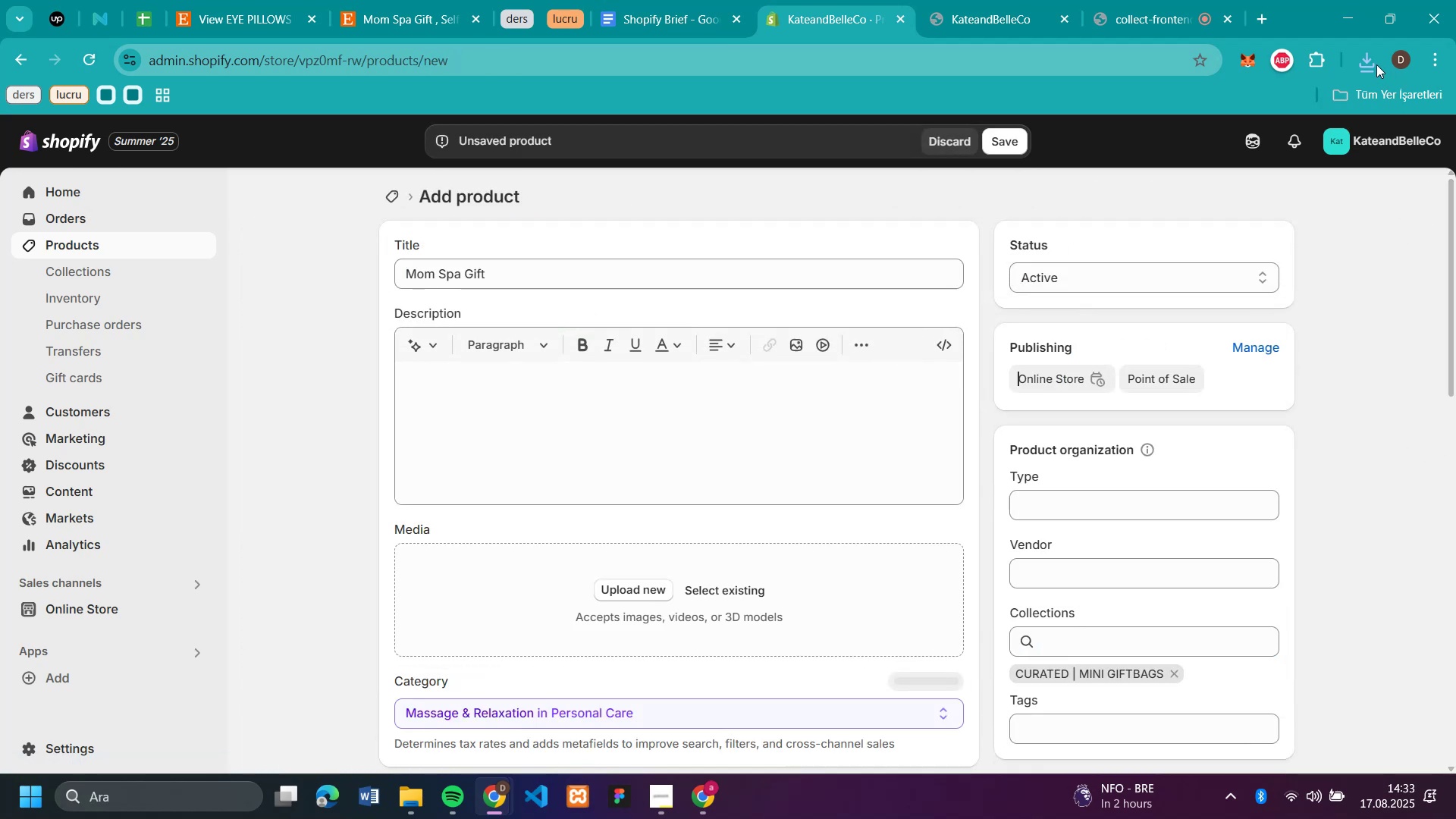 
left_click([1372, 63])
 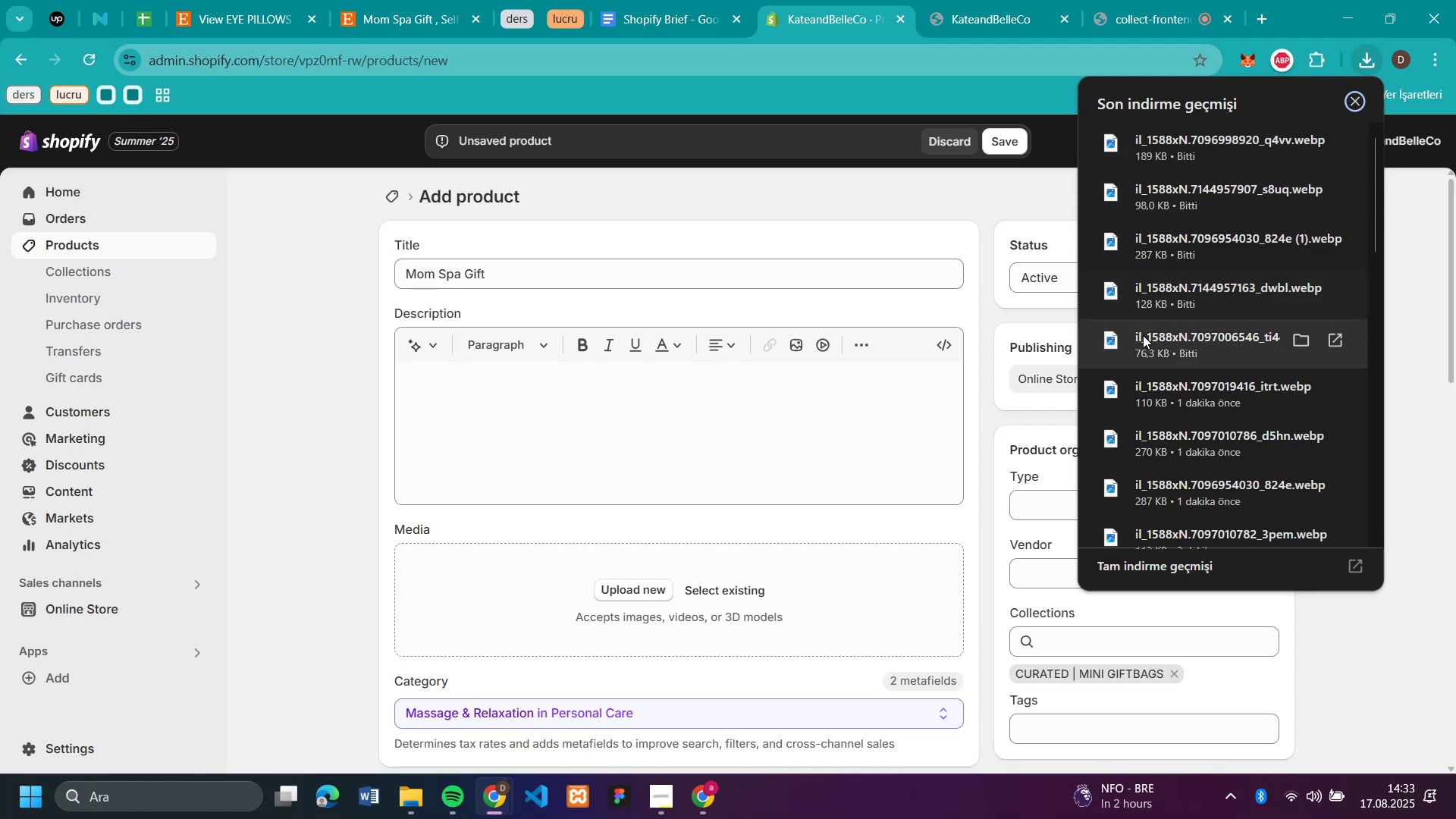 
left_click_drag(start_coordinate=[1141, 348], to_coordinate=[702, 573])
 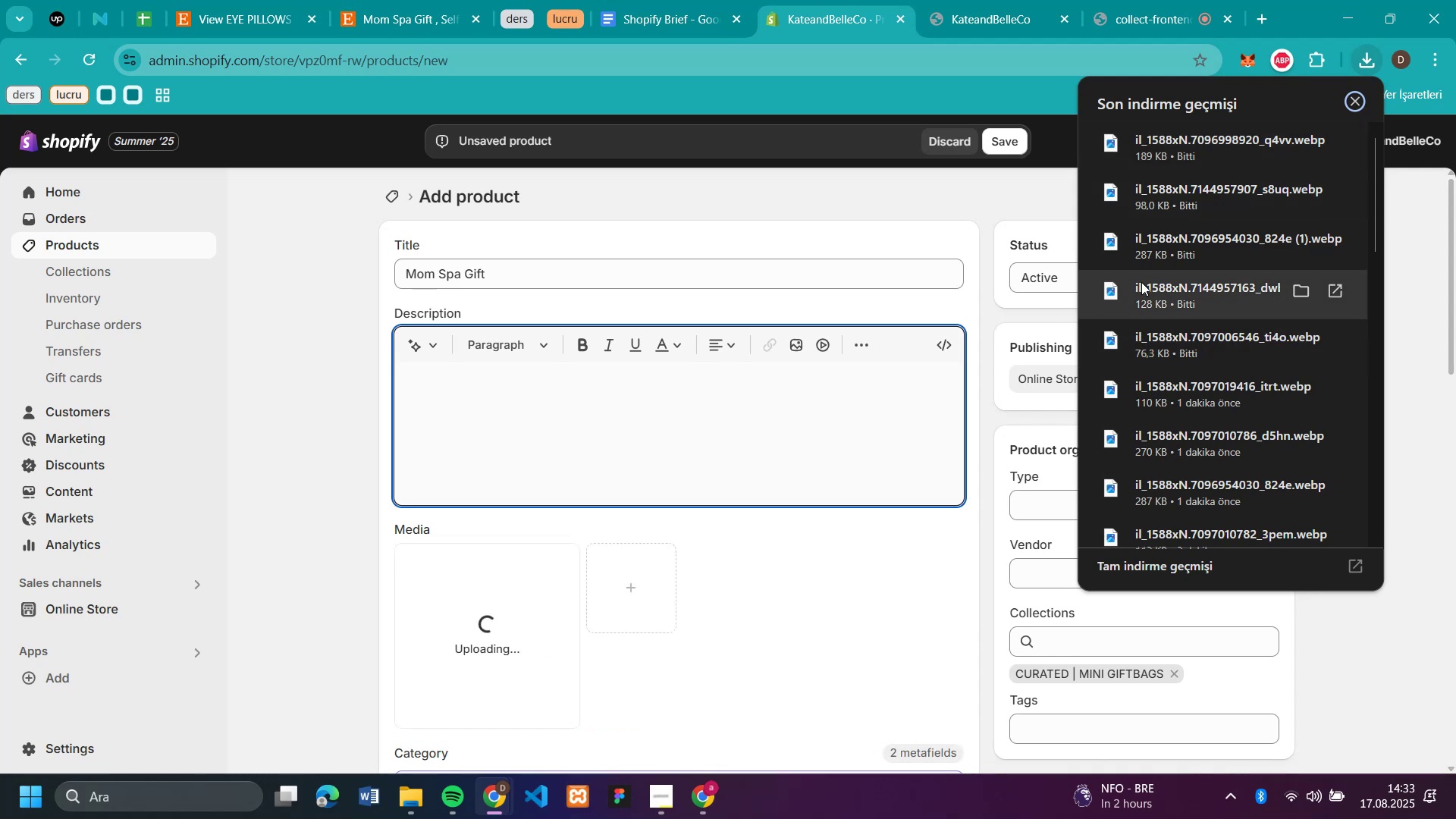 
left_click_drag(start_coordinate=[1141, 282], to_coordinate=[742, 629])
 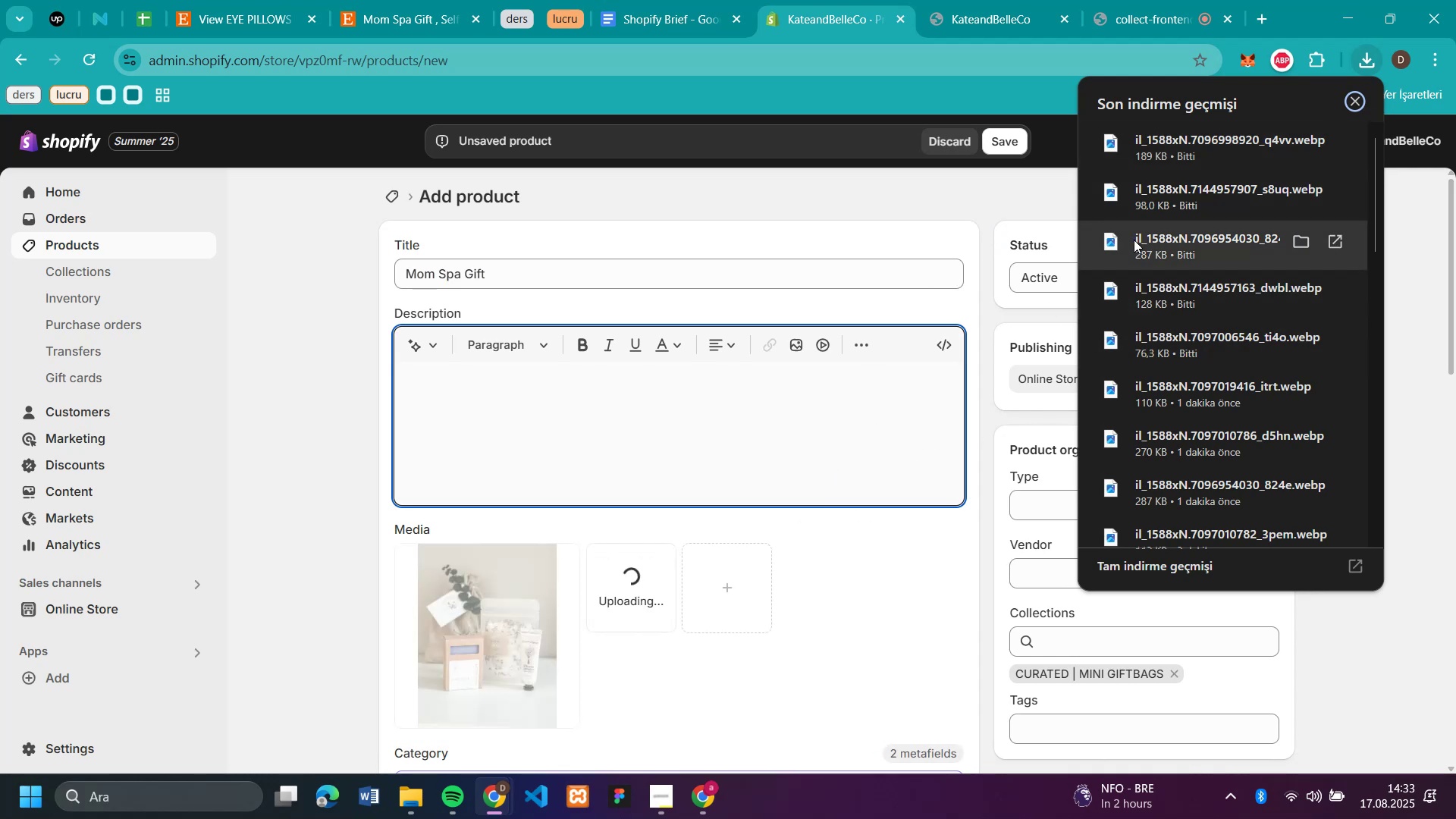 
left_click_drag(start_coordinate=[1134, 240], to_coordinate=[811, 638])
 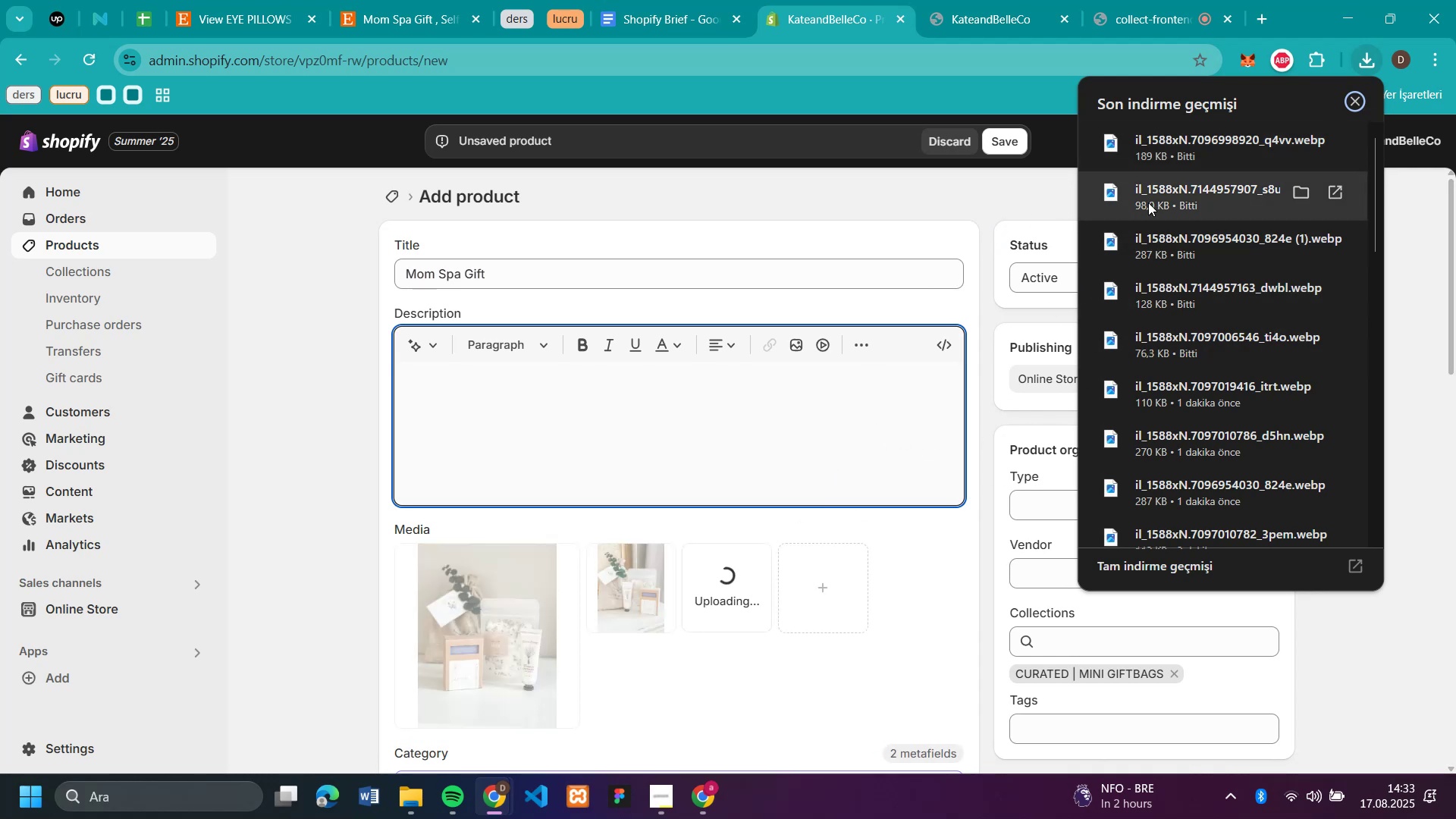 
left_click_drag(start_coordinate=[1148, 202], to_coordinate=[879, 576])
 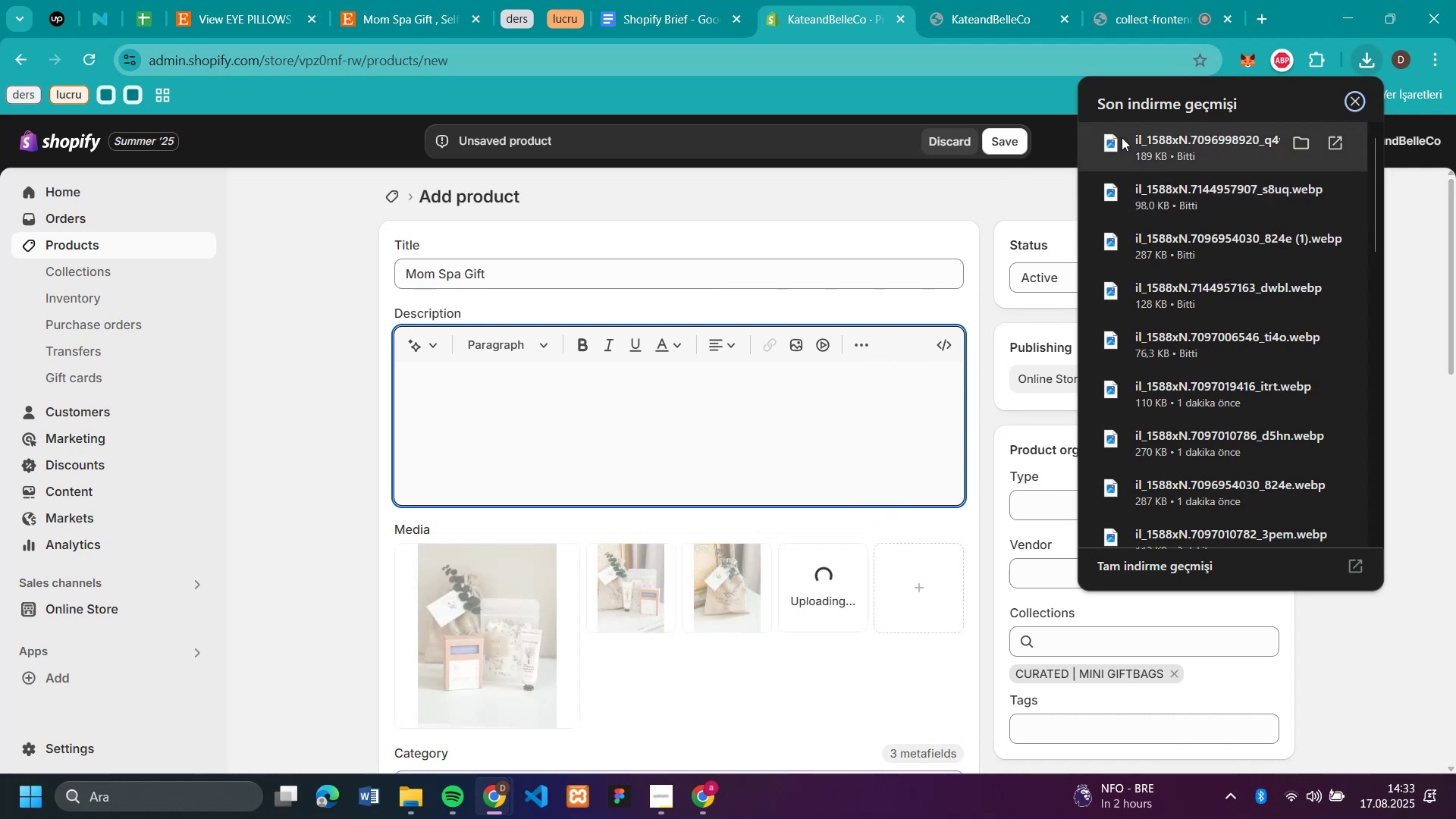 
left_click_drag(start_coordinate=[1122, 137], to_coordinate=[836, 592])
 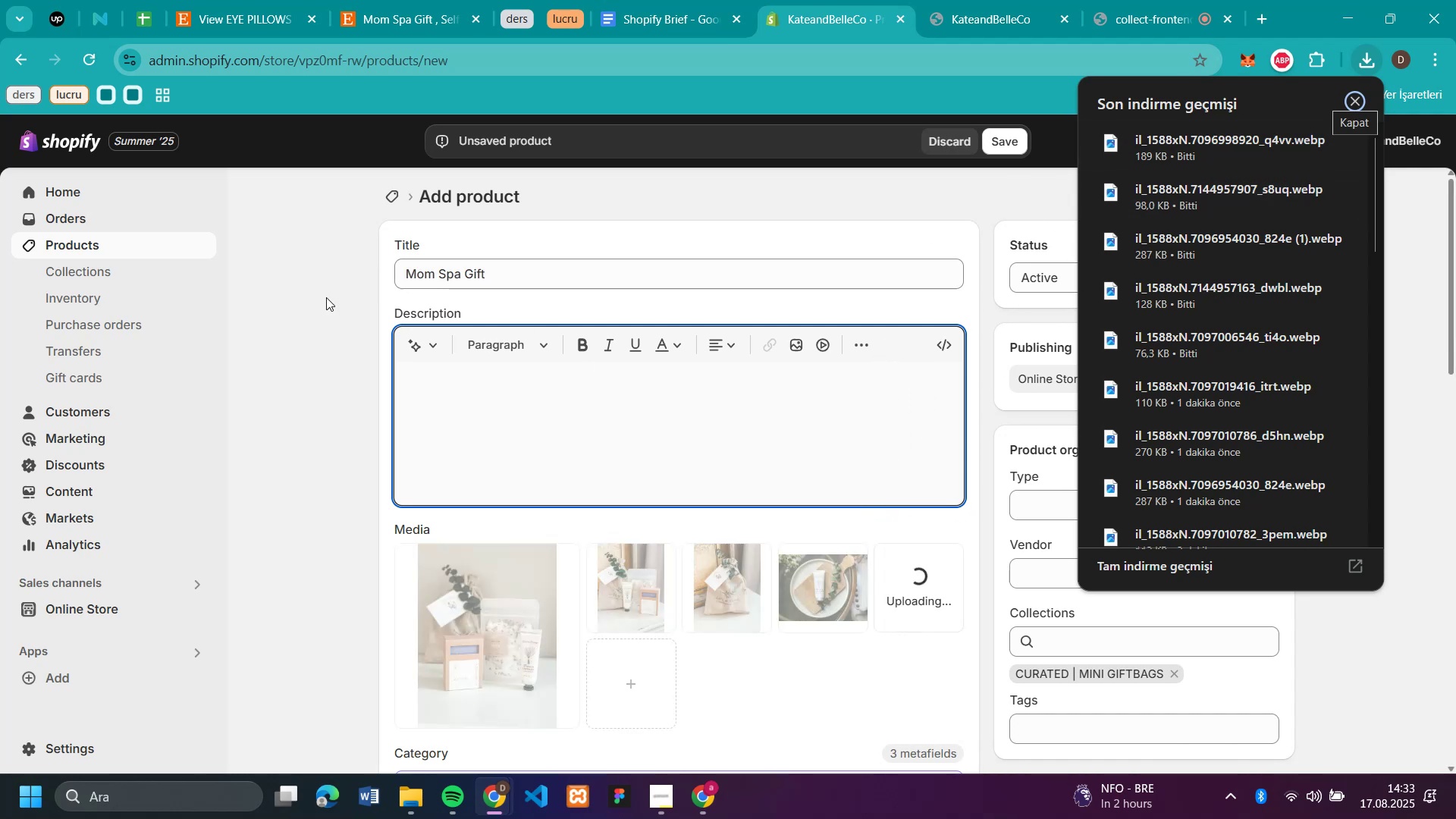 
left_click([324, 297])
 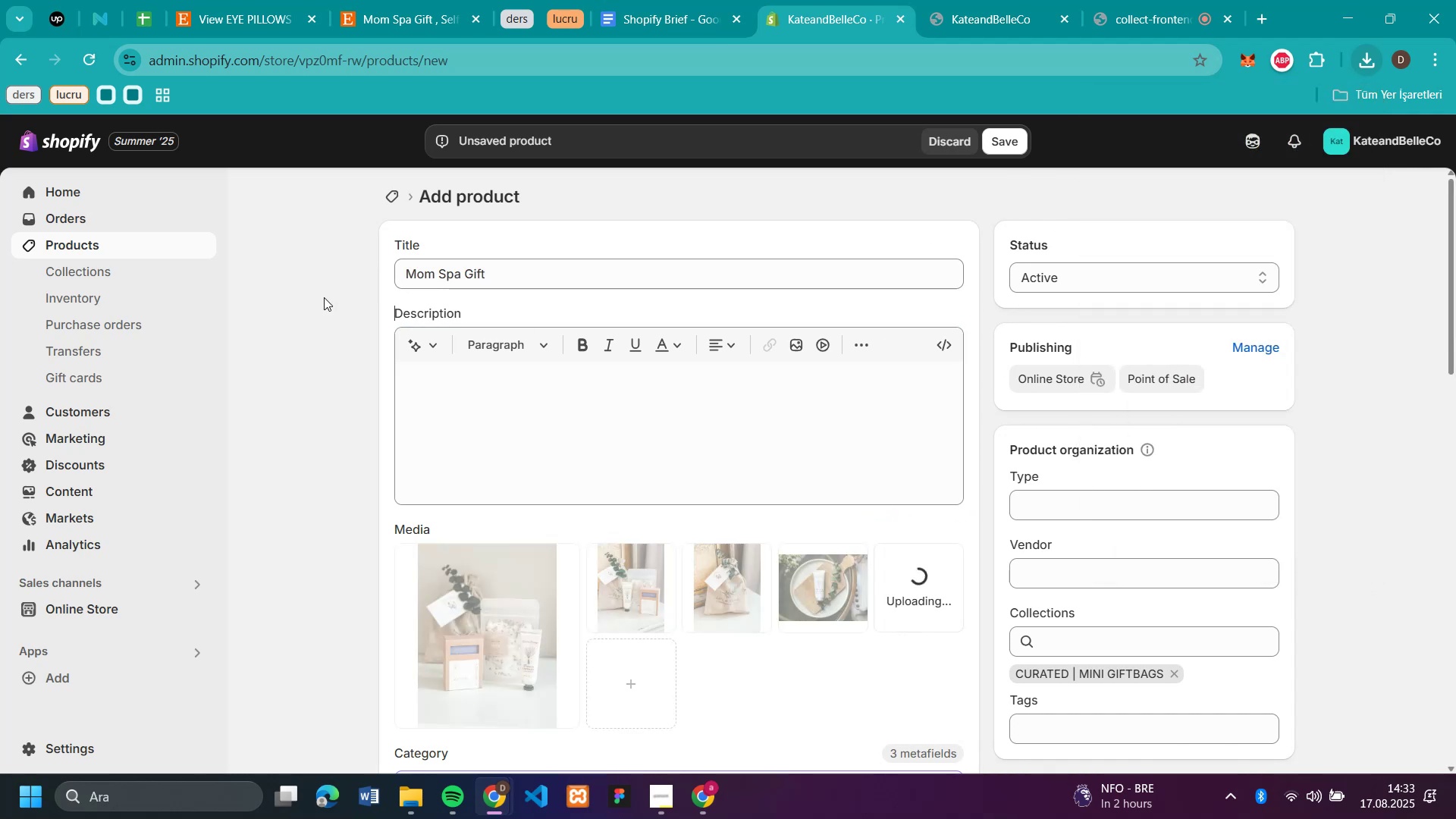 
scroll: coordinate [340, 314], scroll_direction: down, amount: 2.0
 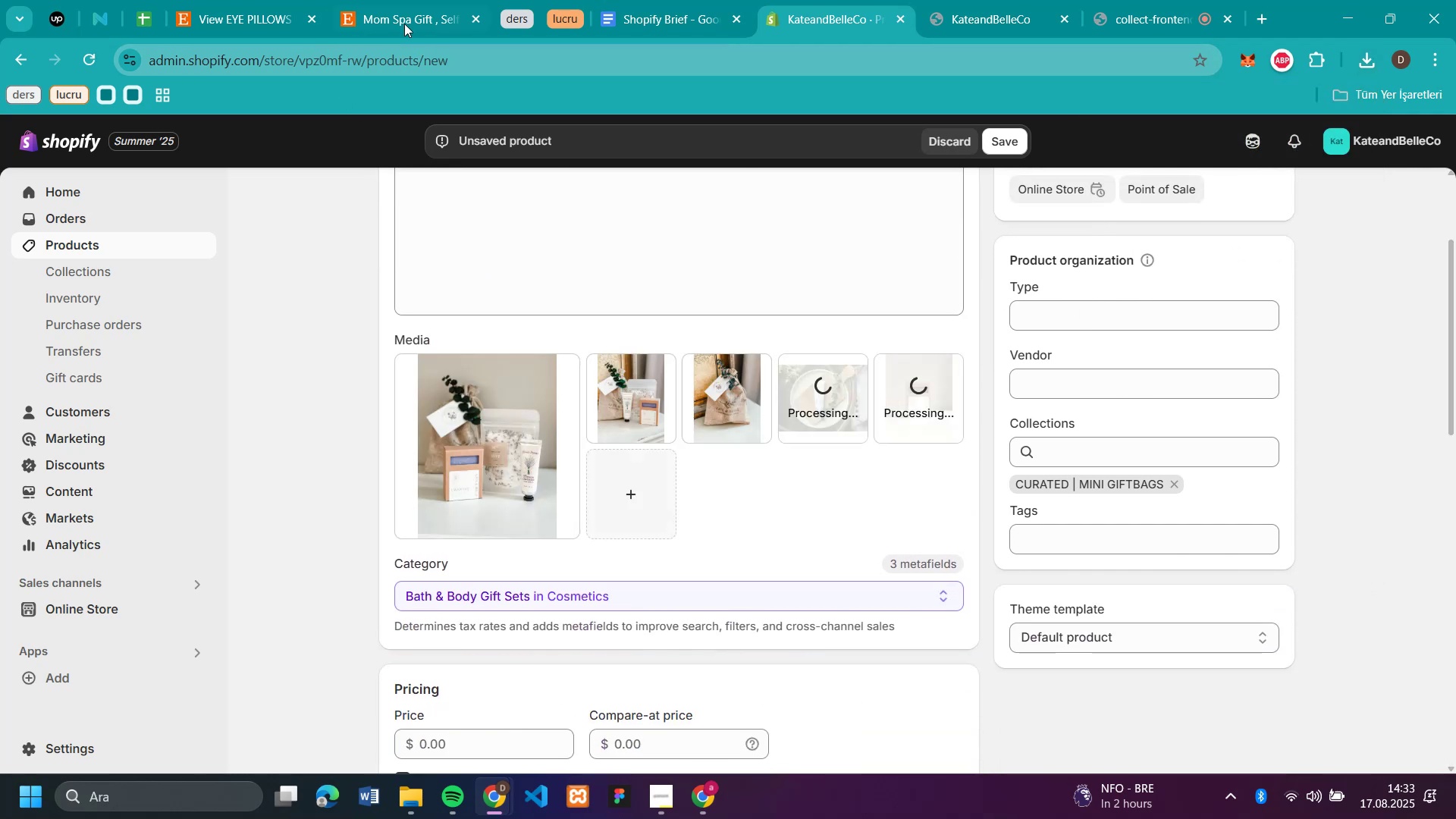 
left_click([405, 22])
 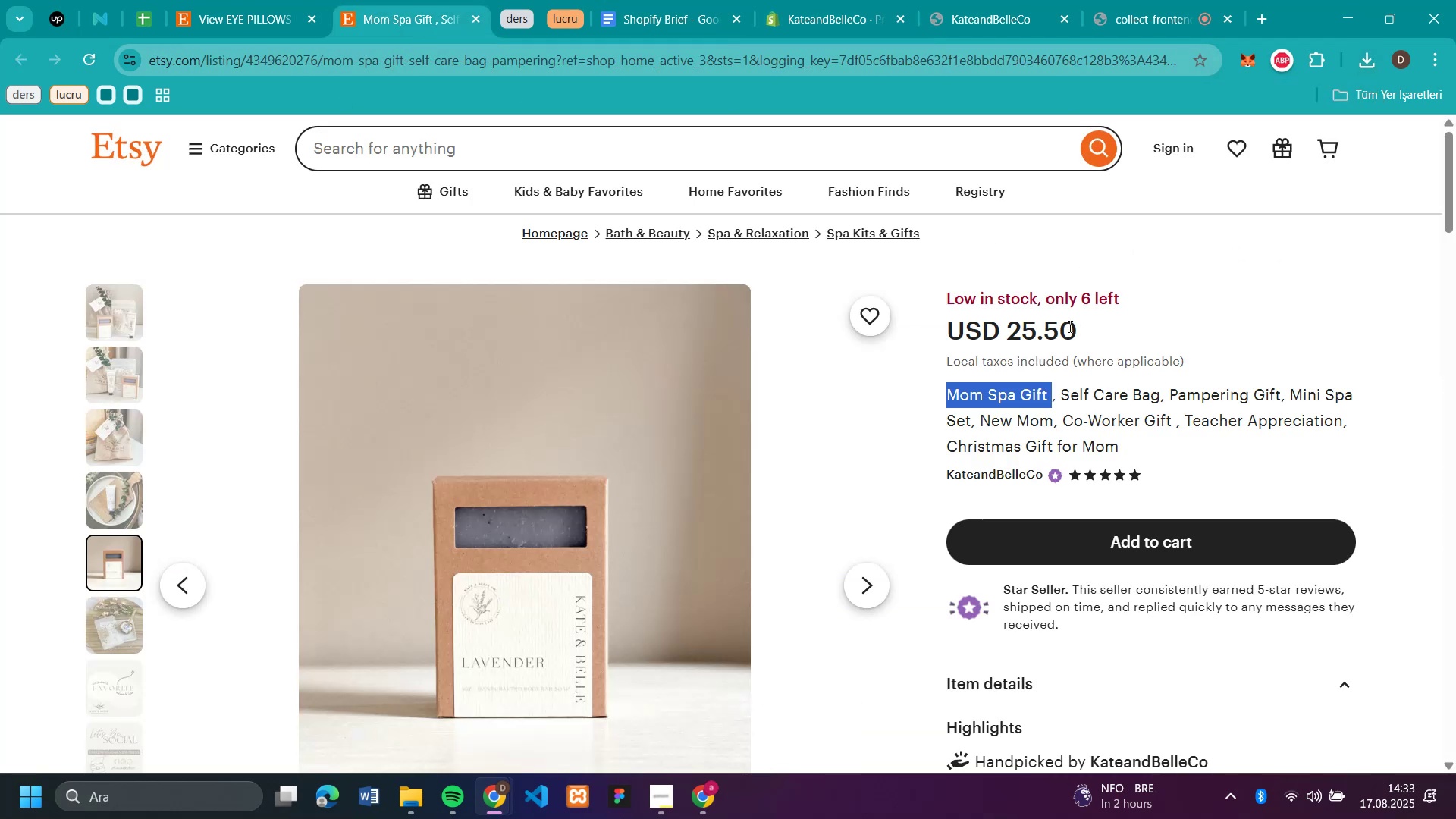 
double_click([1068, 326])
 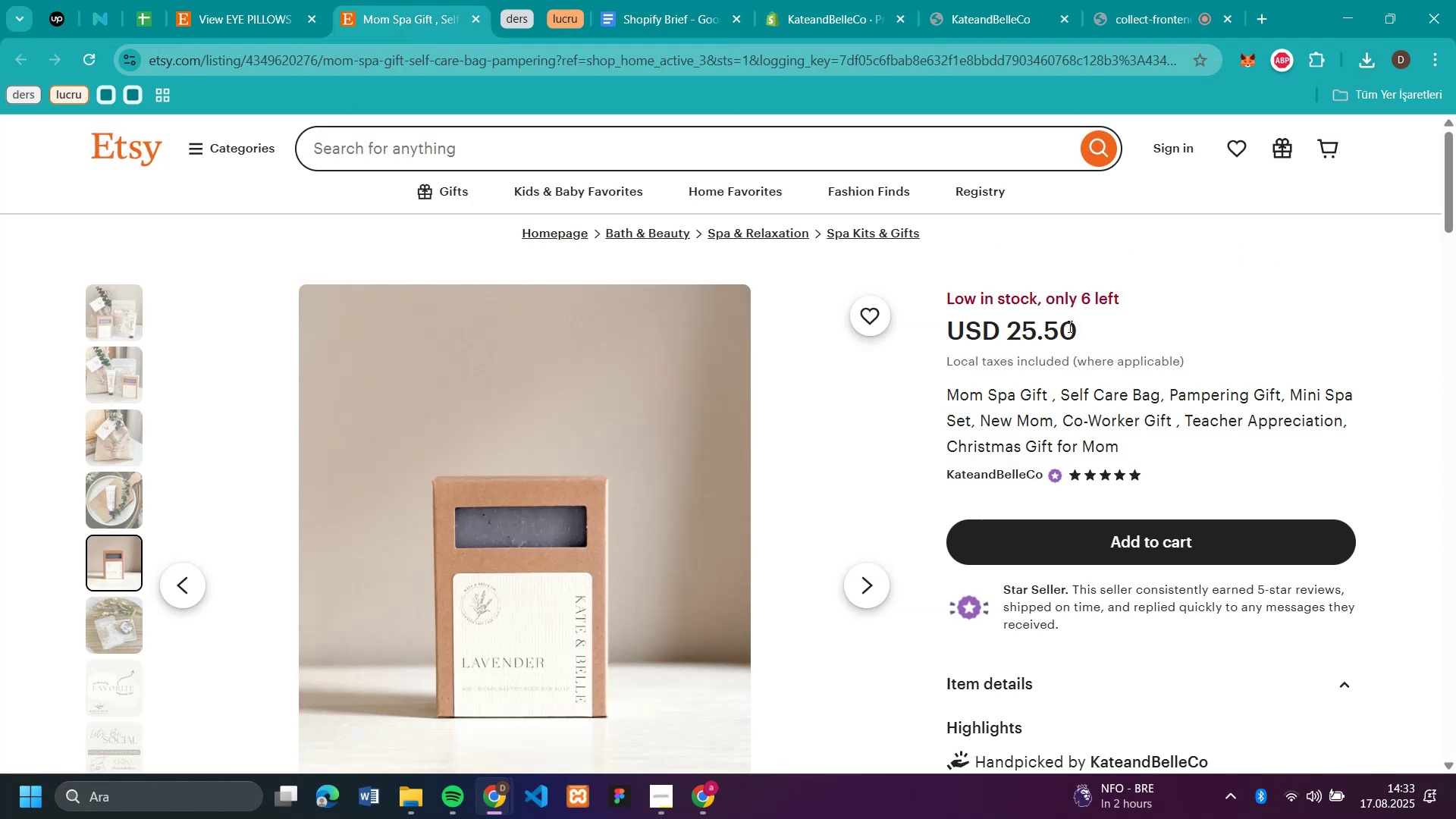 
triple_click([1068, 326])
 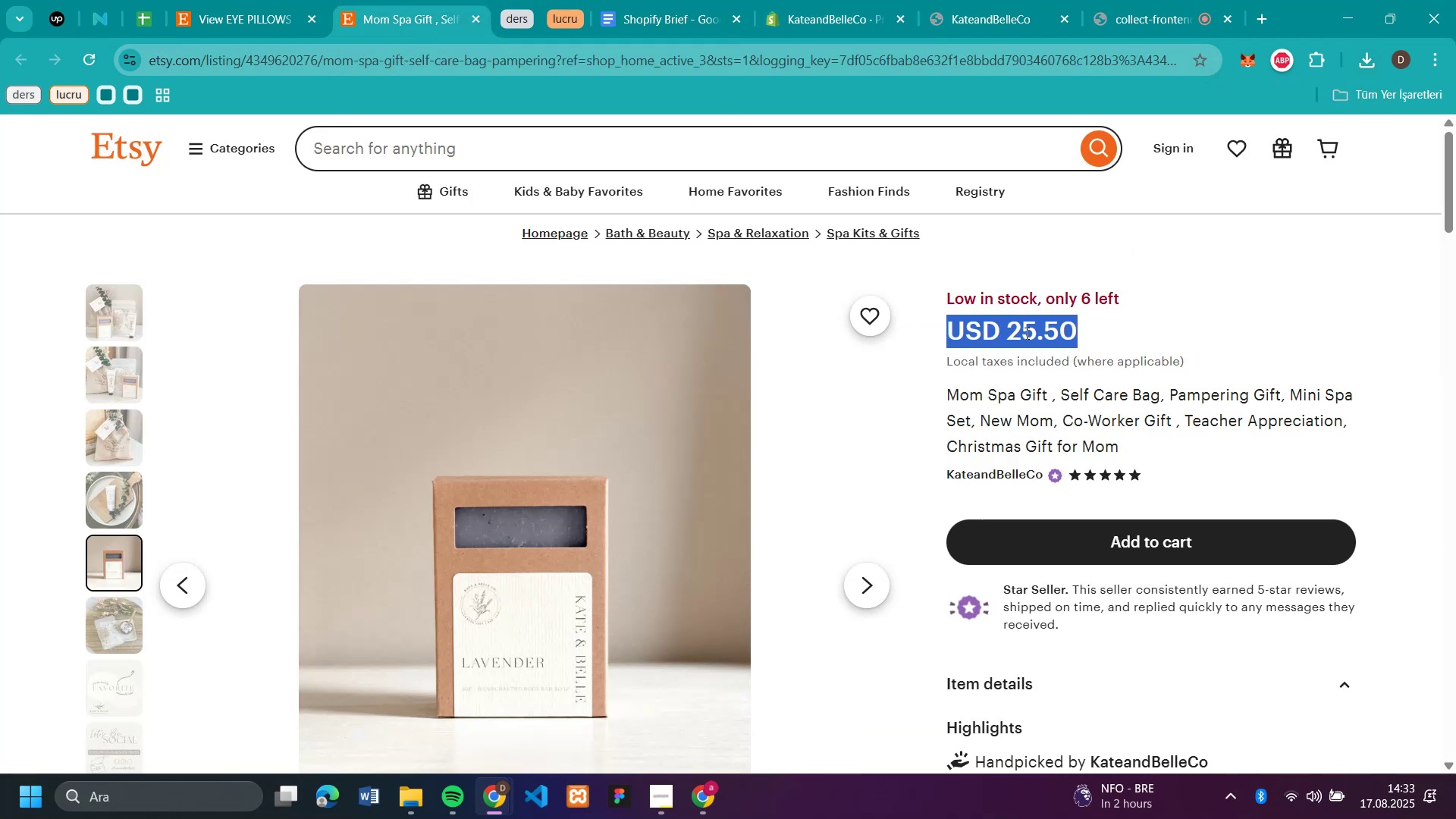 
double_click([1025, 333])
 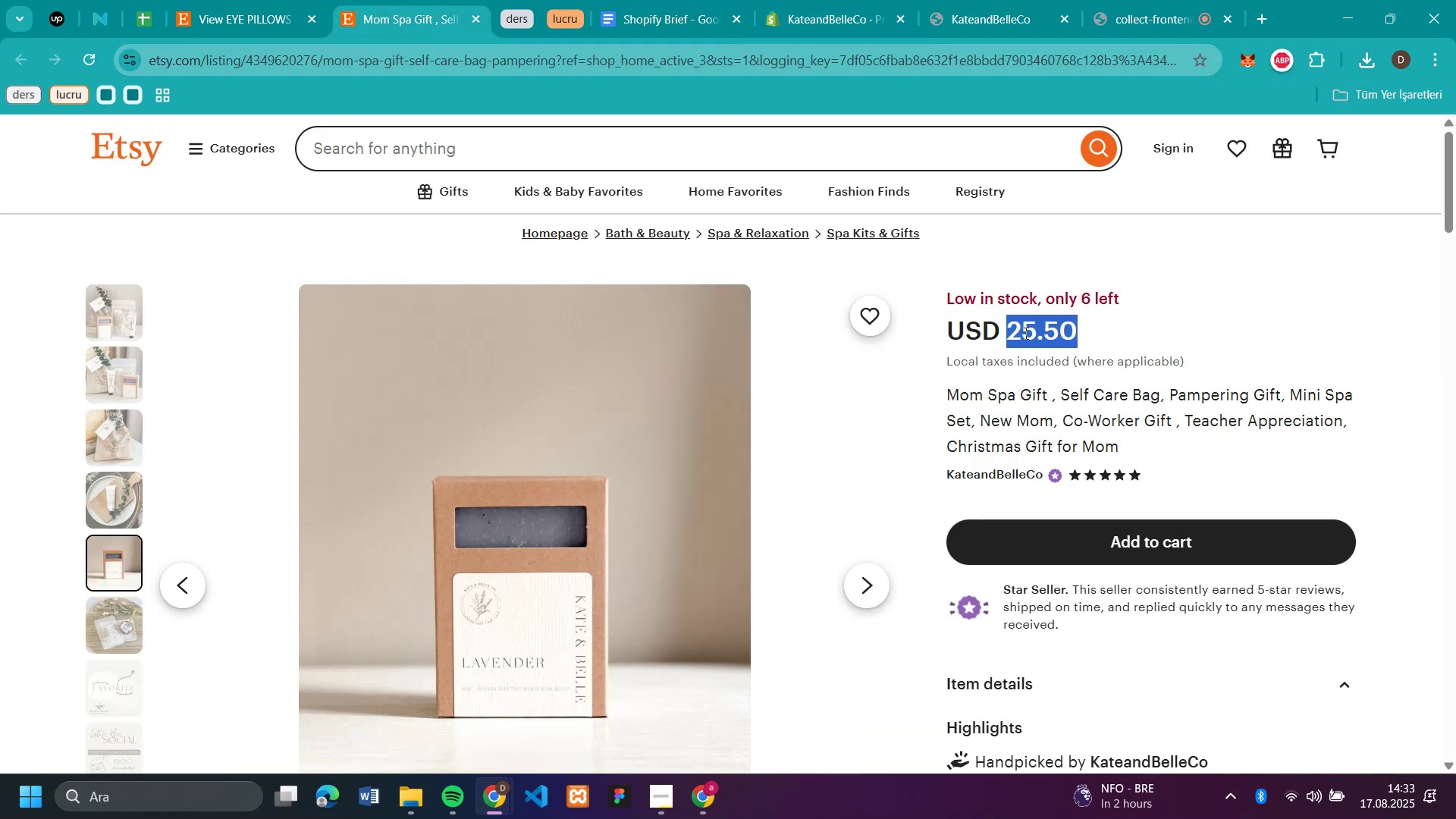 
triple_click([1025, 333])
 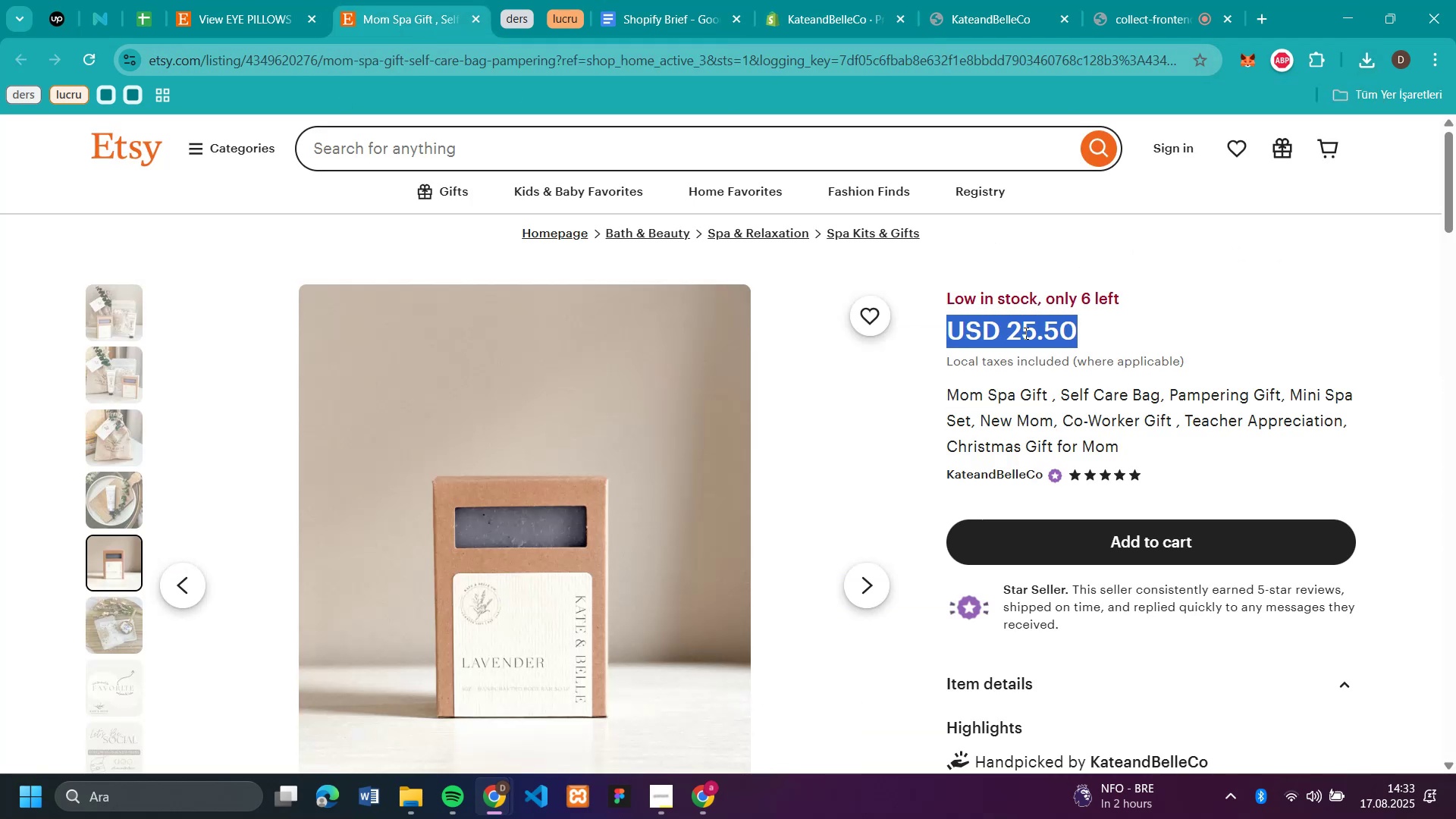 
triple_click([1025, 333])
 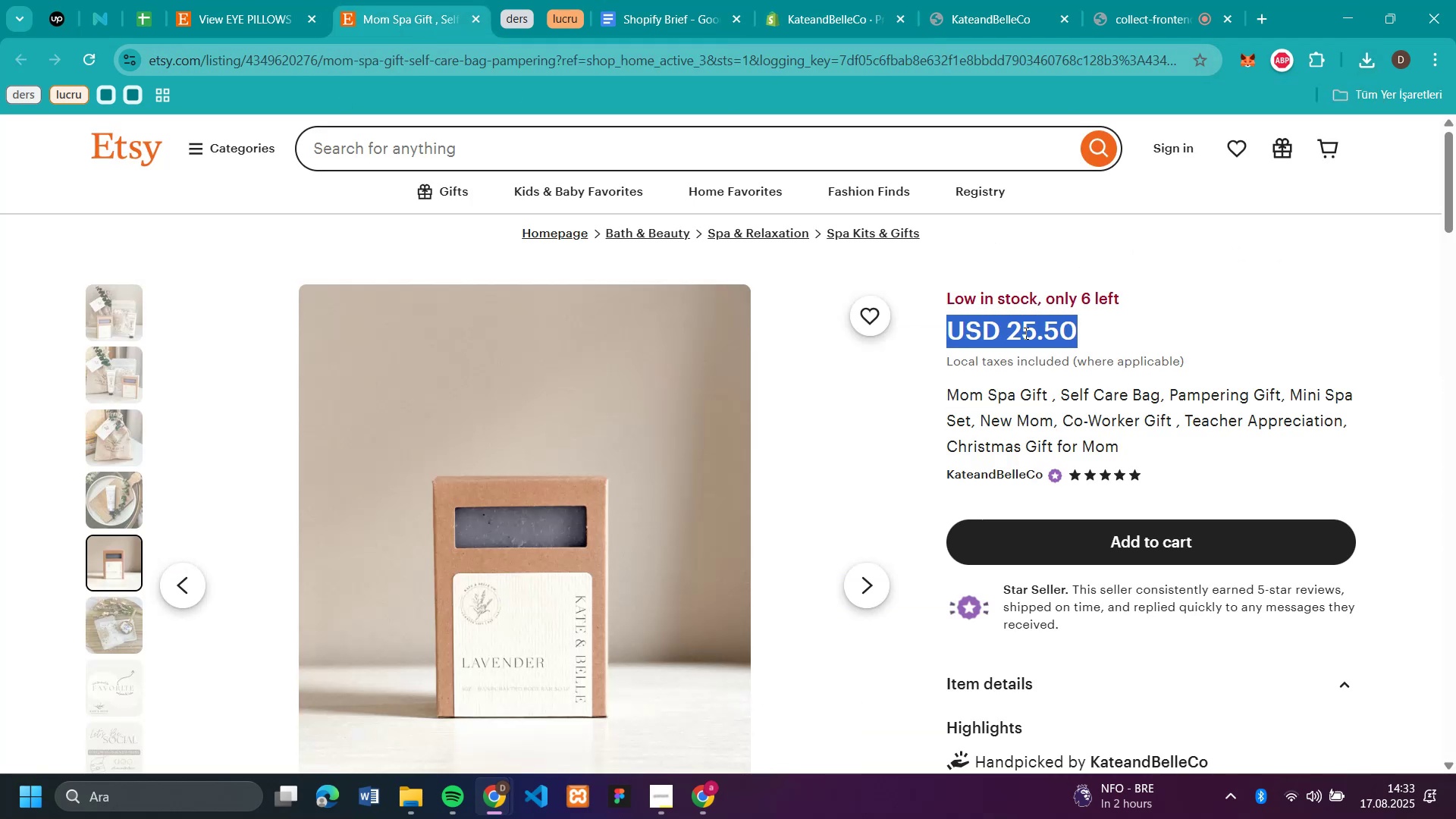 
triple_click([1025, 333])
 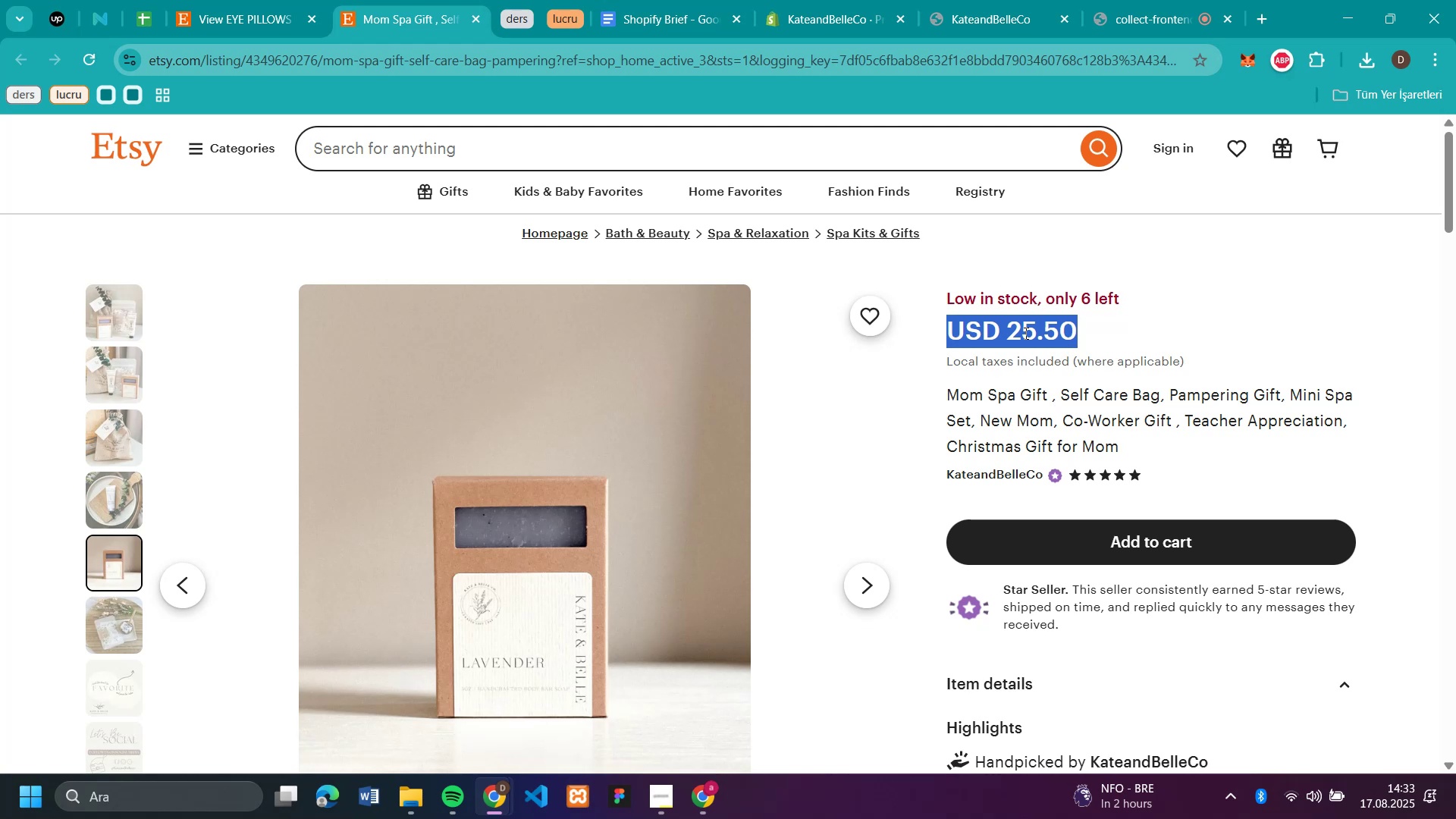 
triple_click([1025, 333])
 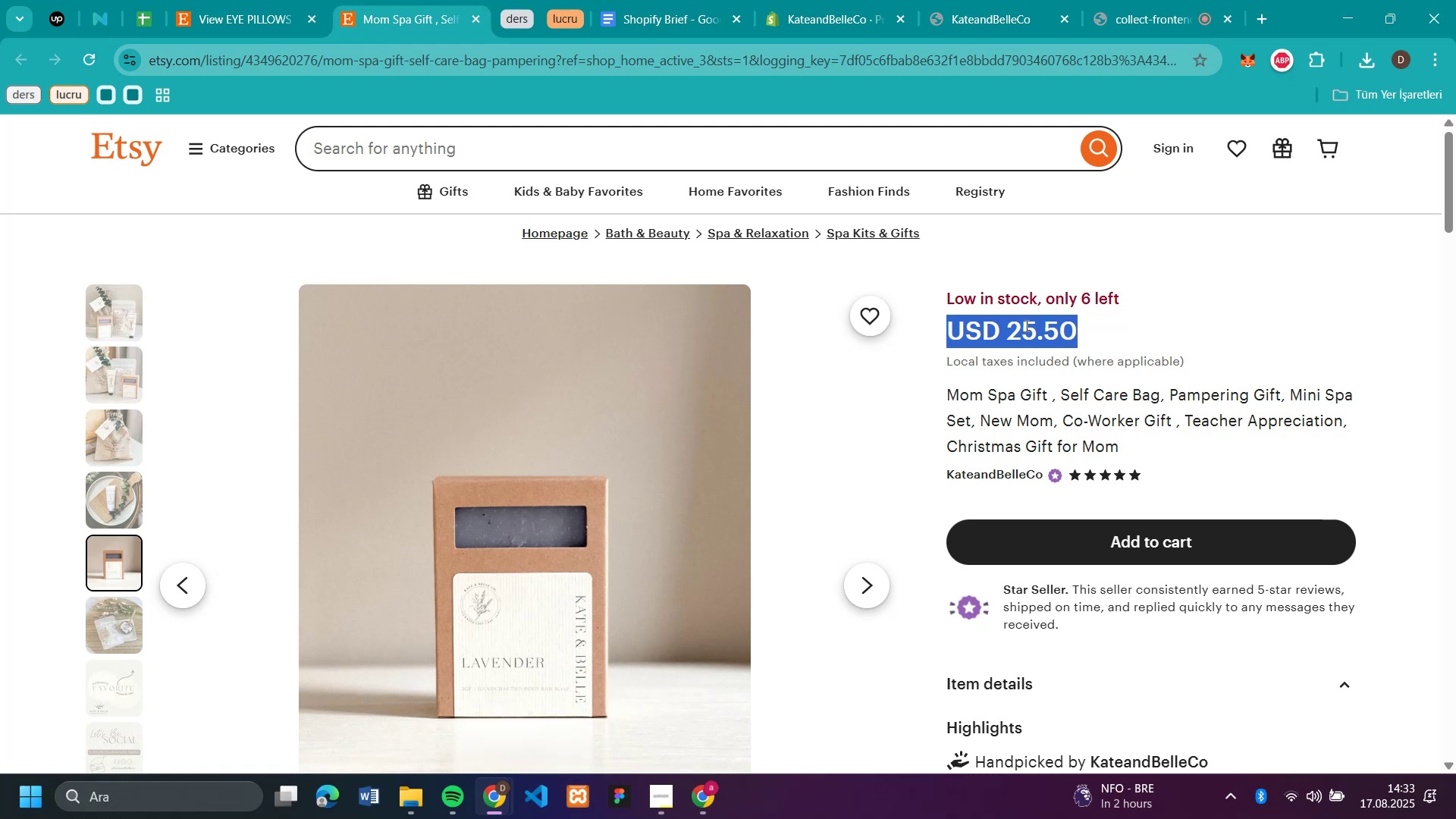 
triple_click([1025, 325])
 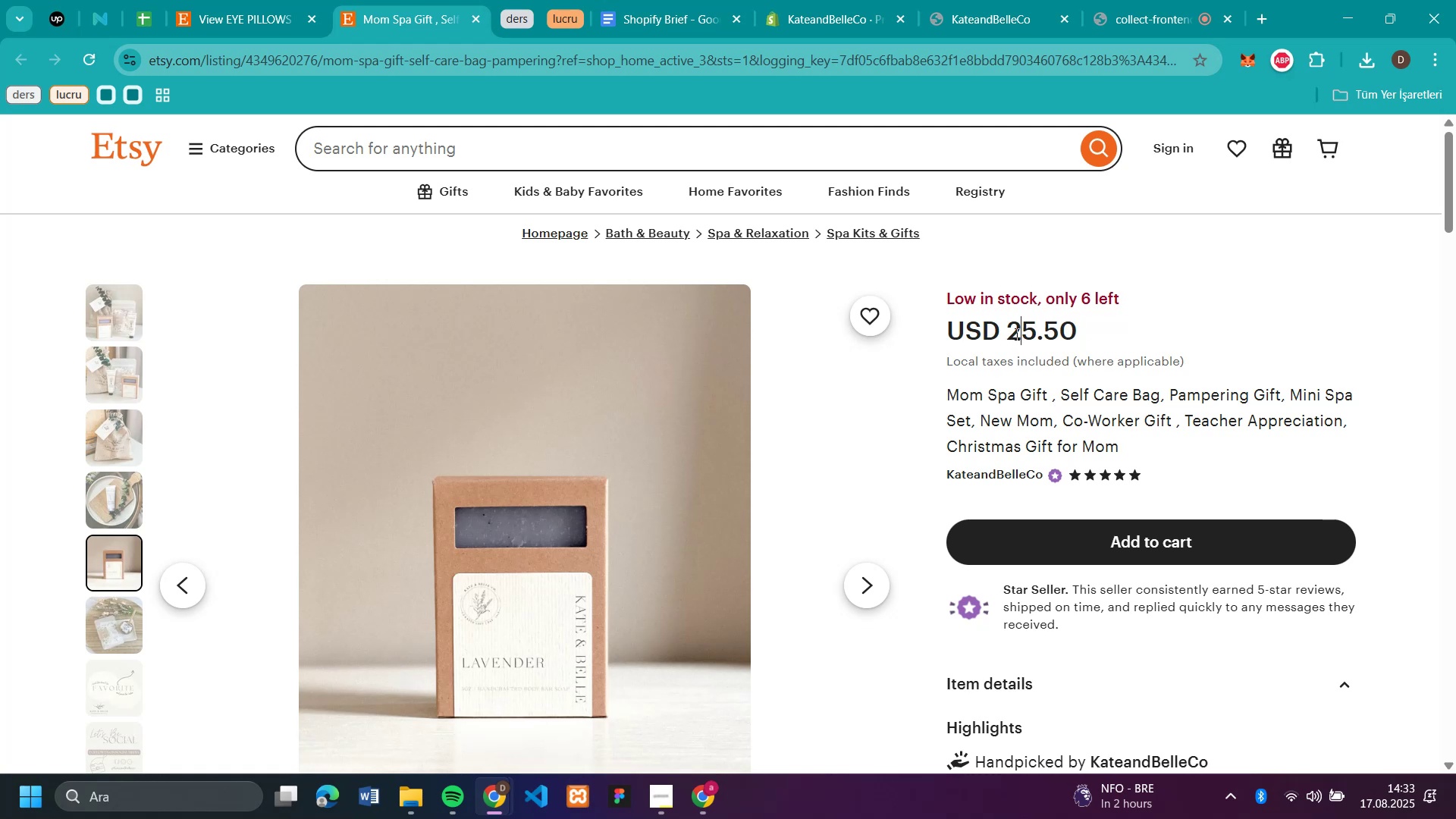 
double_click([1015, 334])
 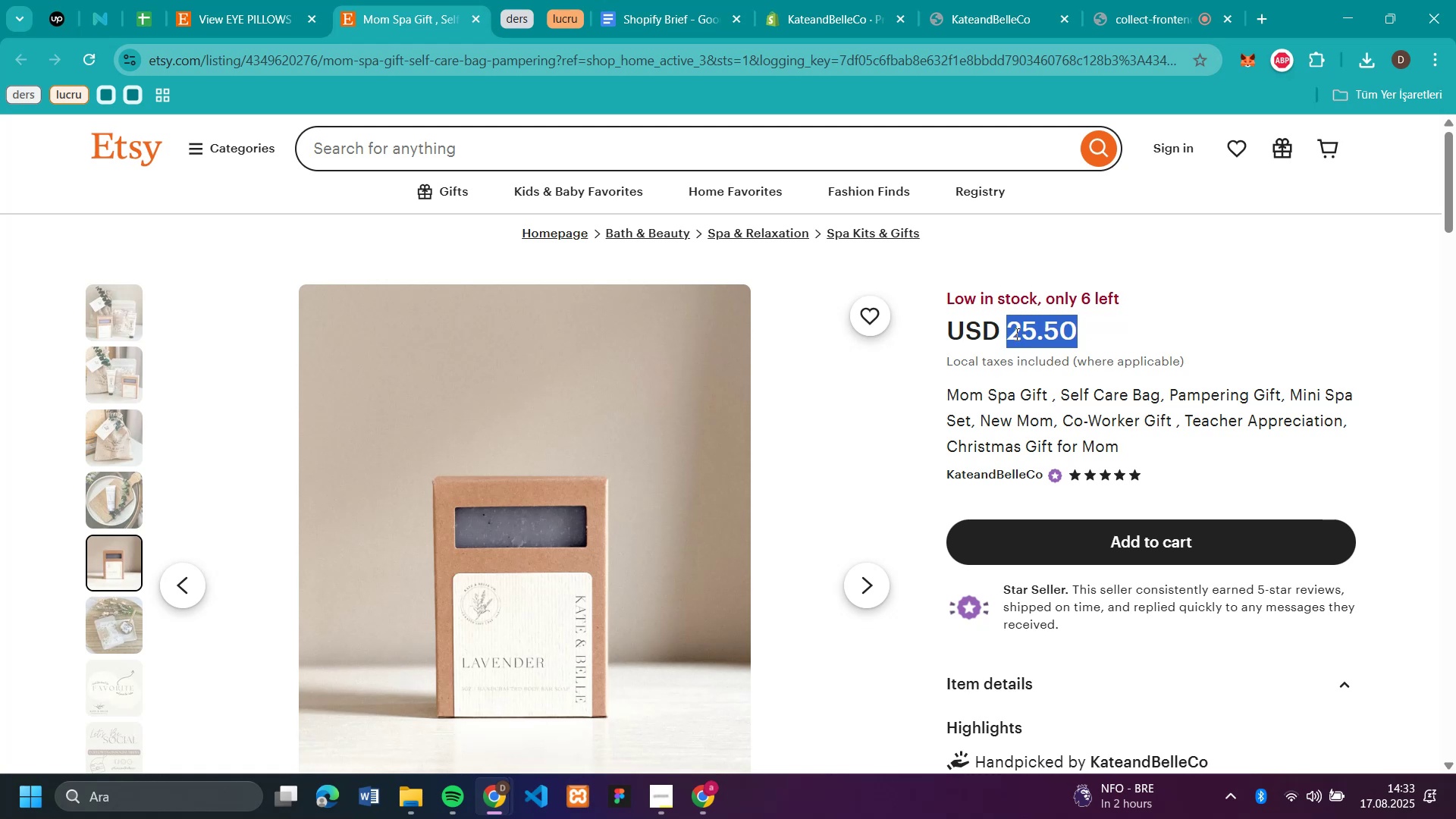 
key(Control+C)
 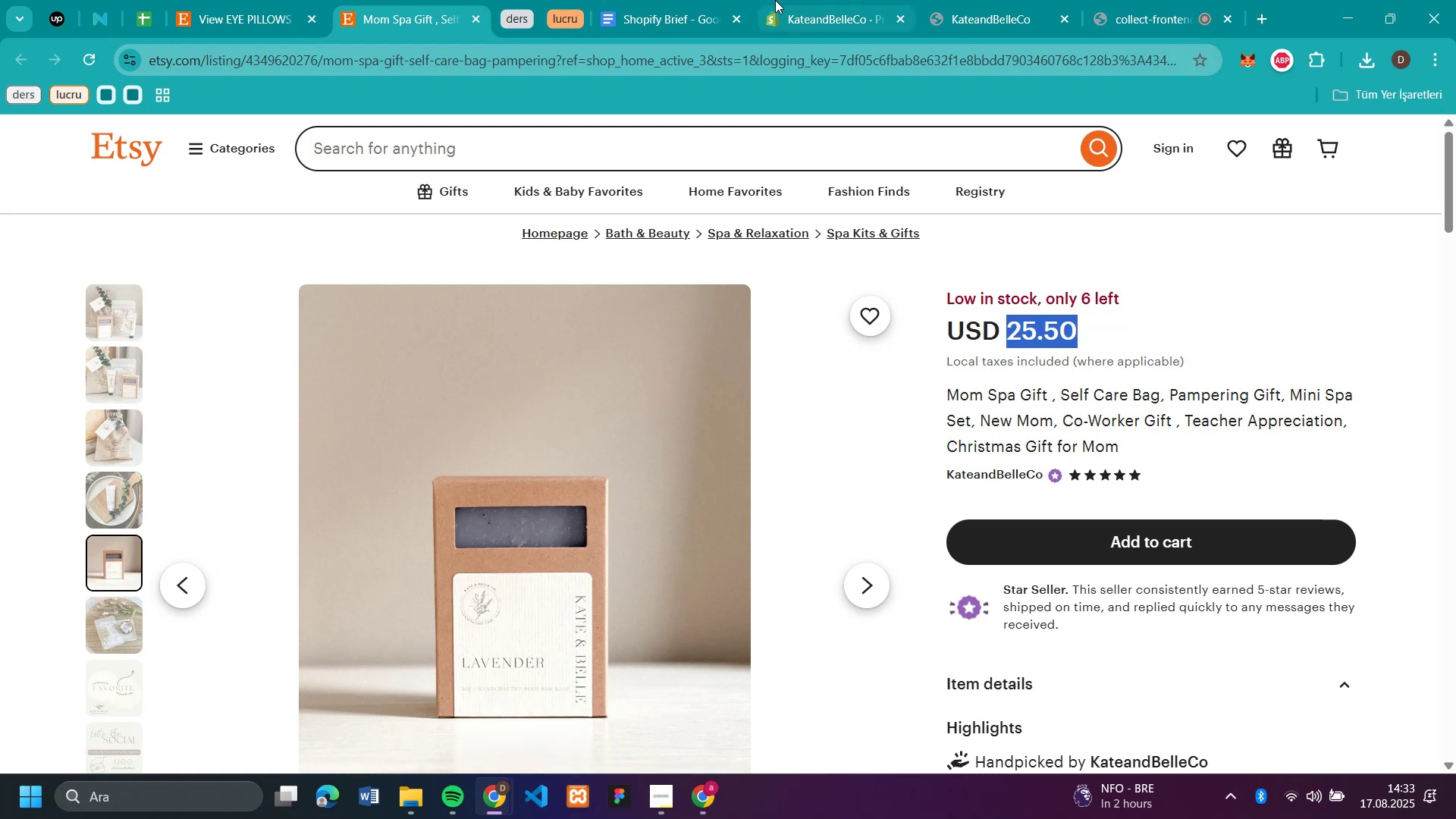 
left_click([814, 21])
 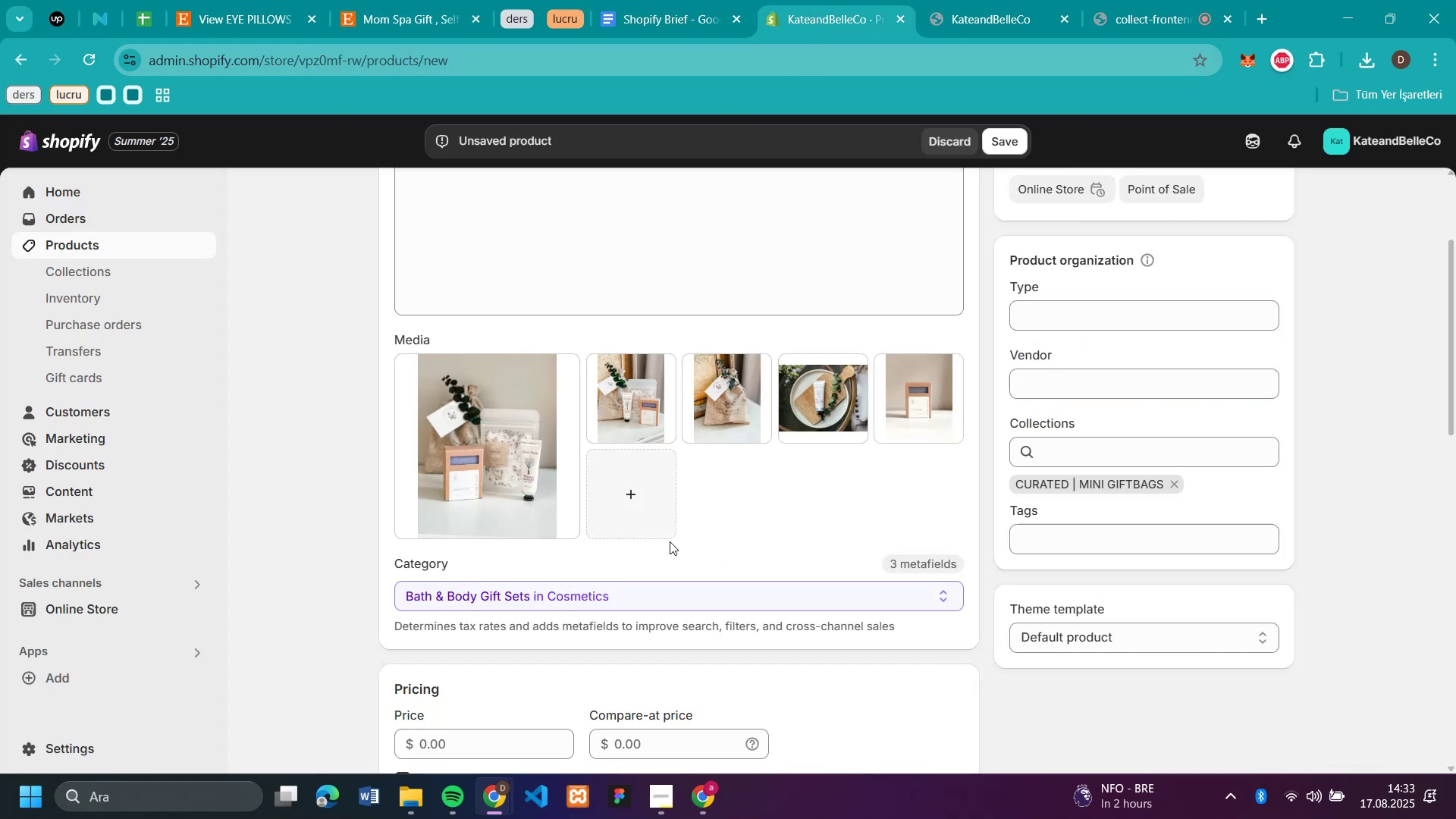 
scroll: coordinate [623, 673], scroll_direction: down, amount: 3.0
 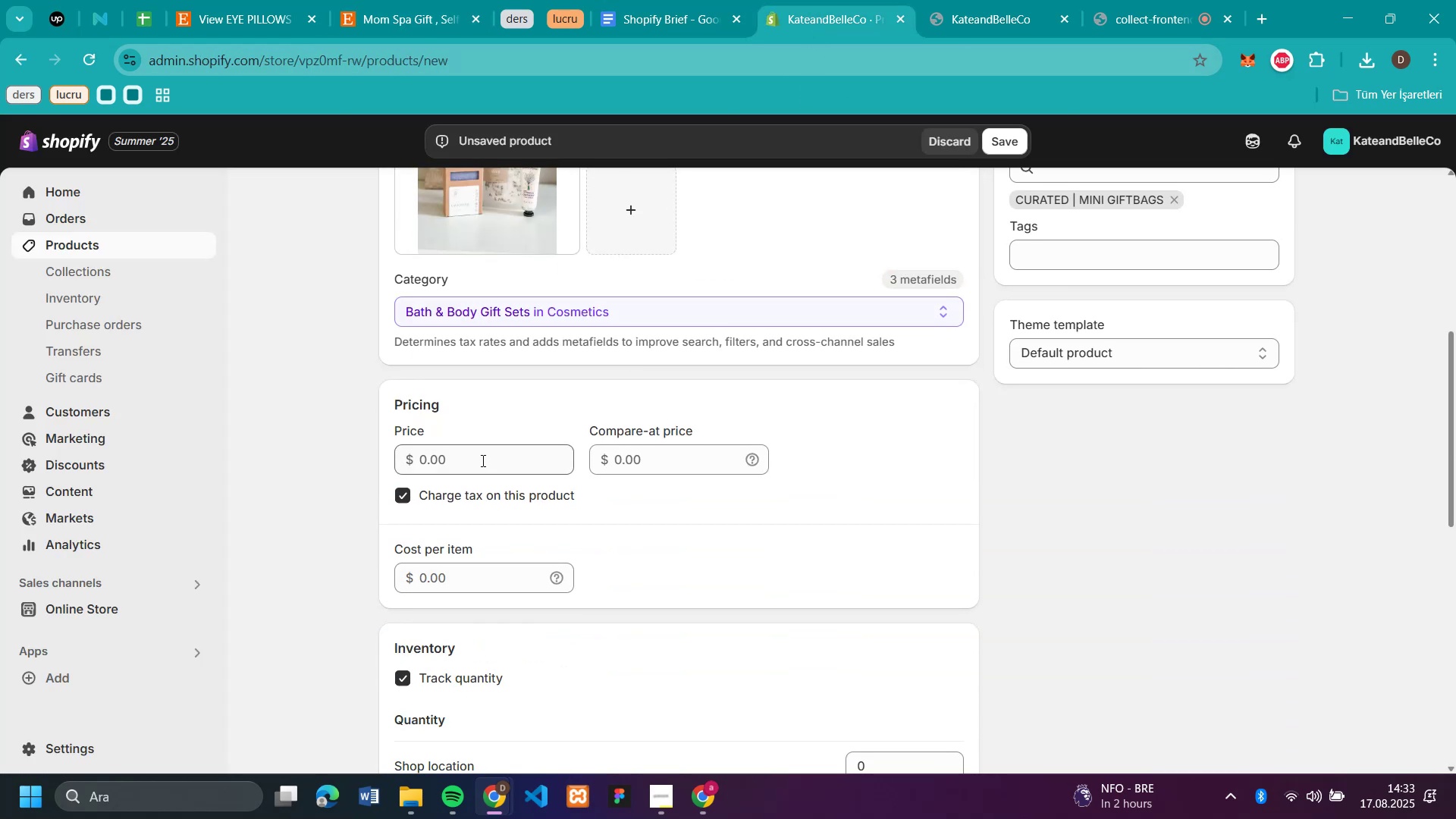 
left_click([482, 460])
 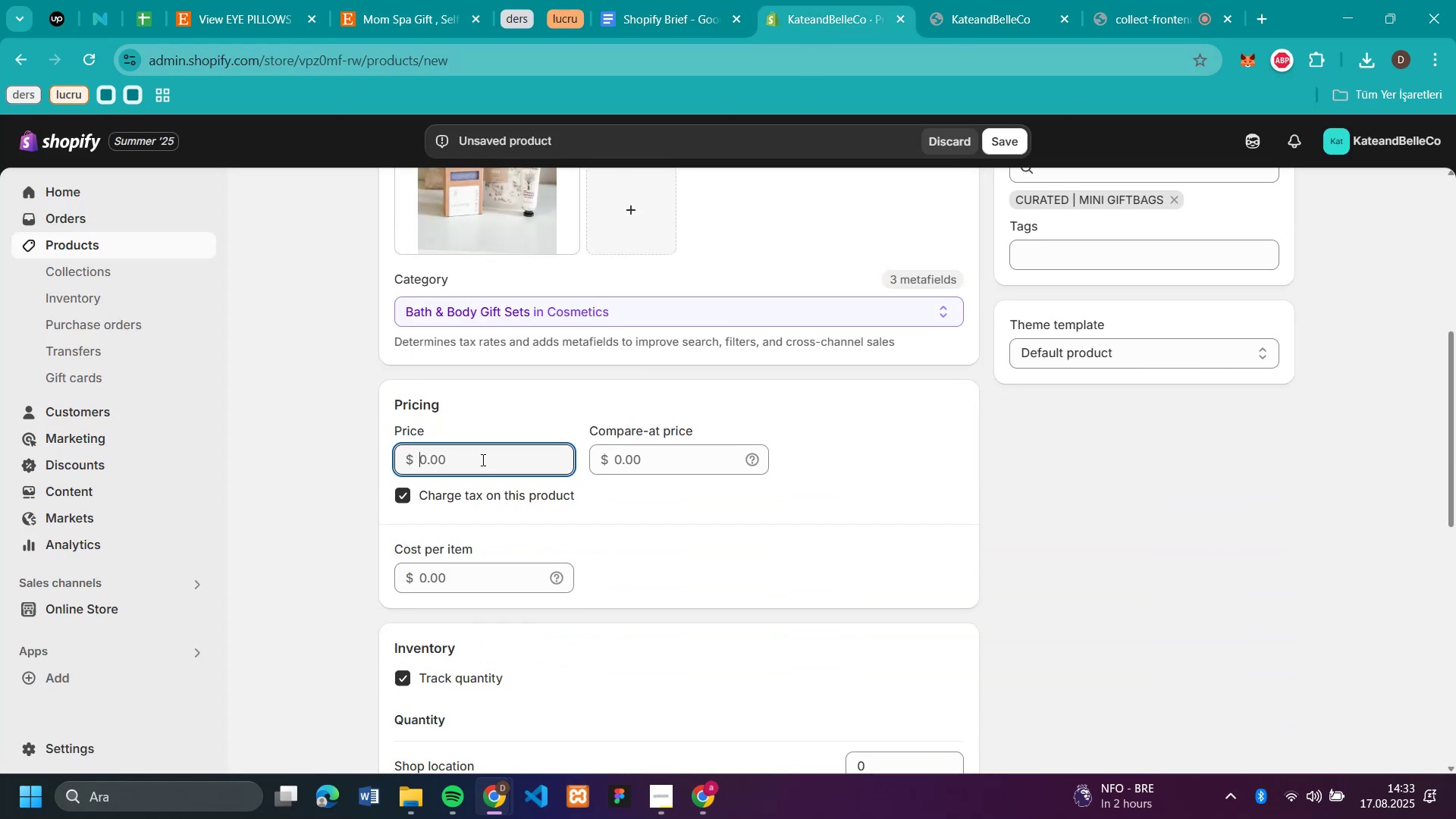 
key(Control+V)
 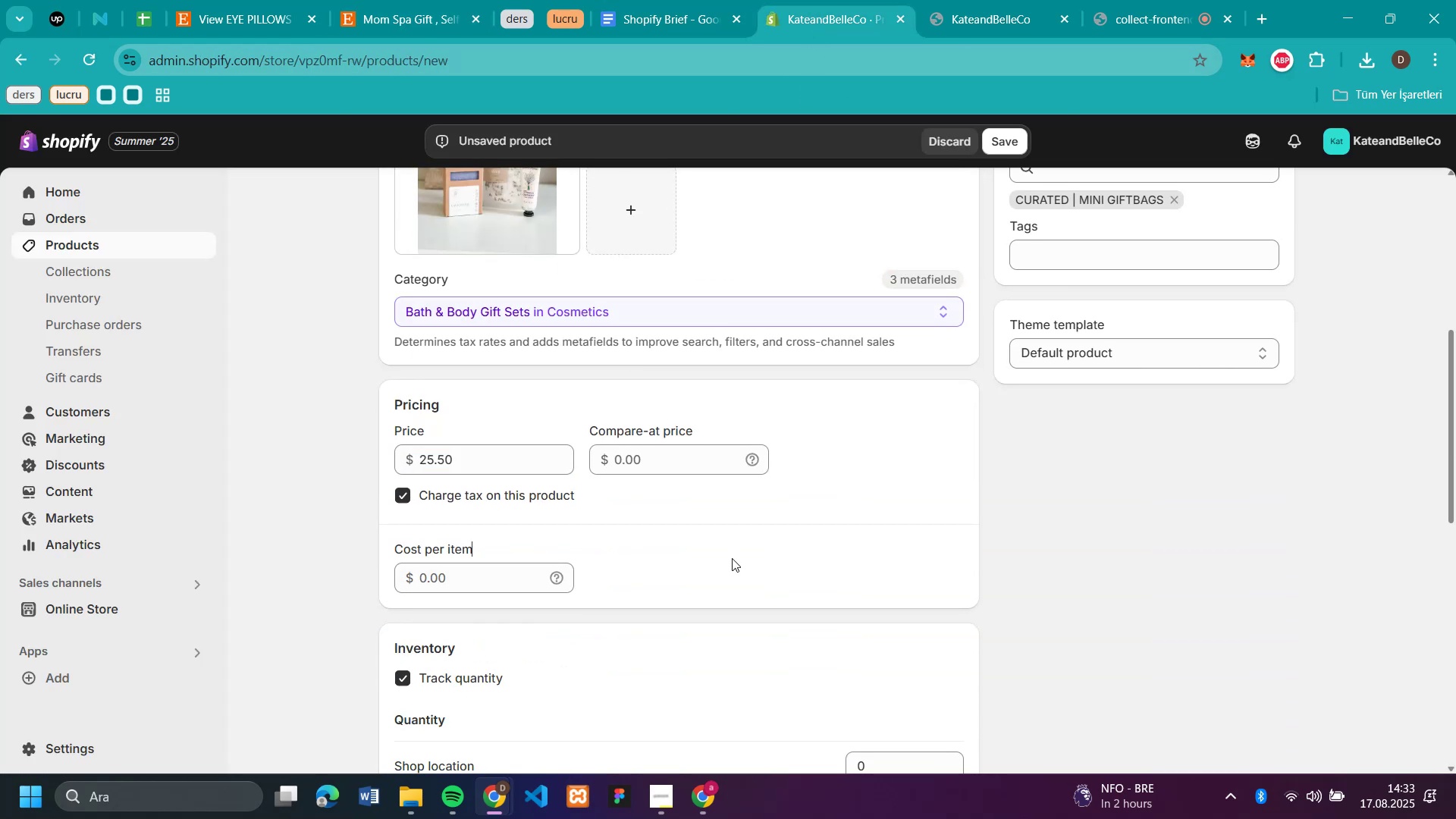 
scroll: coordinate [853, 604], scroll_direction: down, amount: 2.0
 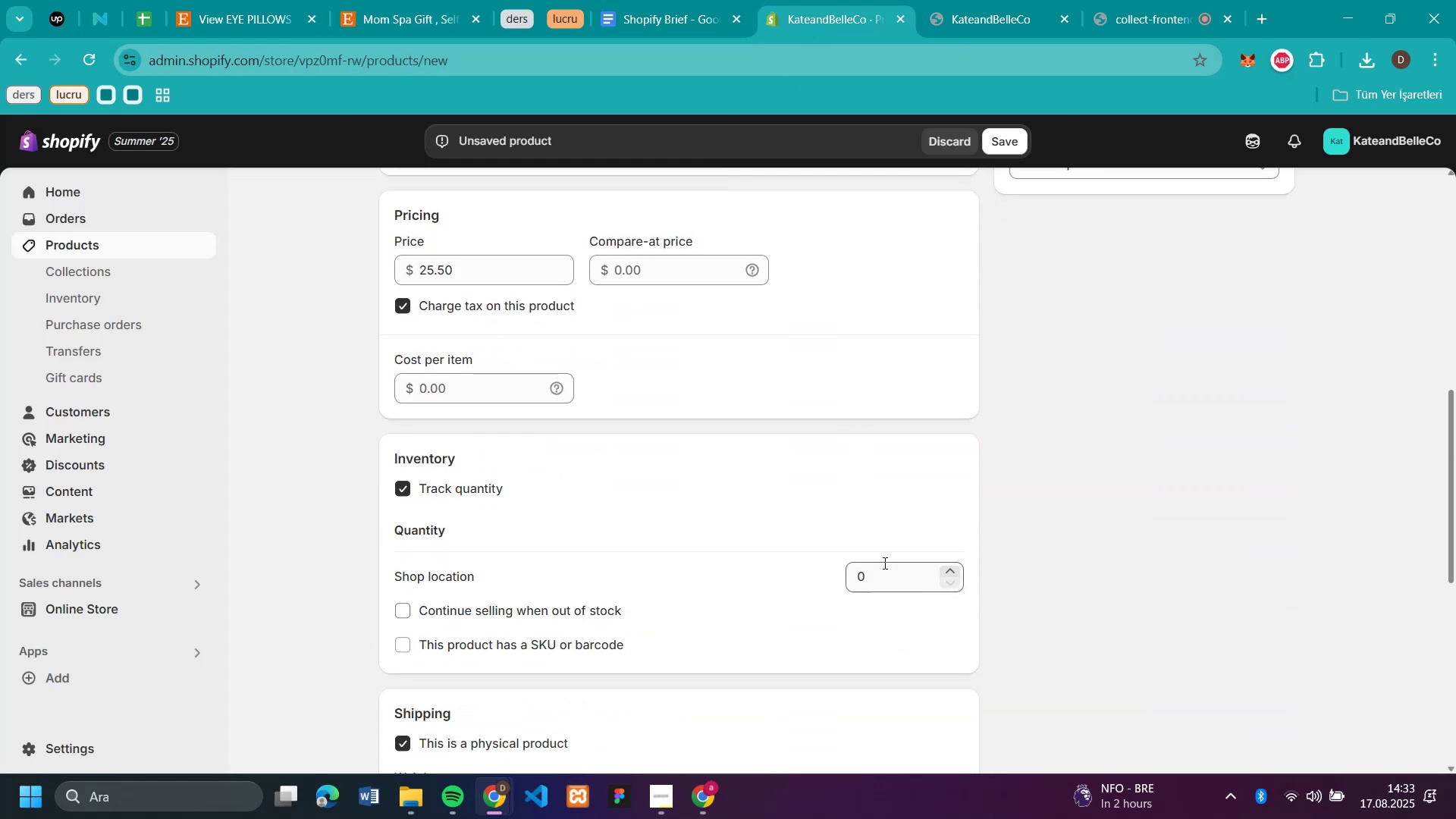 
left_click([883, 562])
 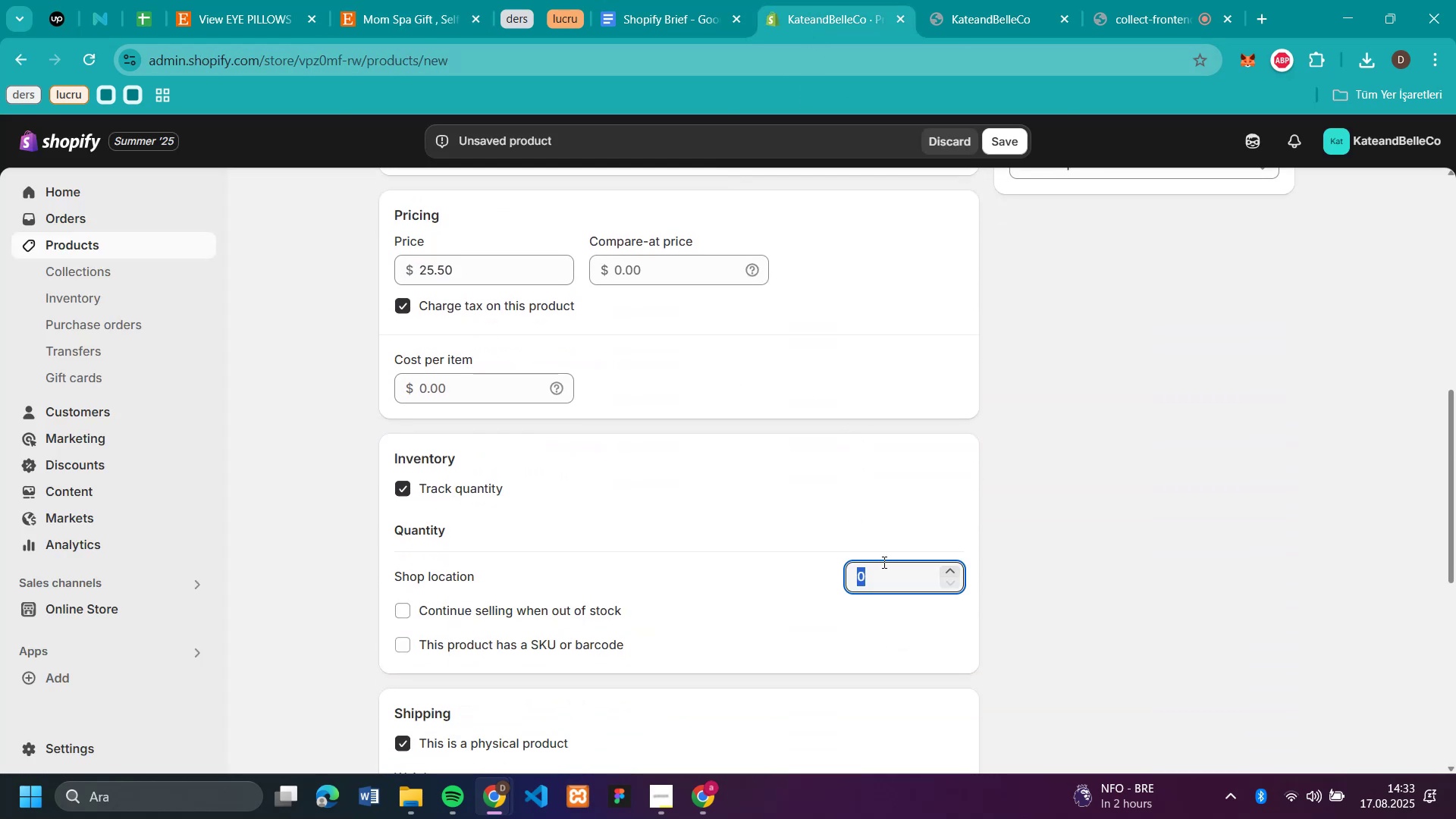 
type(50)
 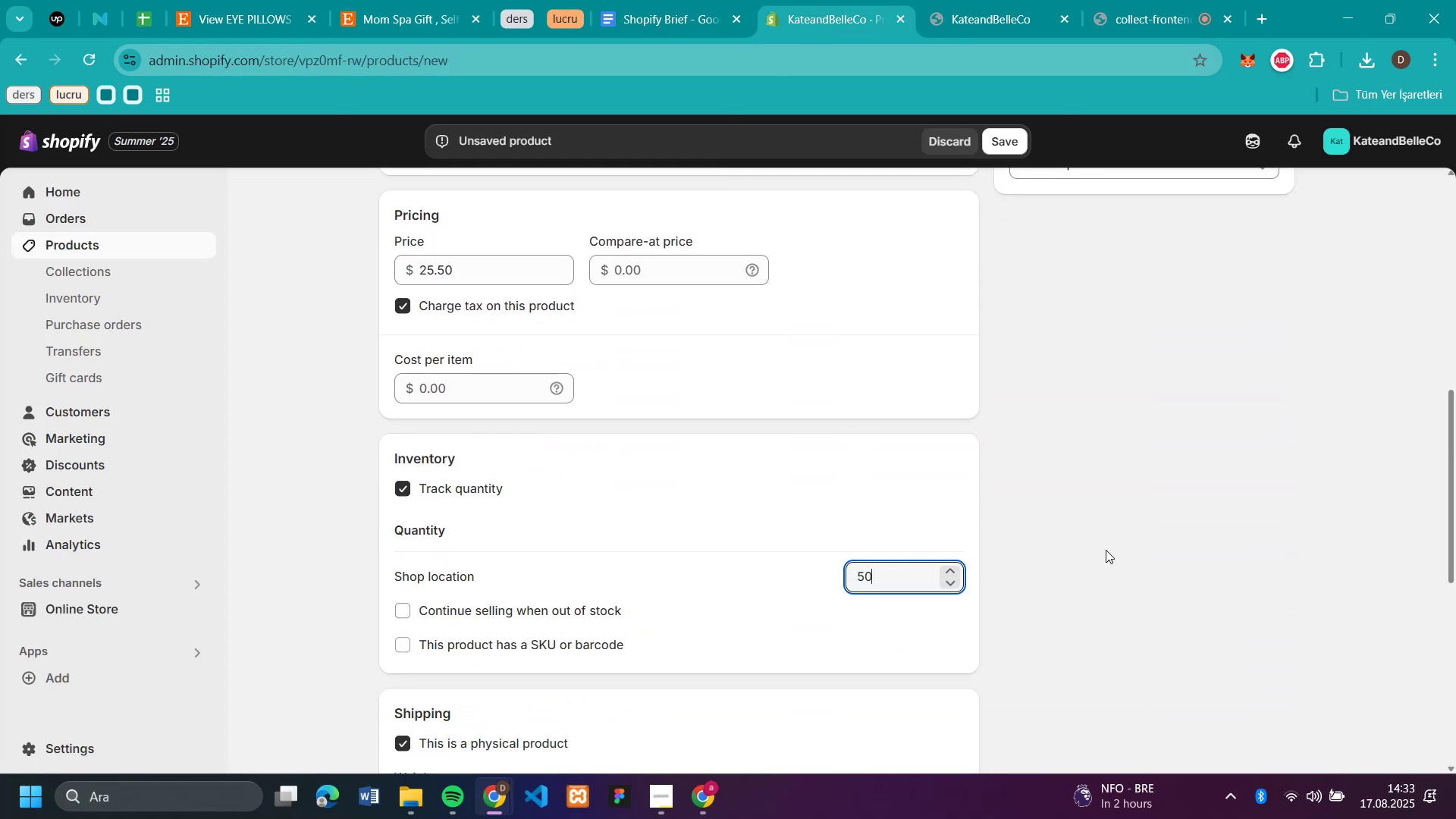 
left_click([1110, 550])
 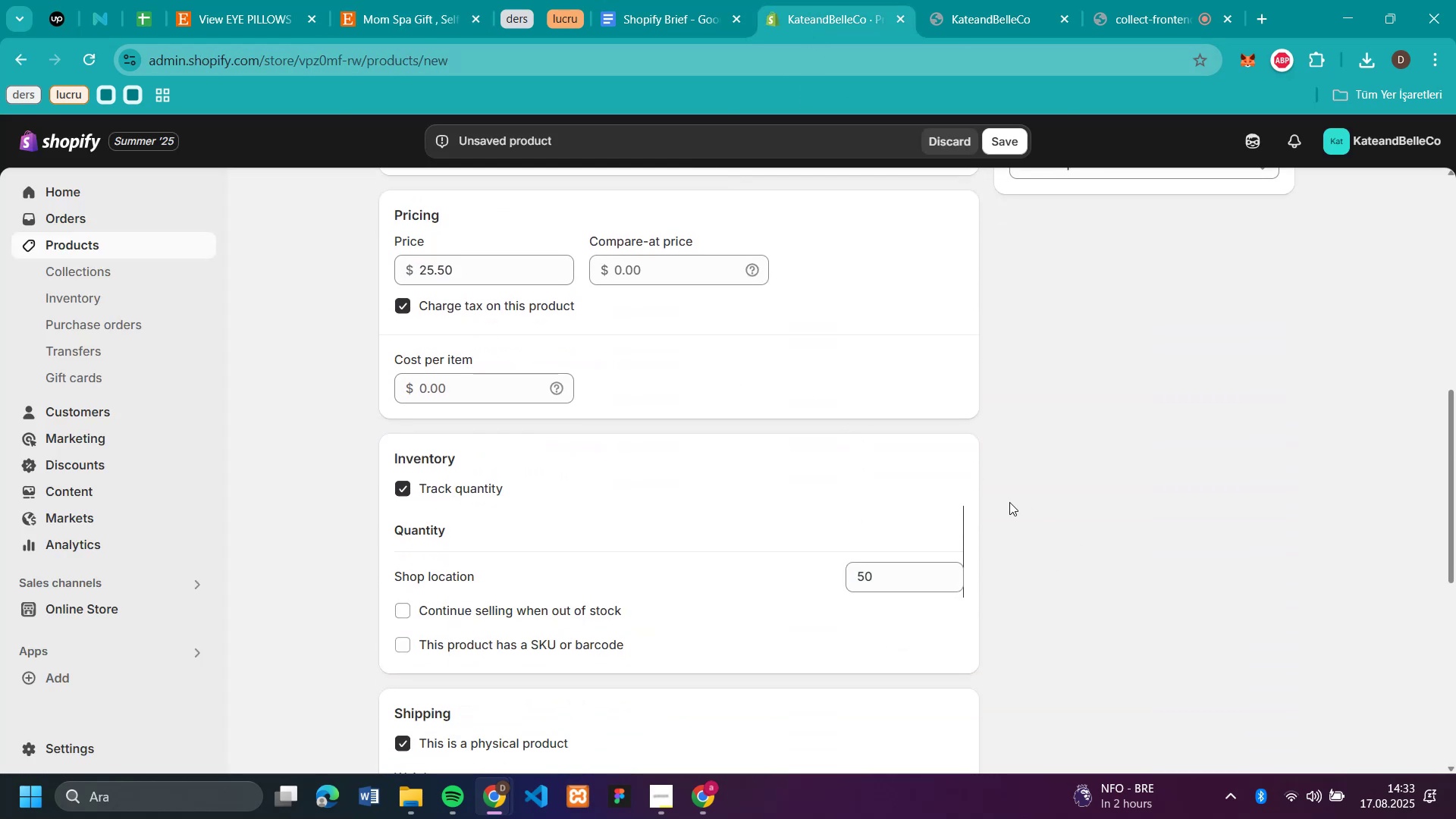 
scroll: coordinate [835, 500], scroll_direction: up, amount: 8.0
 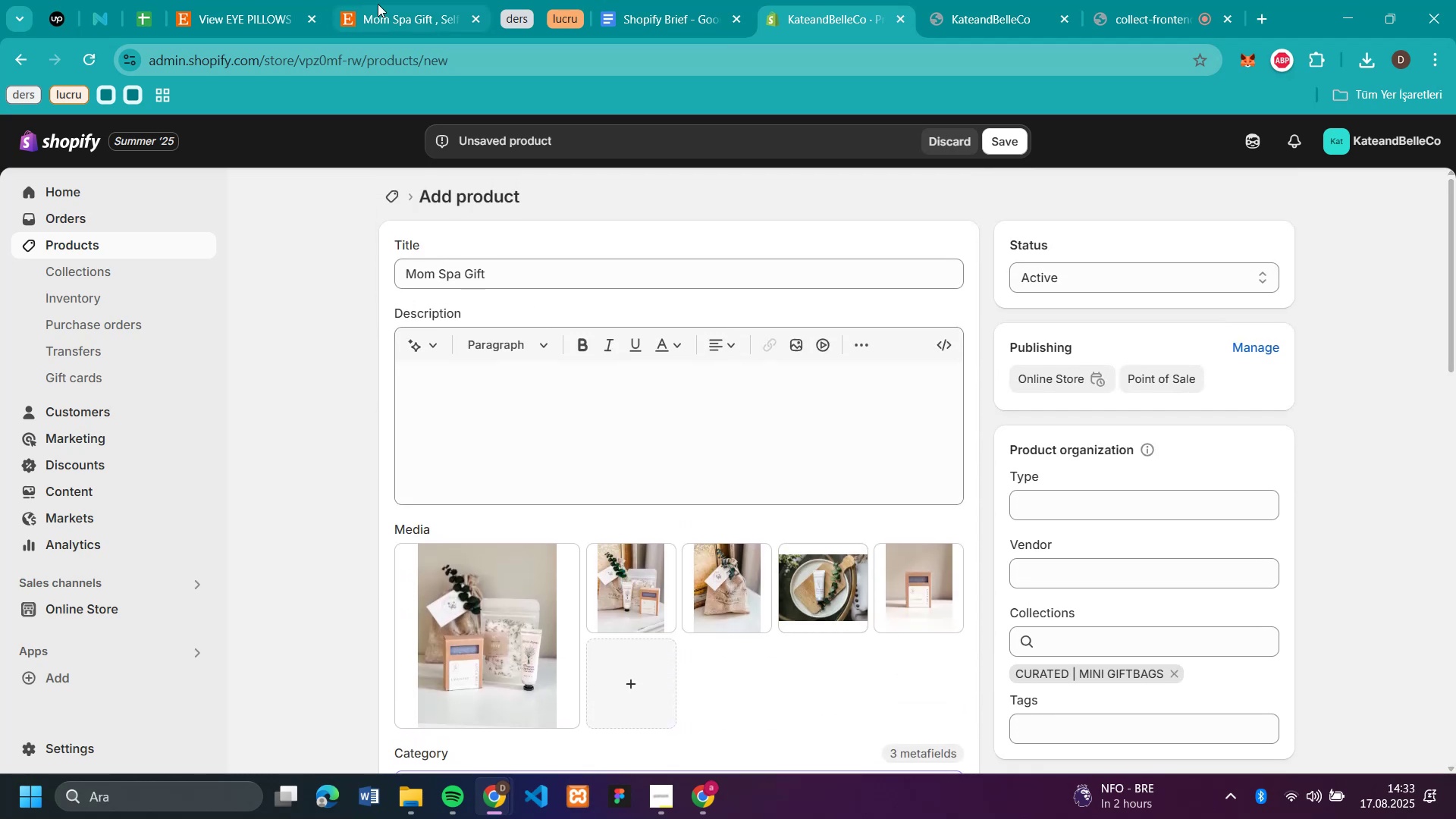 
left_click([384, 7])
 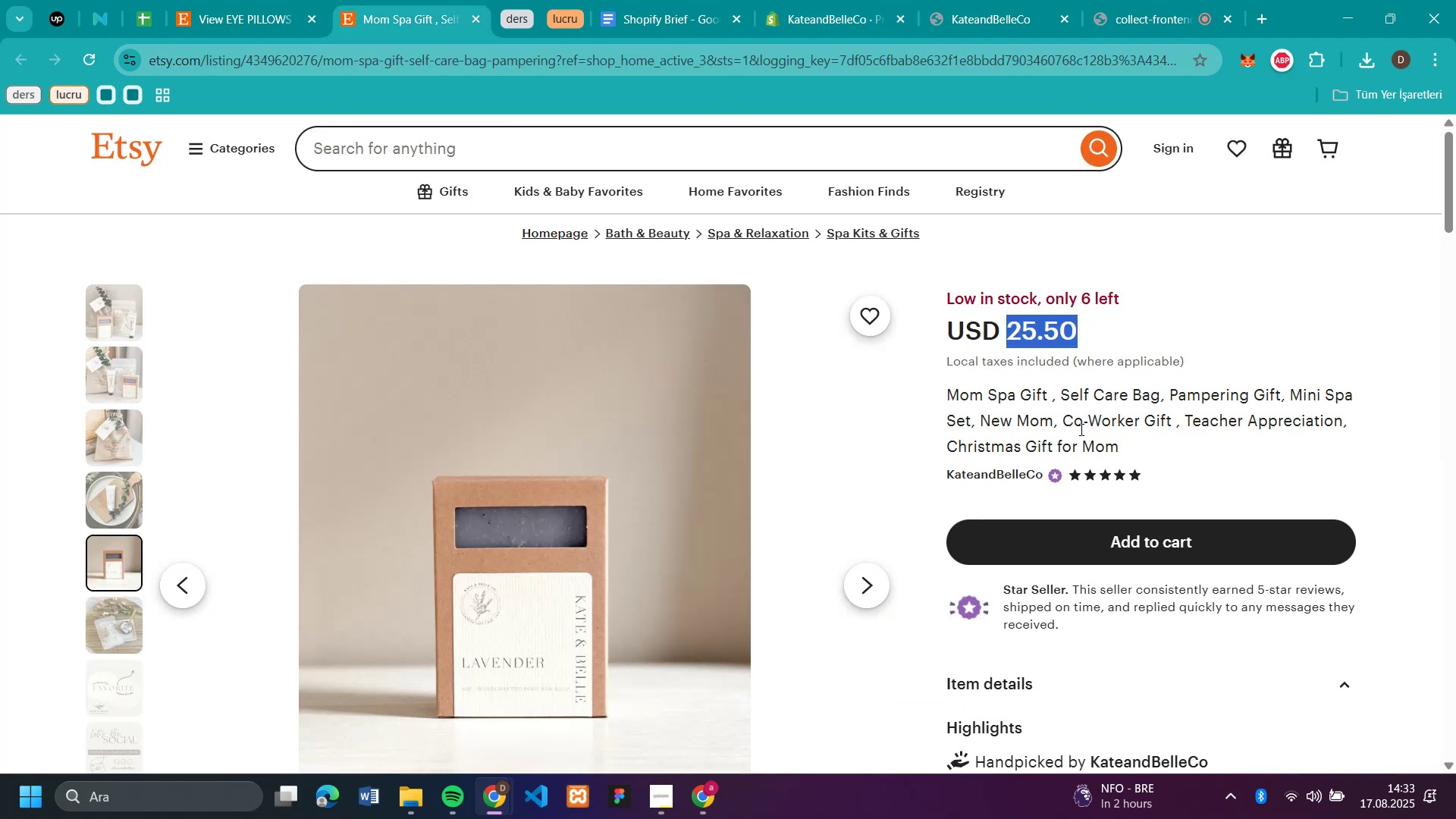 
scroll: coordinate [1191, 497], scroll_direction: down, amount: 4.0
 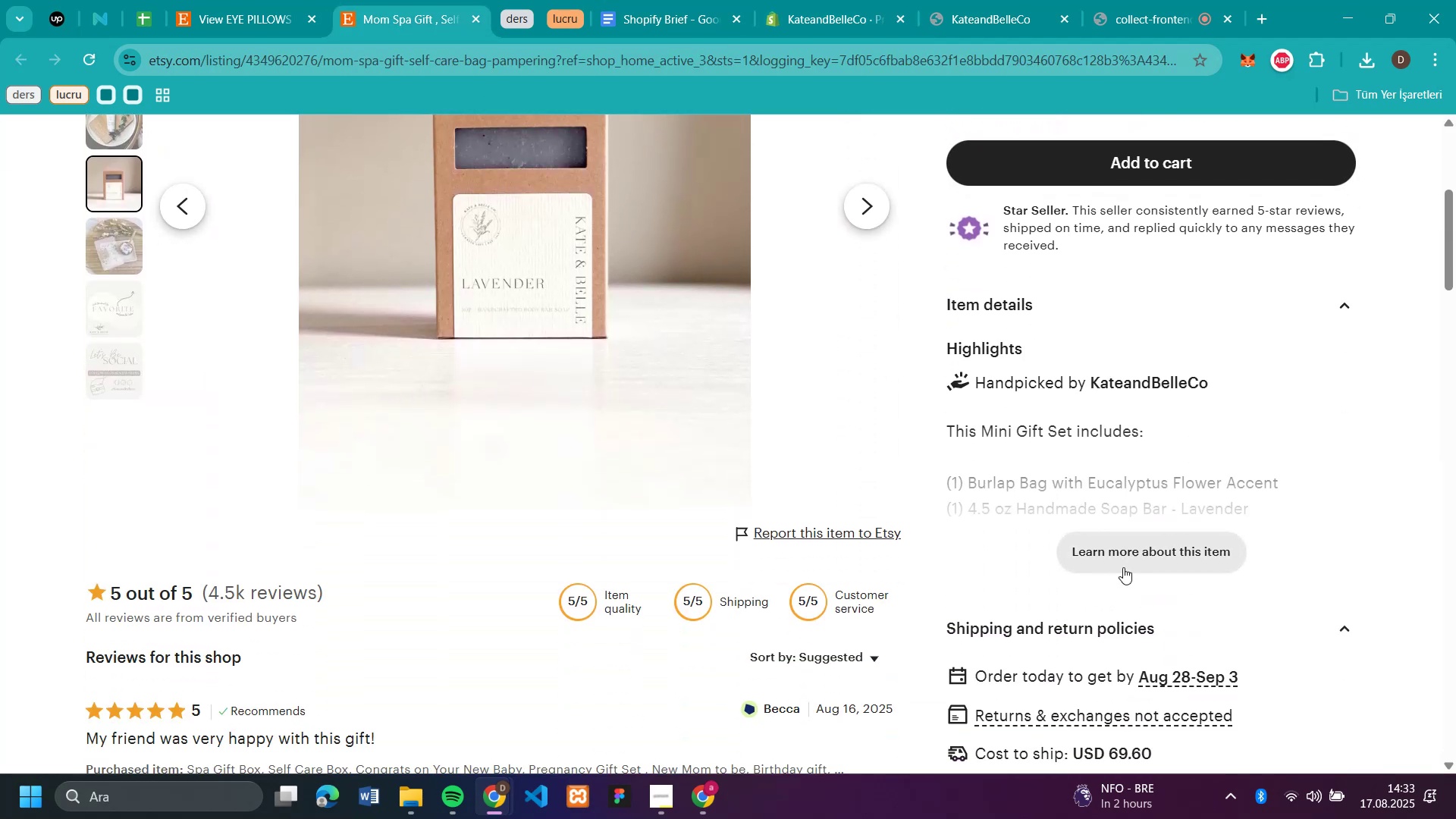 
left_click([1123, 567])
 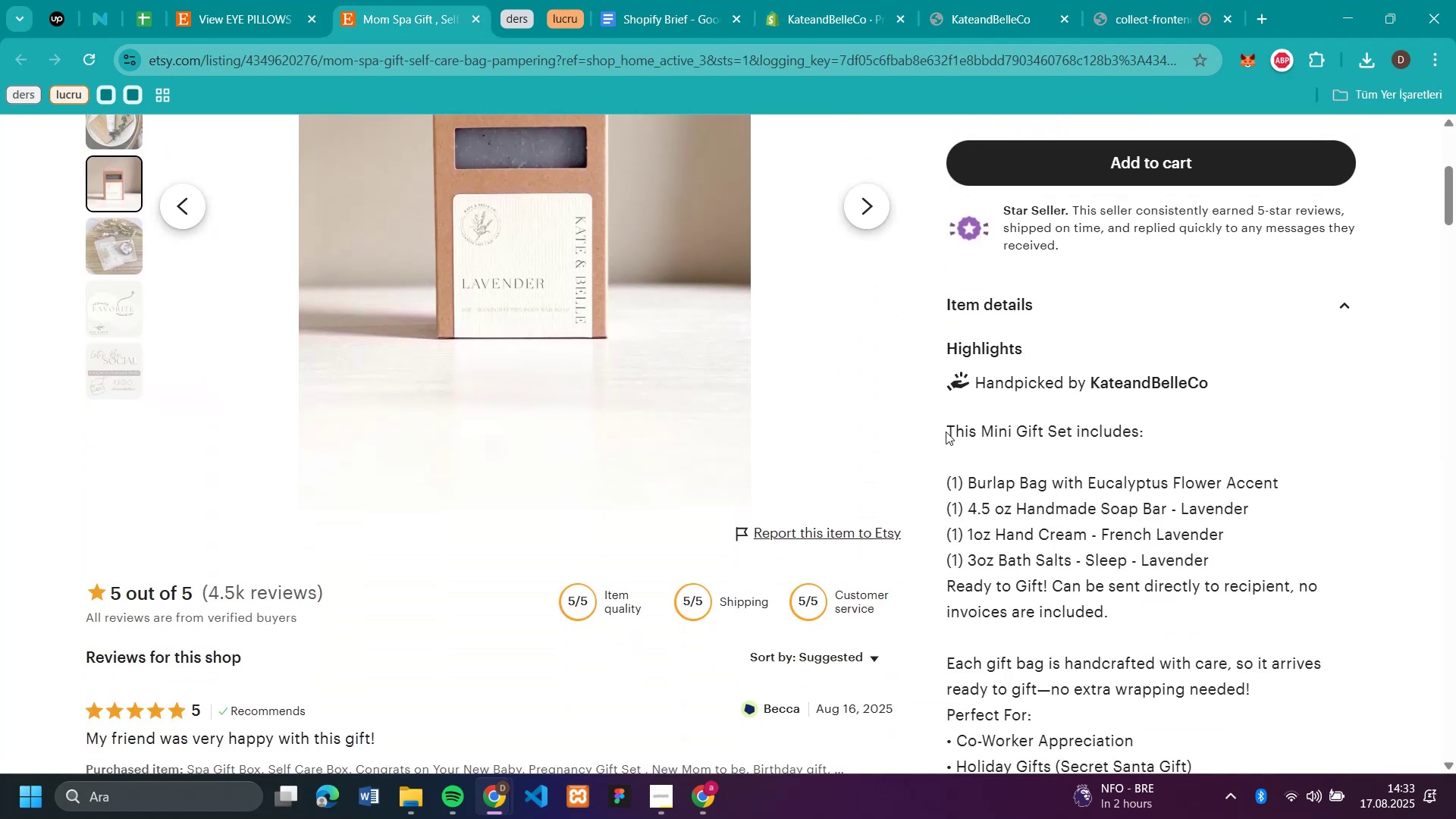 
left_click_drag(start_coordinate=[949, 432], to_coordinate=[1225, 709])
 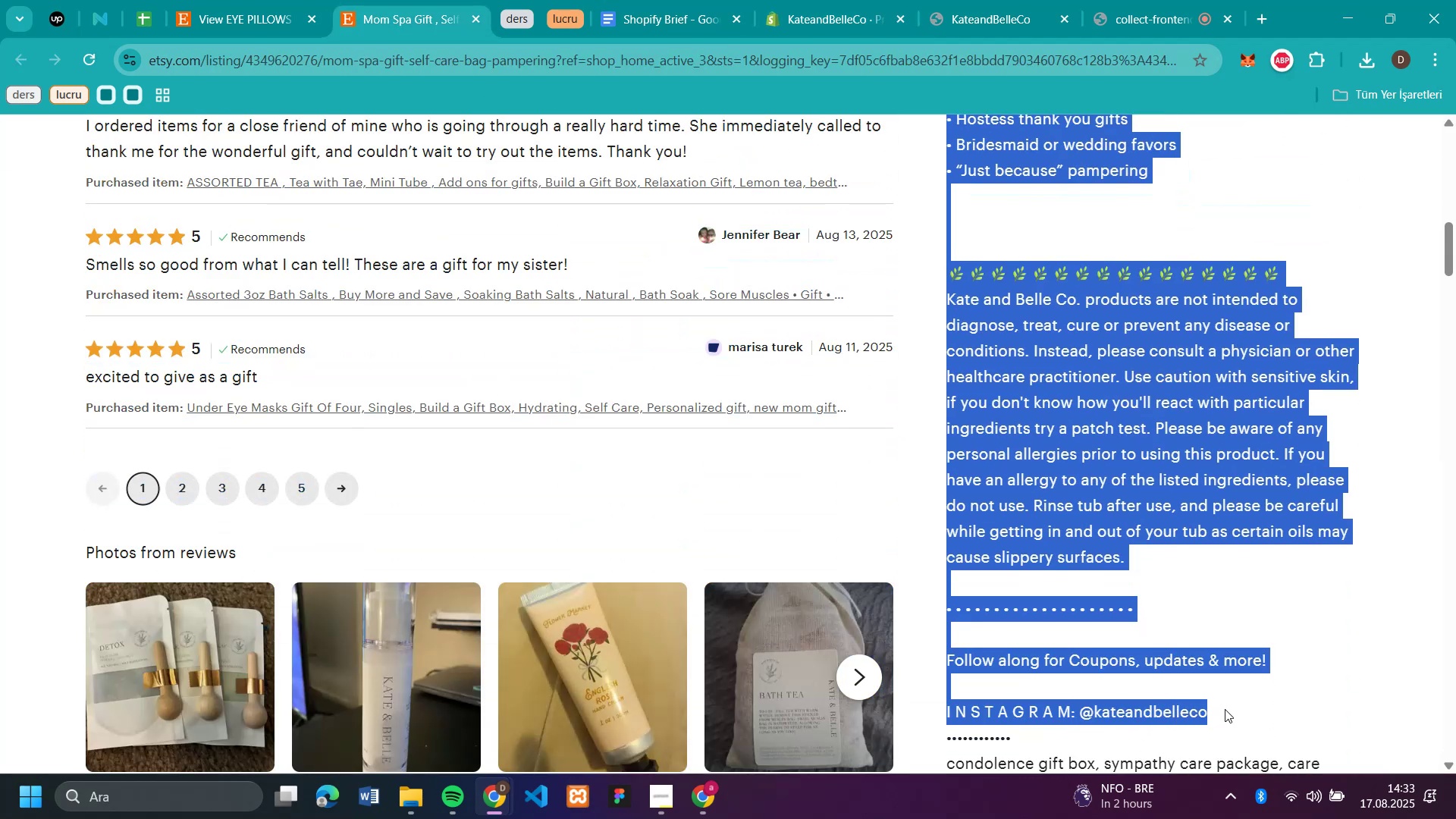 
key(Control+C)
 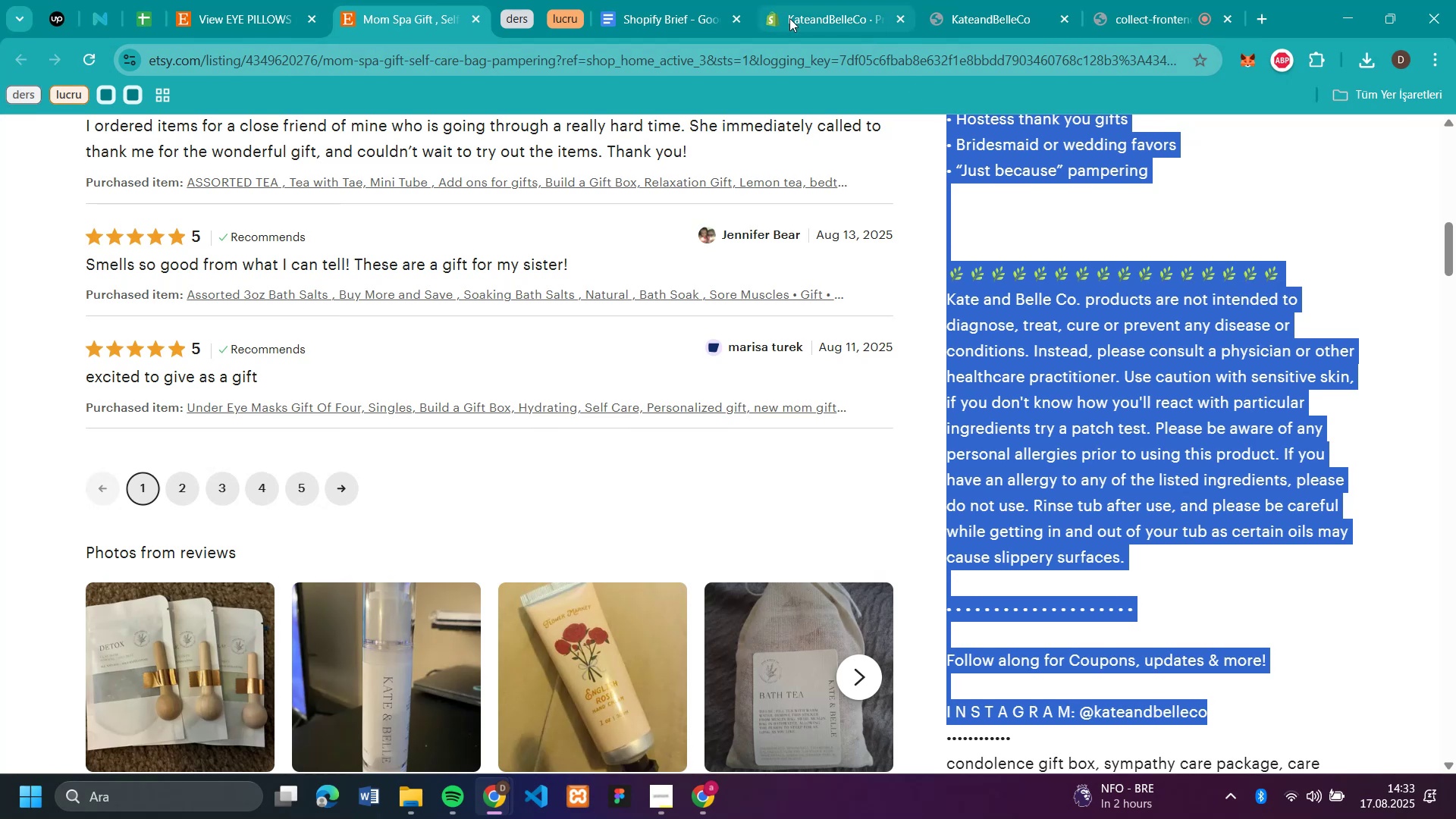 
left_click([805, 21])
 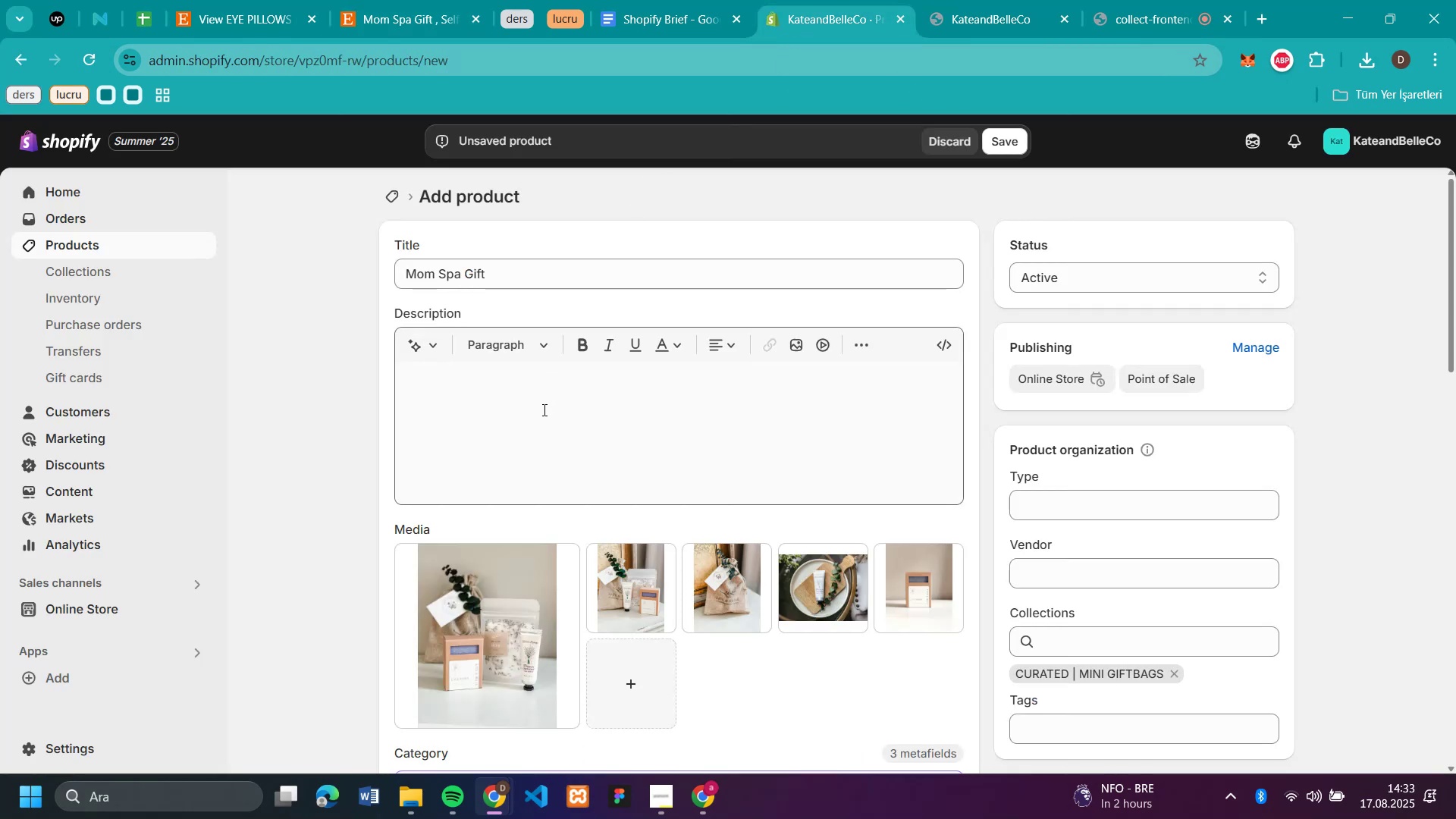 
key(Control+V)
 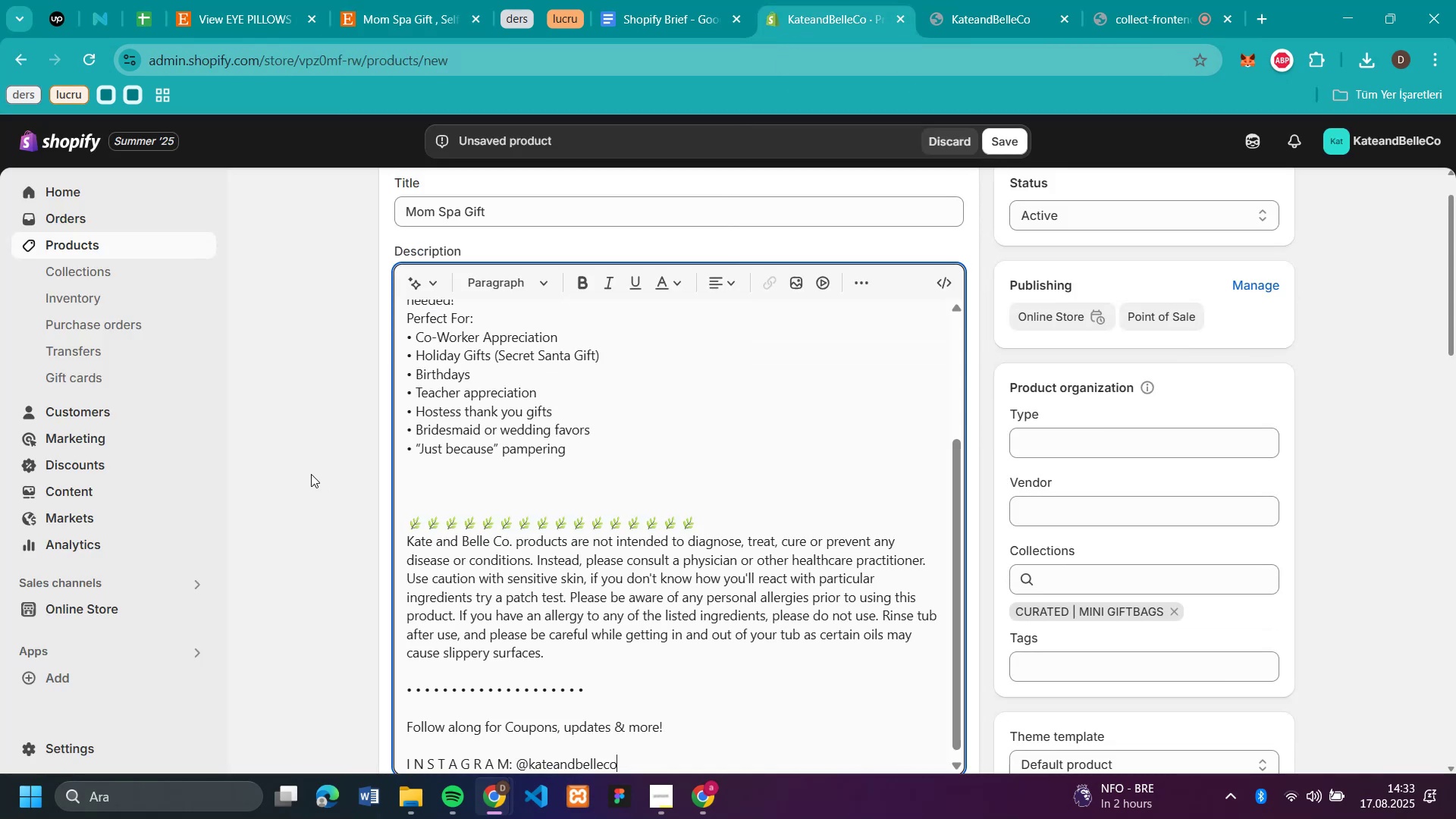 
left_click([276, 478])
 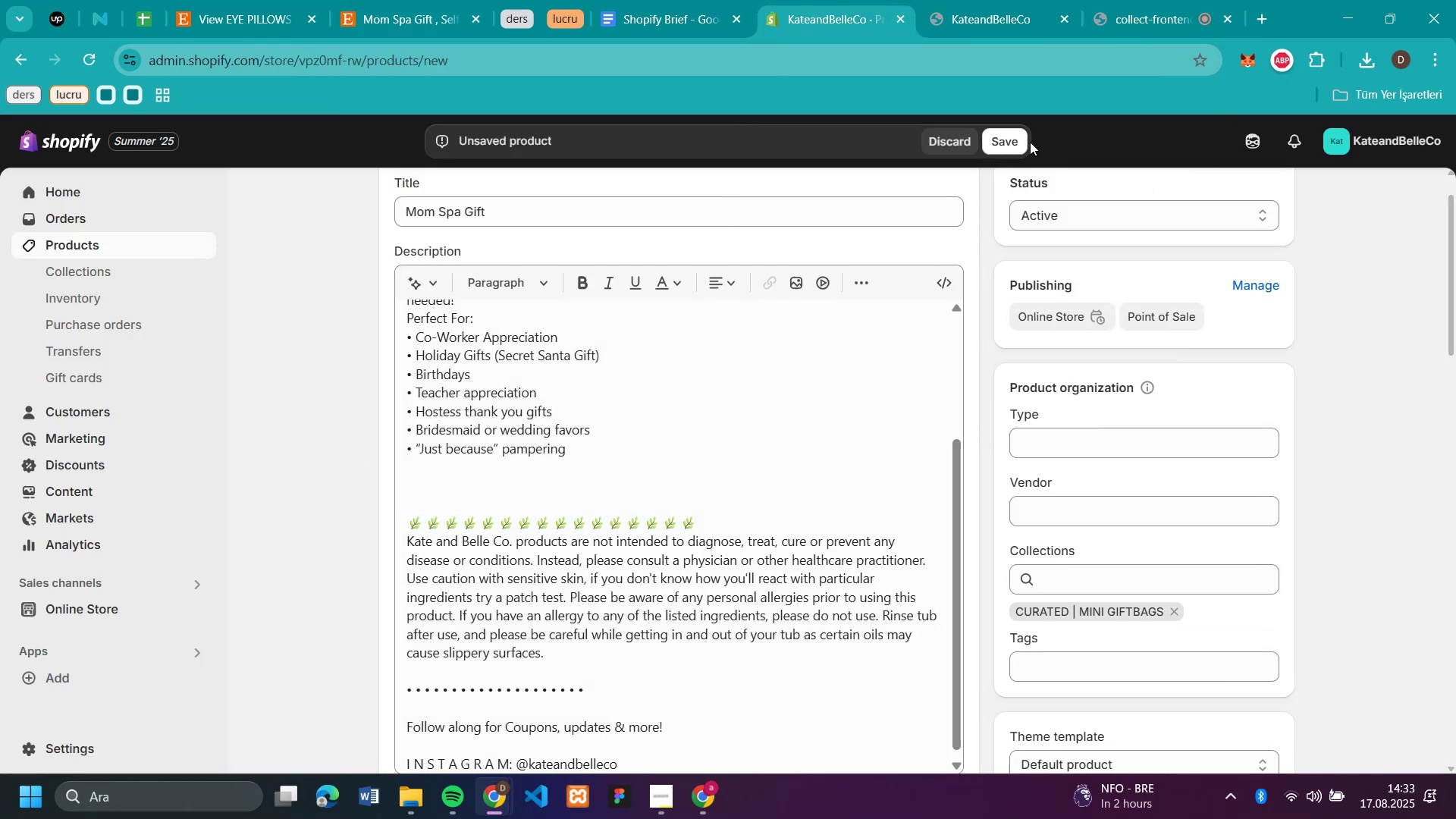 
left_click([1026, 143])
 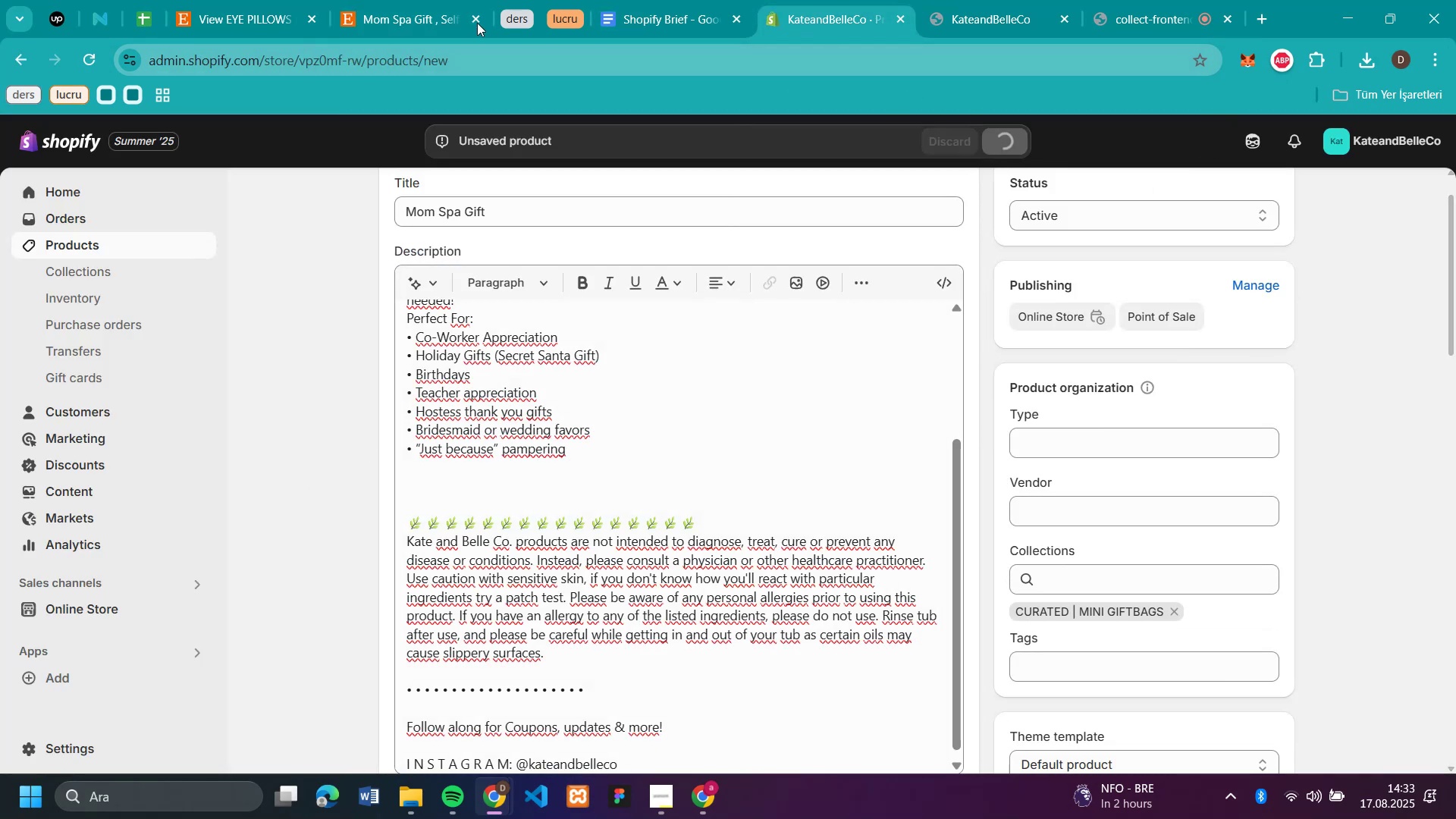 
left_click([471, 23])
 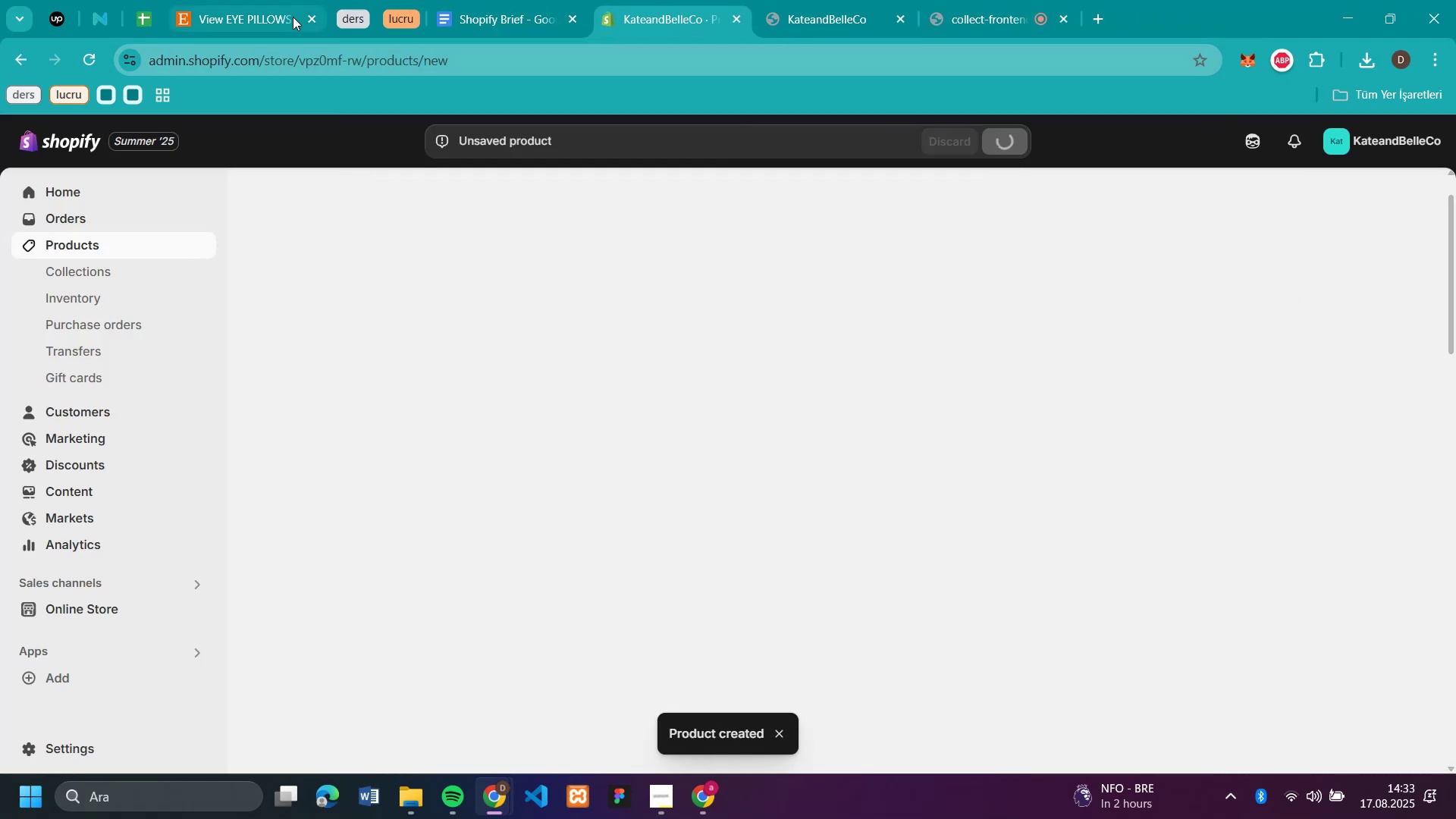 
left_click([284, 13])
 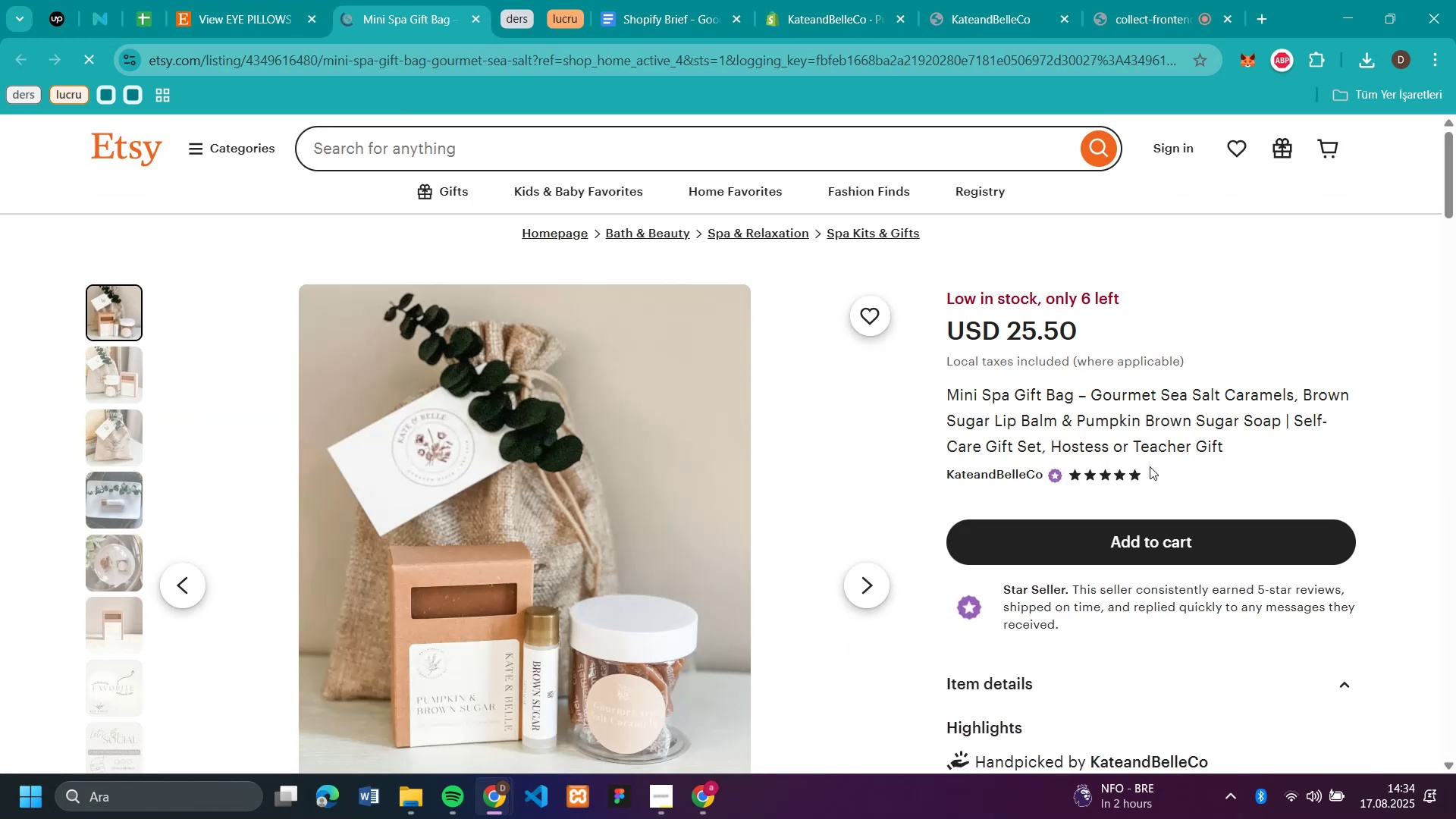 
right_click([629, 474])
 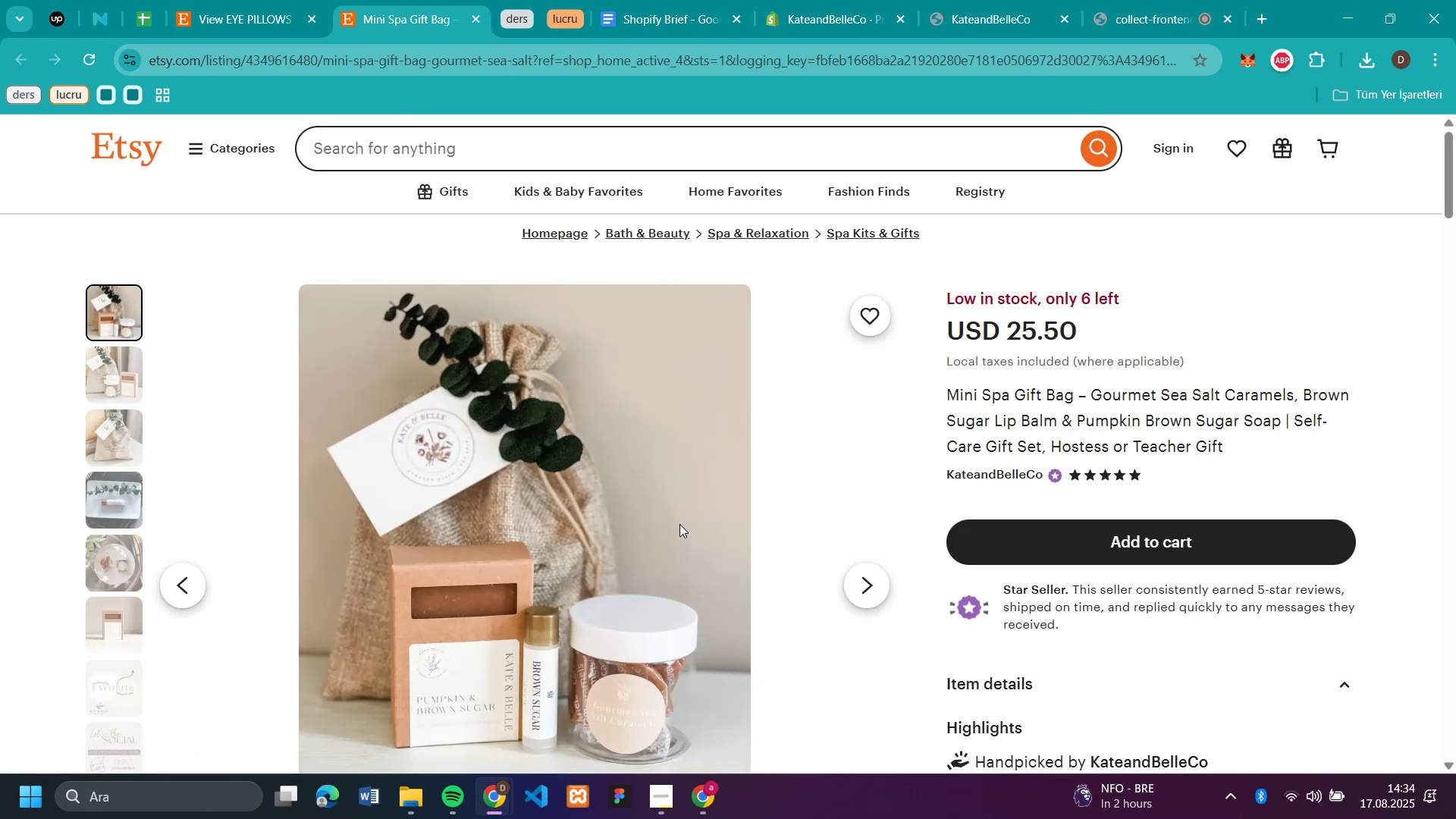 
key(Enter)
 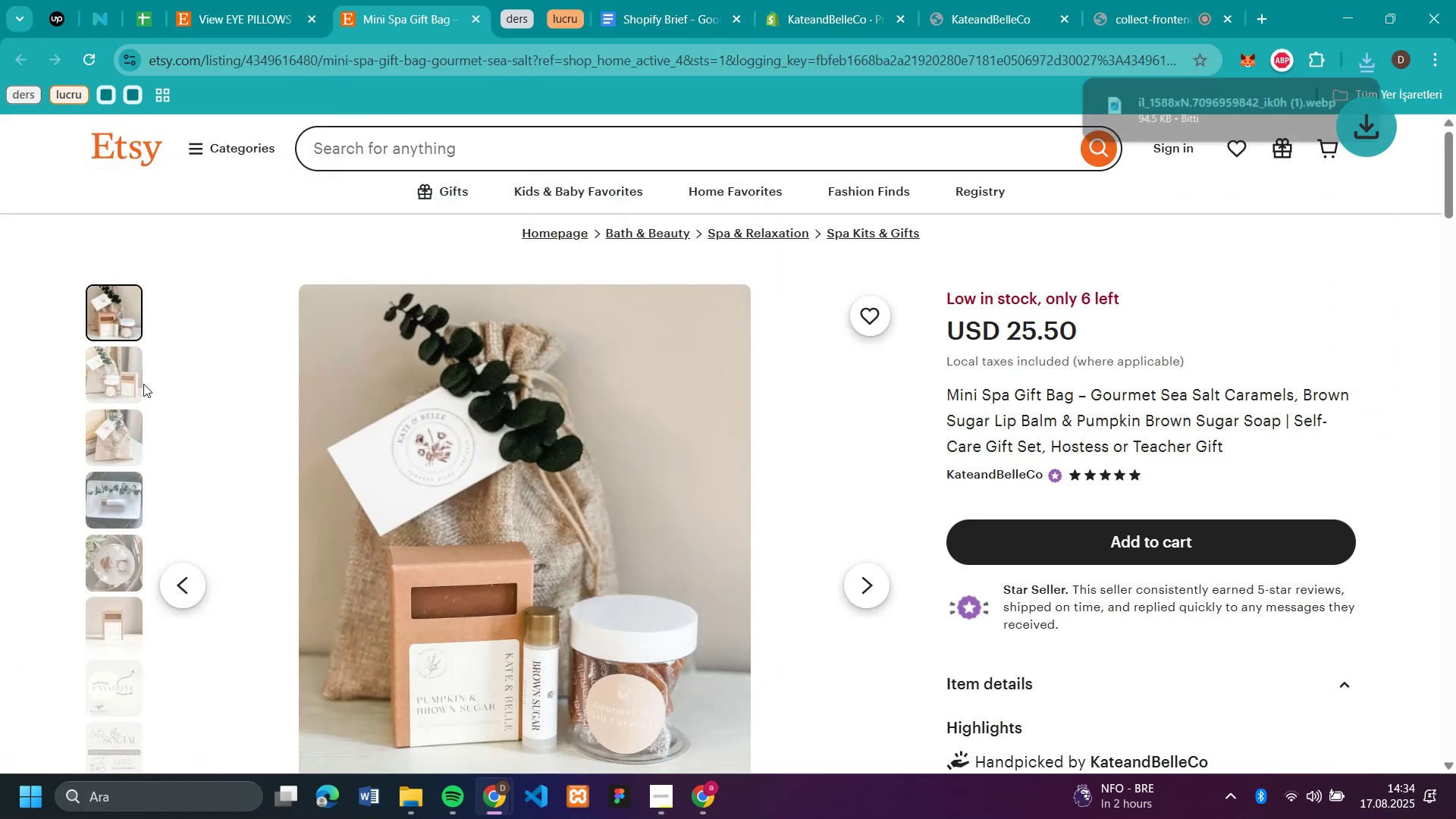 
left_click([132, 378])
 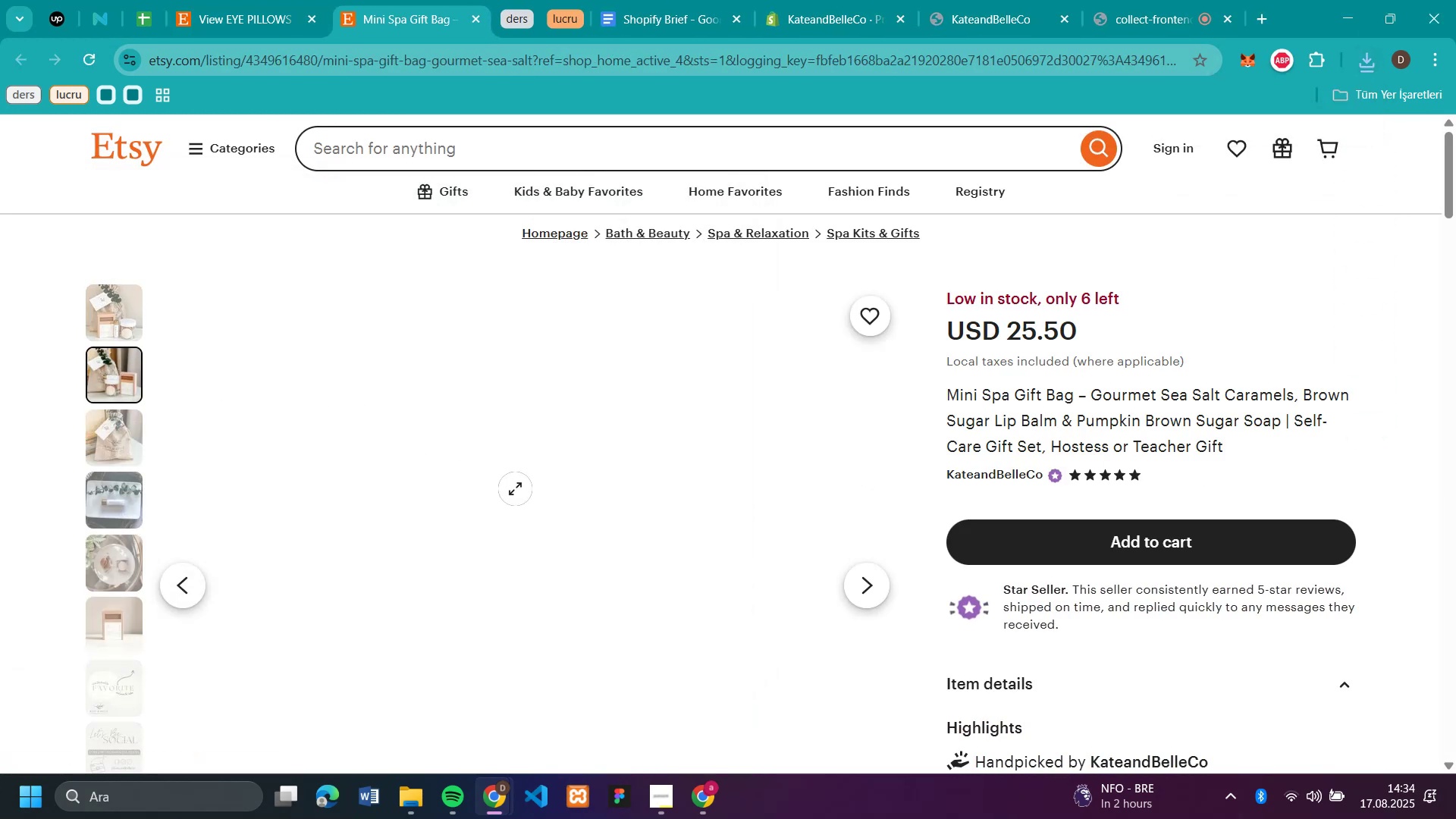 
right_click([515, 488])
 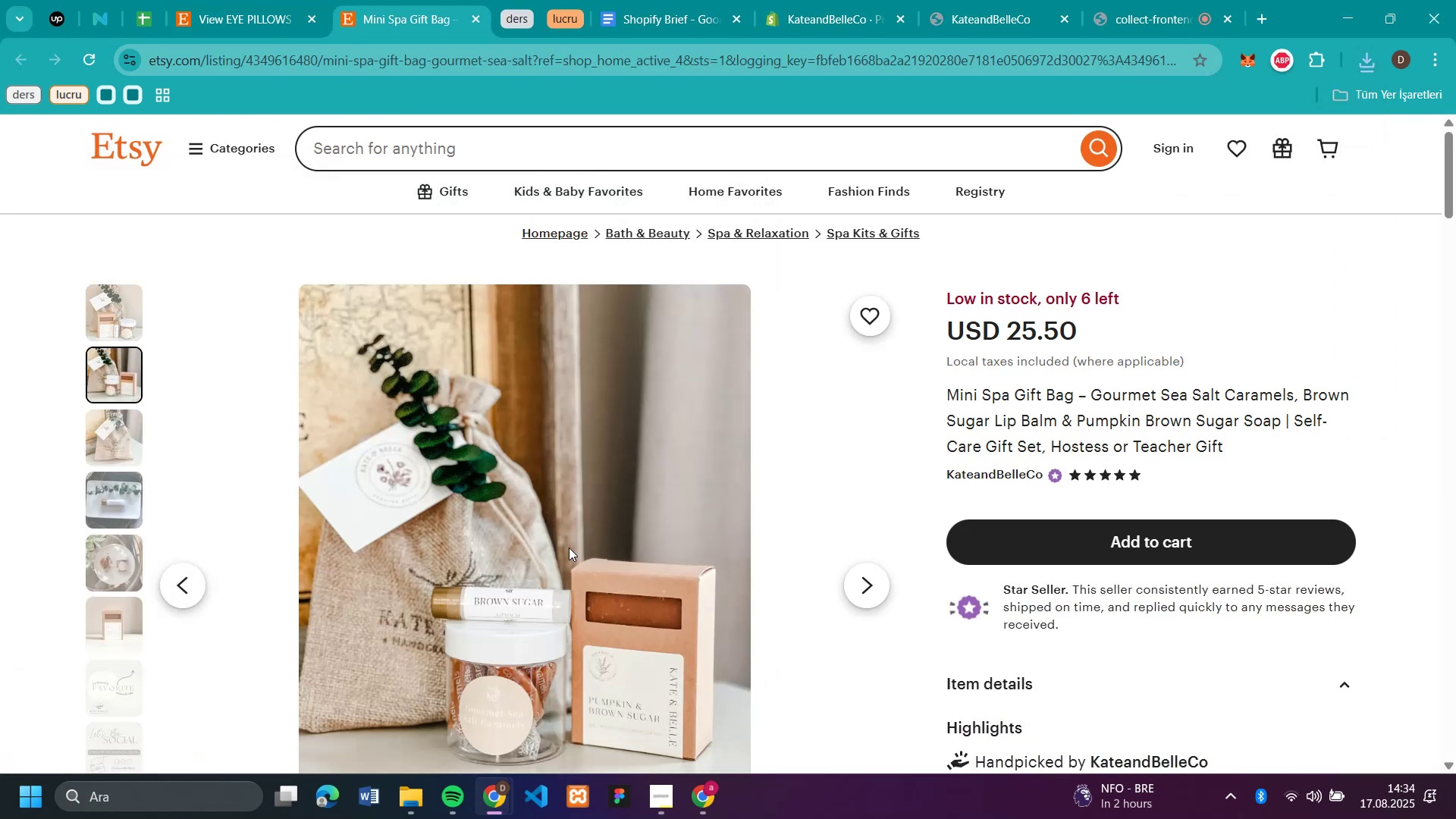 
key(Enter)
 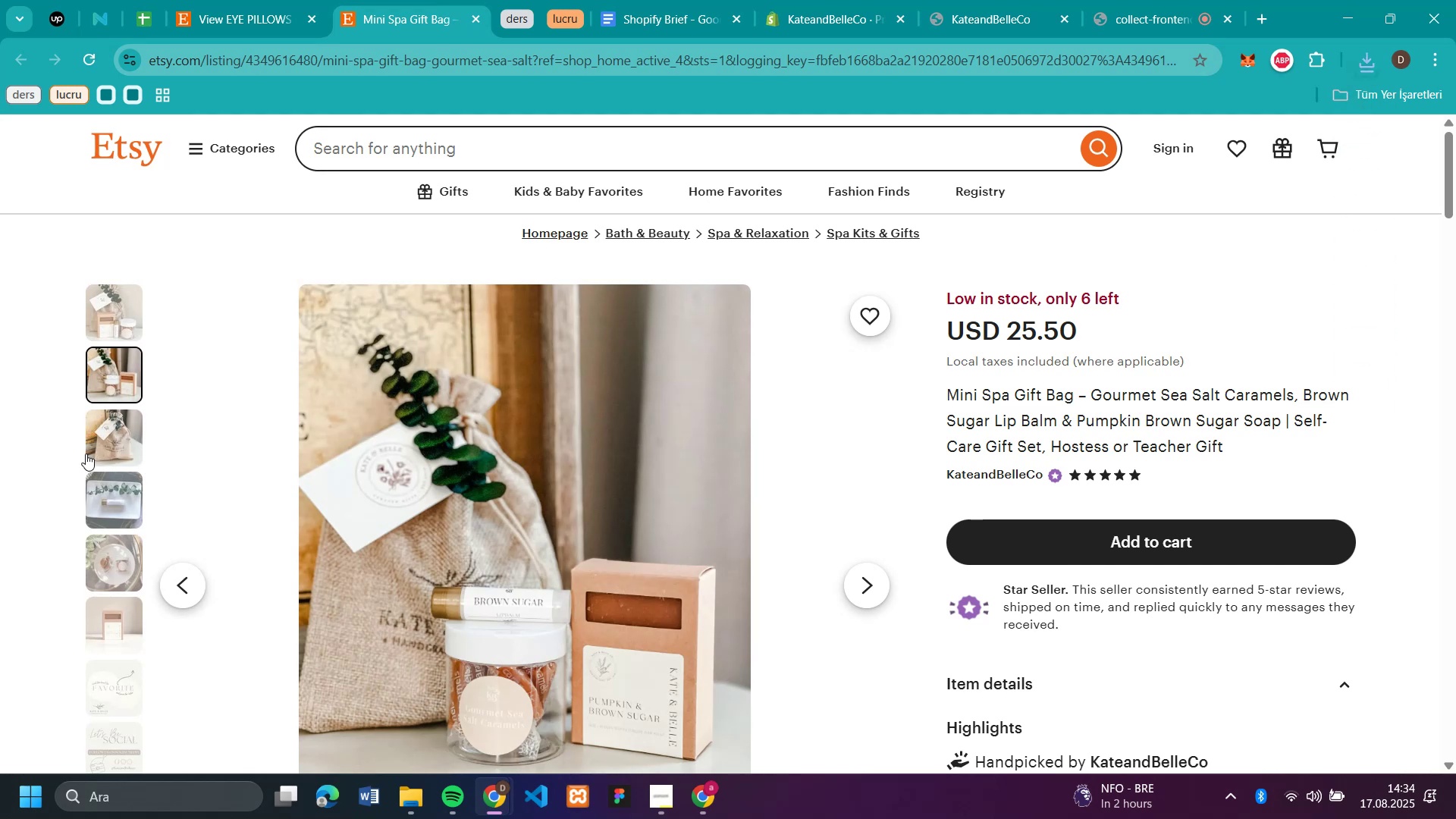 
left_click([124, 421])
 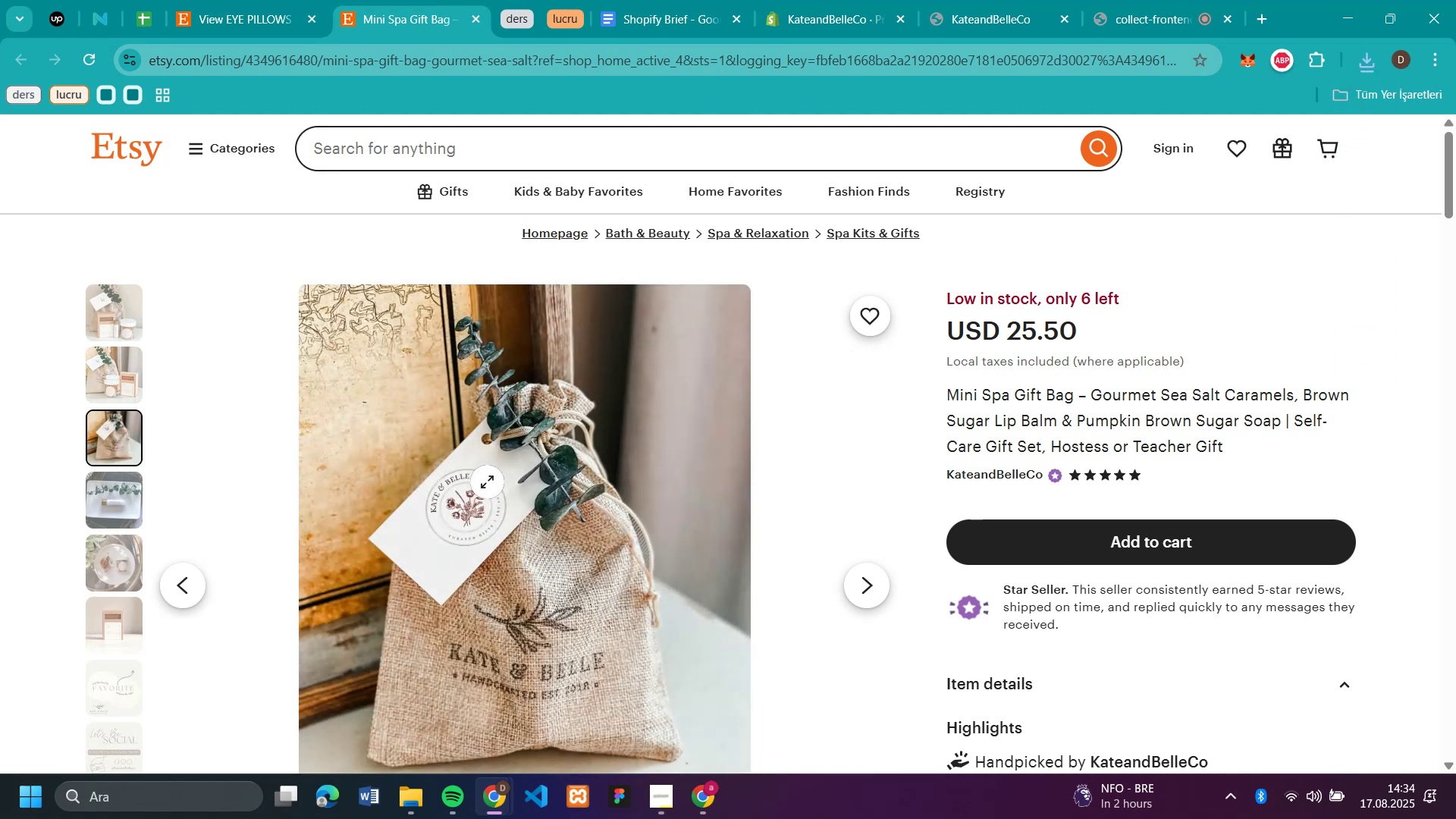 
right_click([487, 482])
 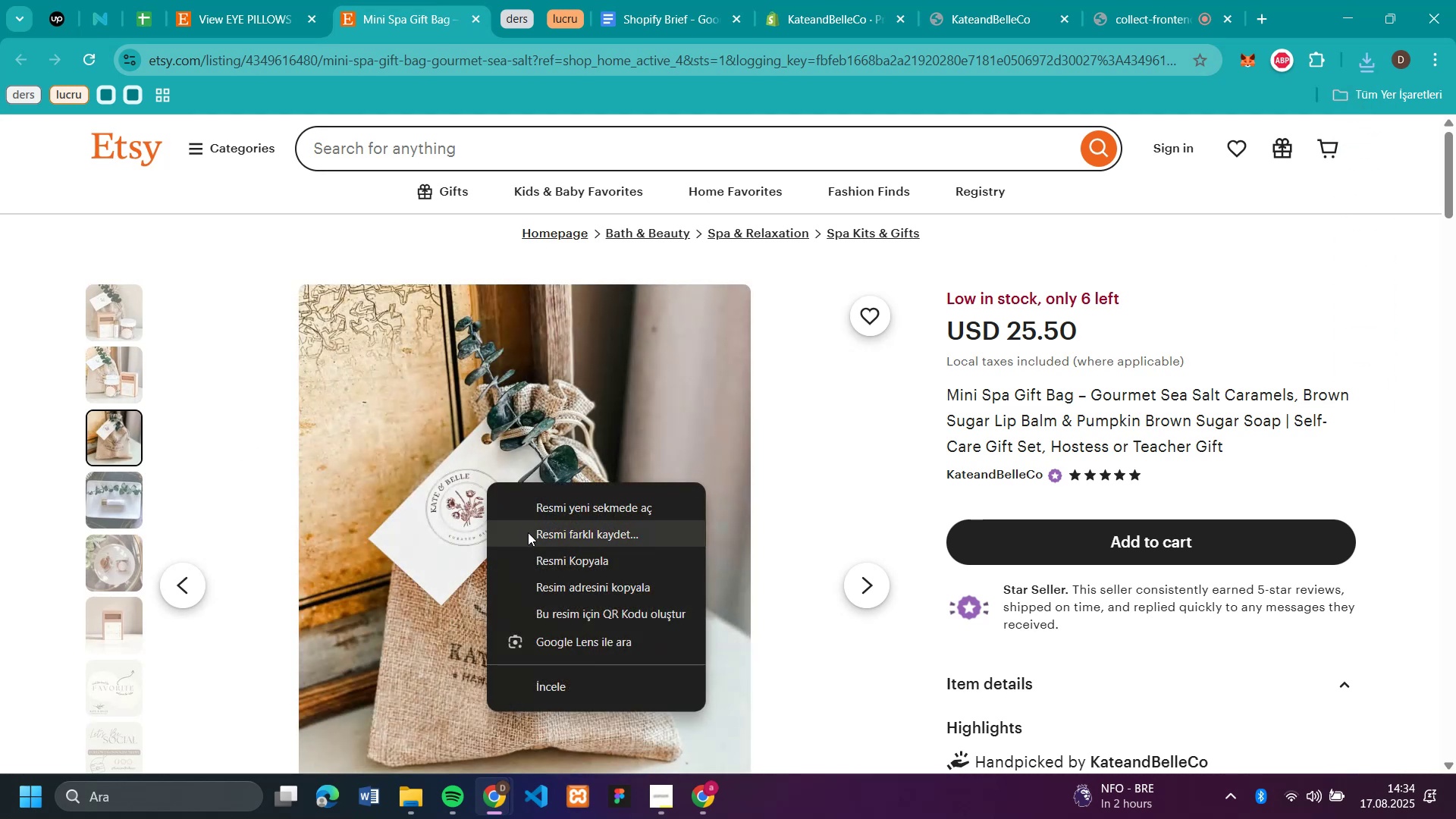 
left_click([528, 532])
 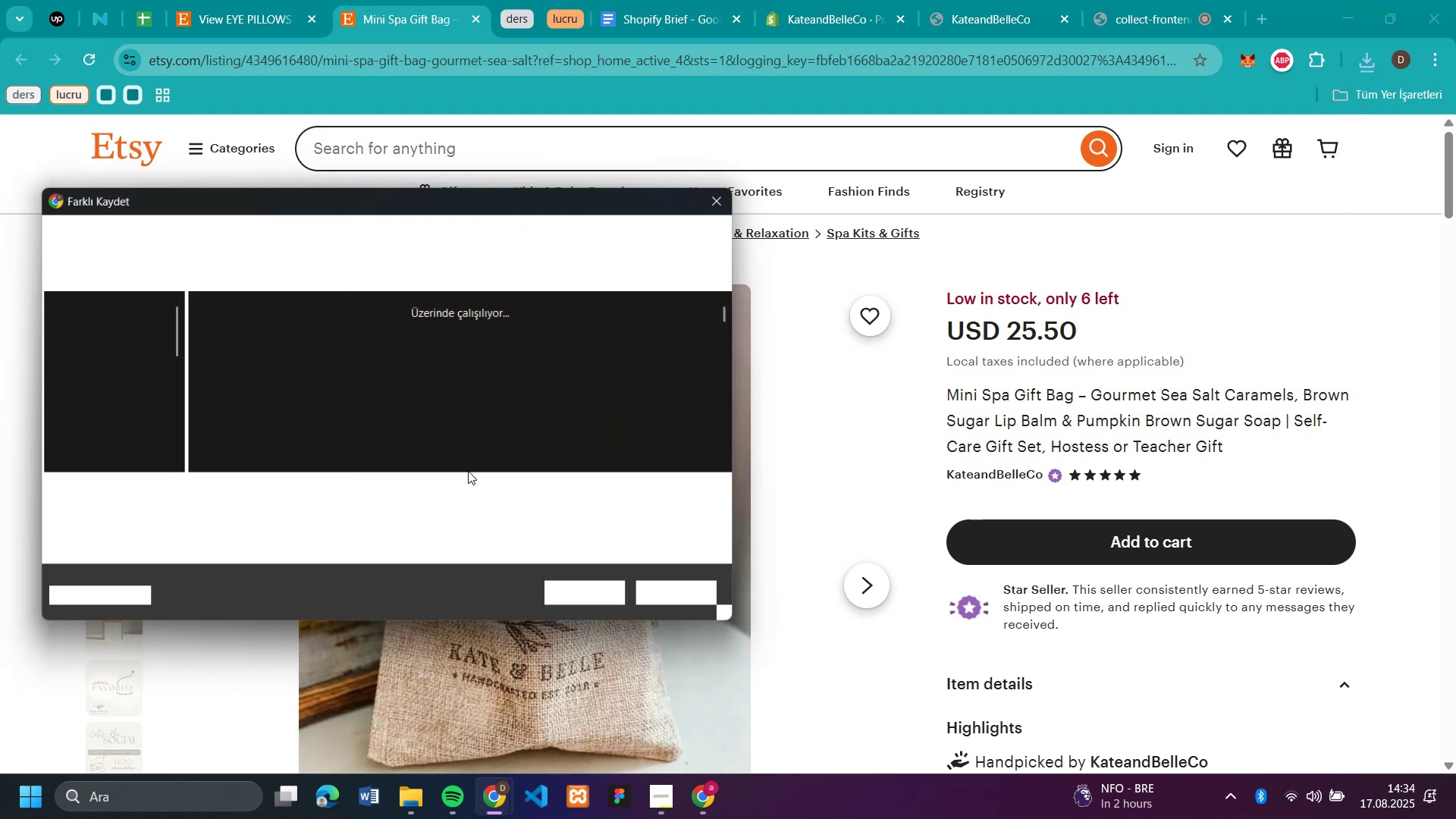 
key(Enter)
 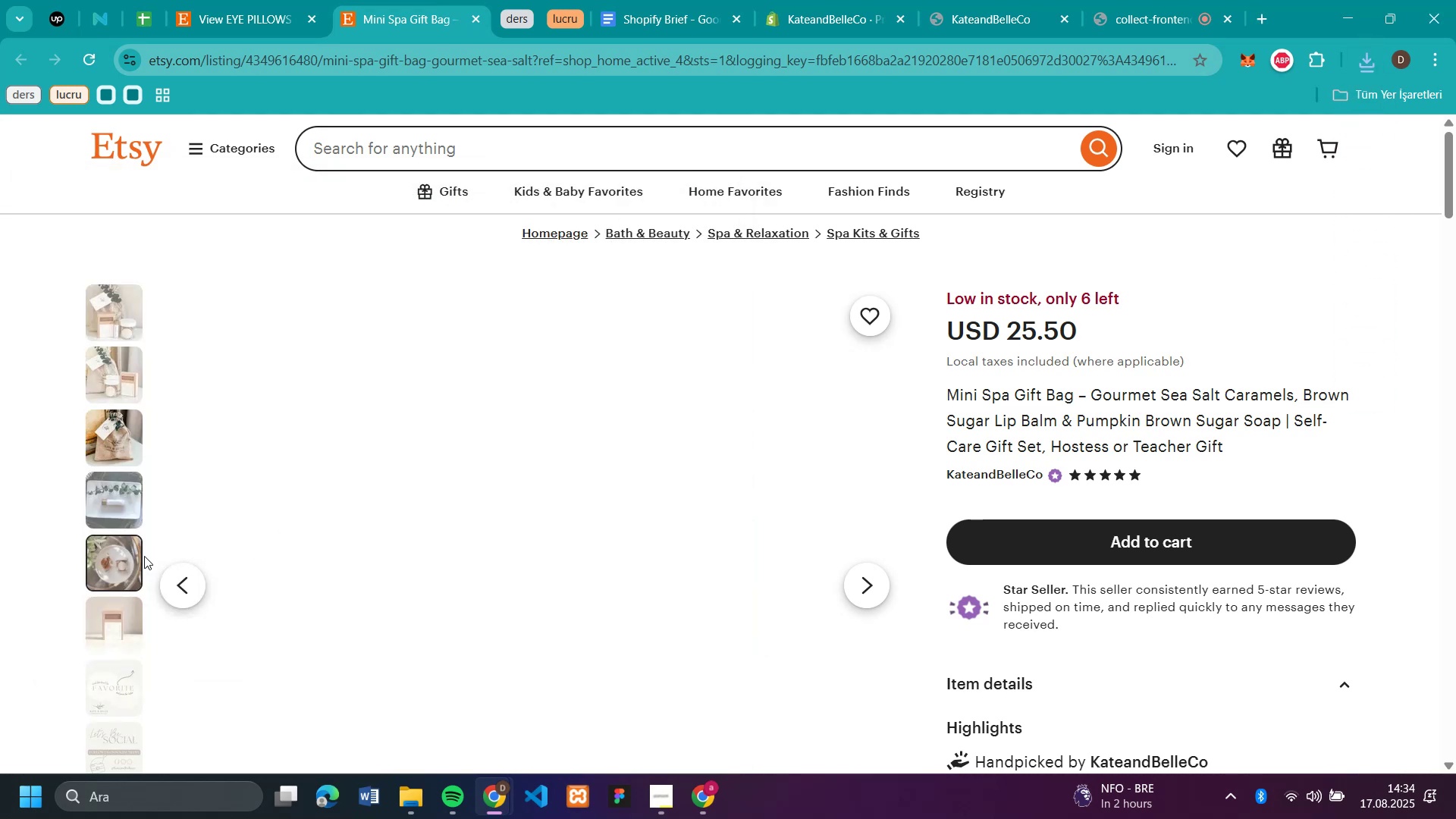 
right_click([429, 458])
 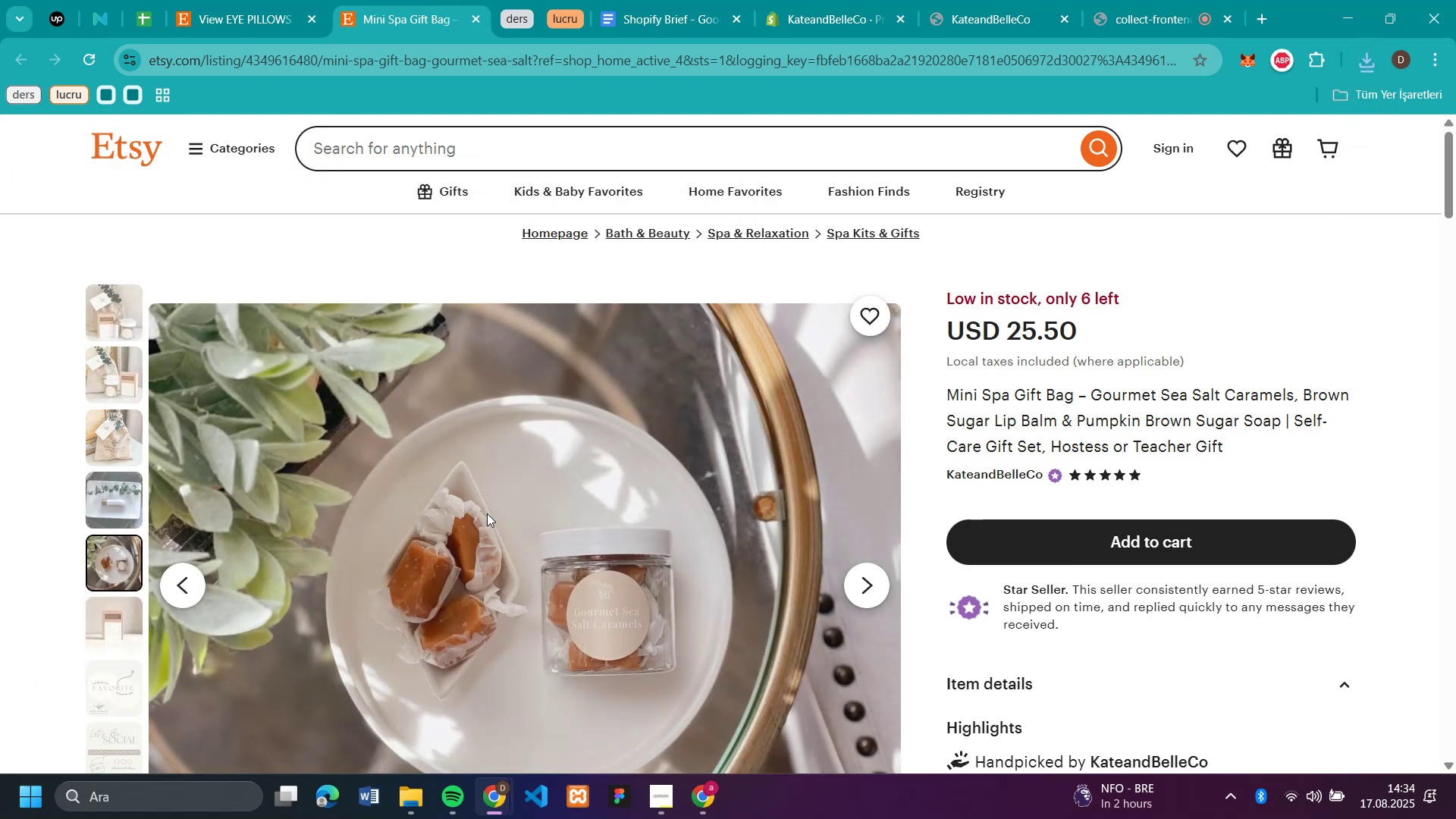 
key(Enter)
 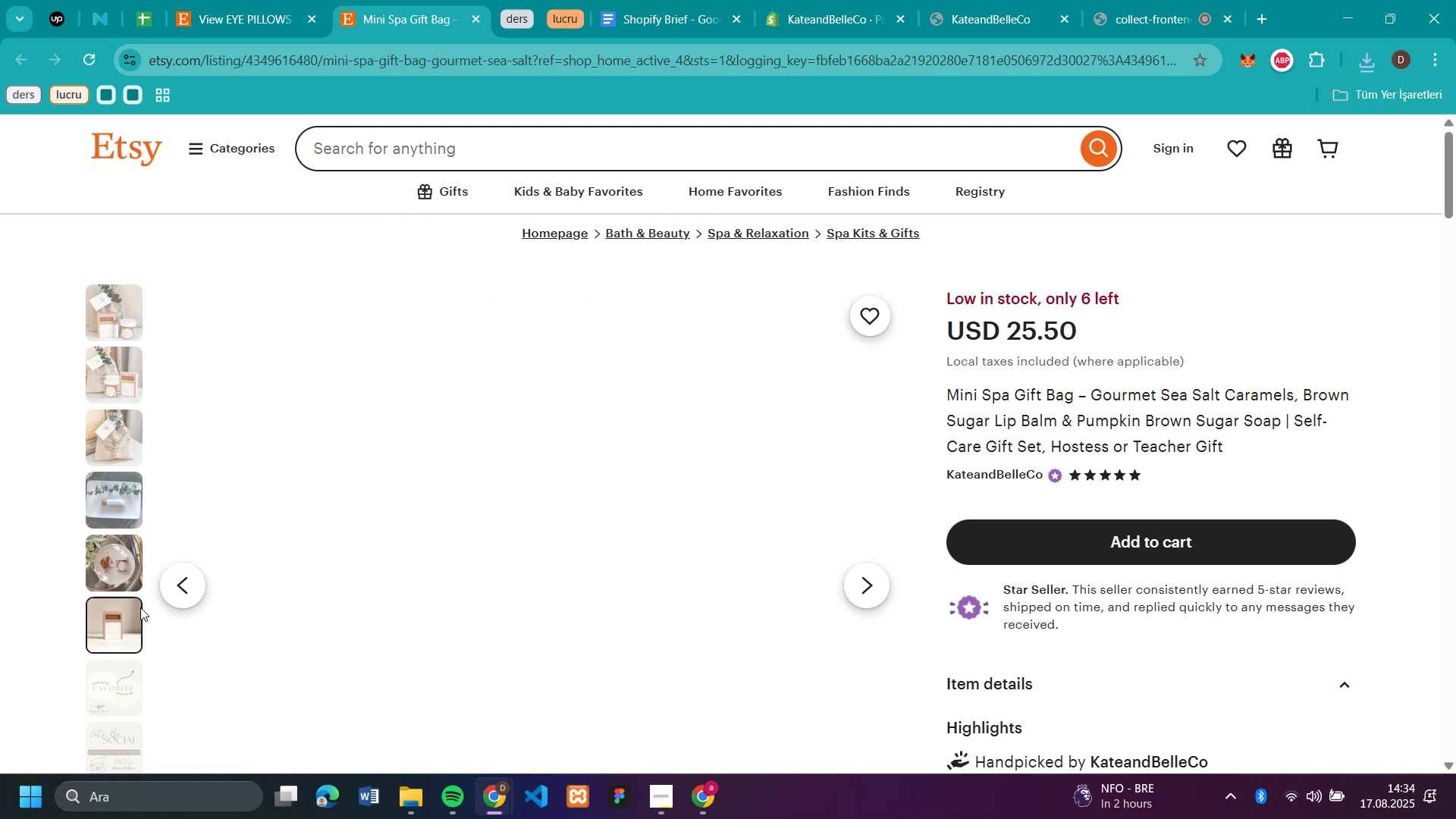 
right_click([414, 468])
 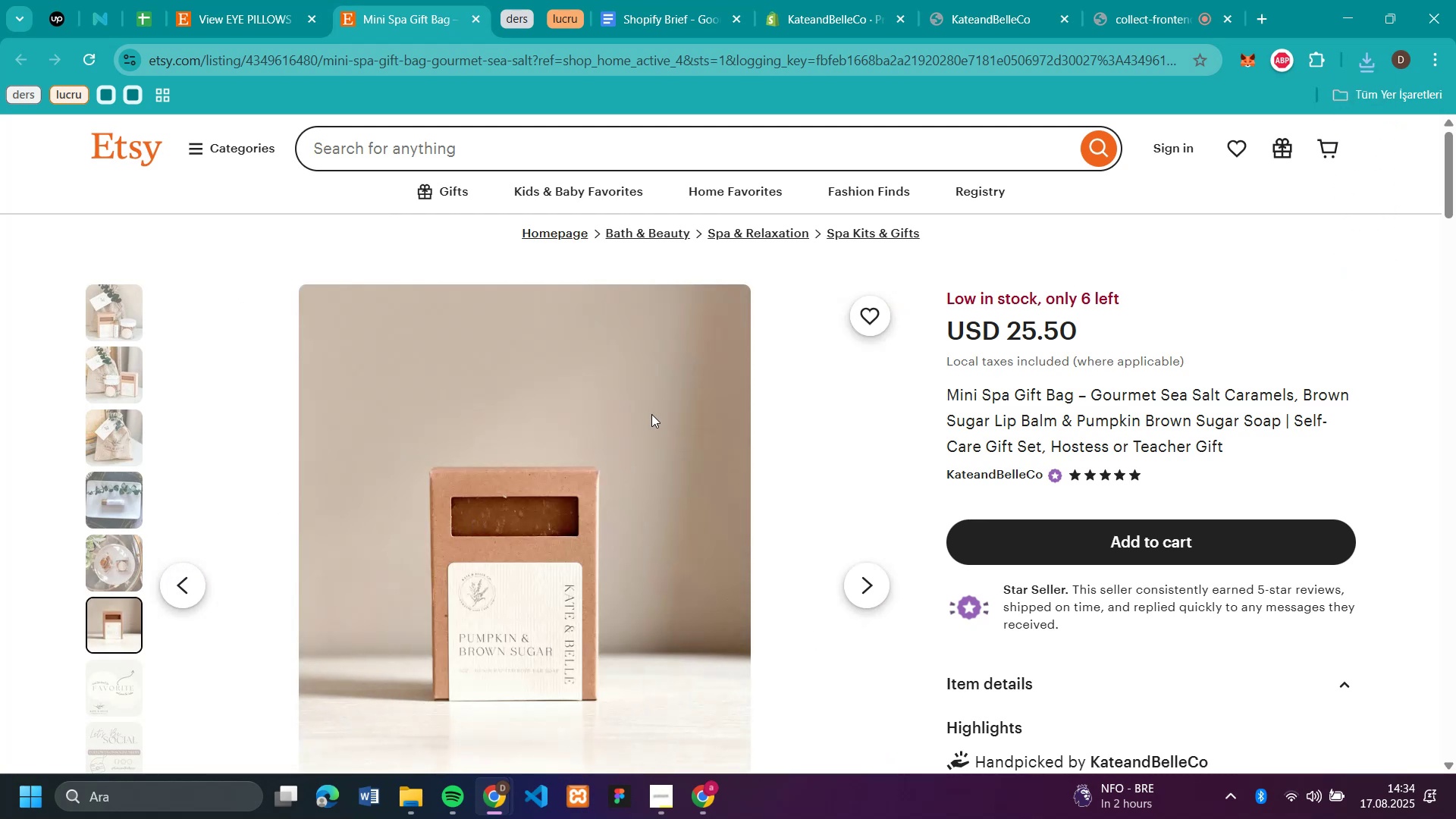 
key(Enter)
 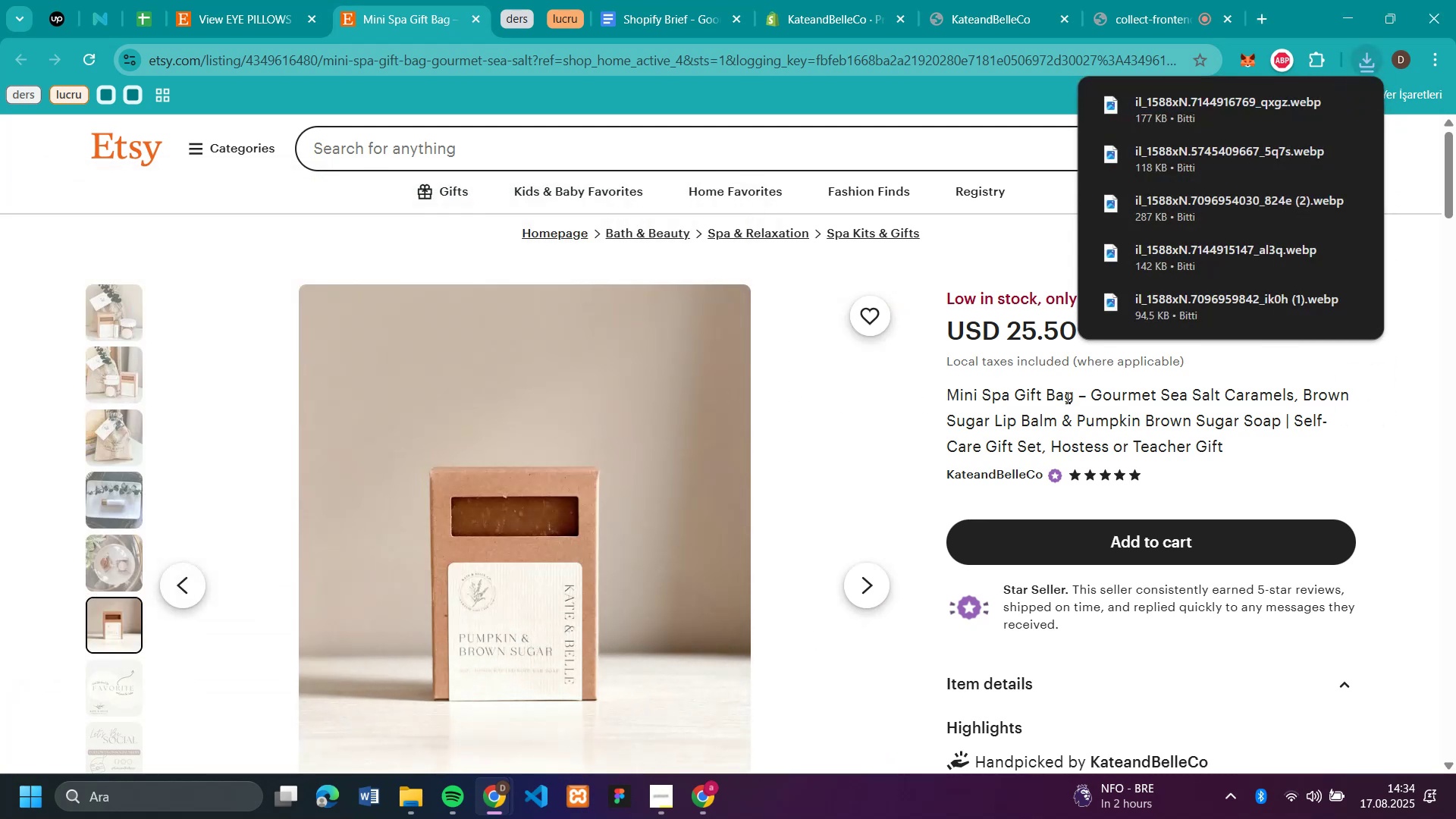 
left_click_drag(start_coordinate=[1072, 395], to_coordinate=[950, 397])
 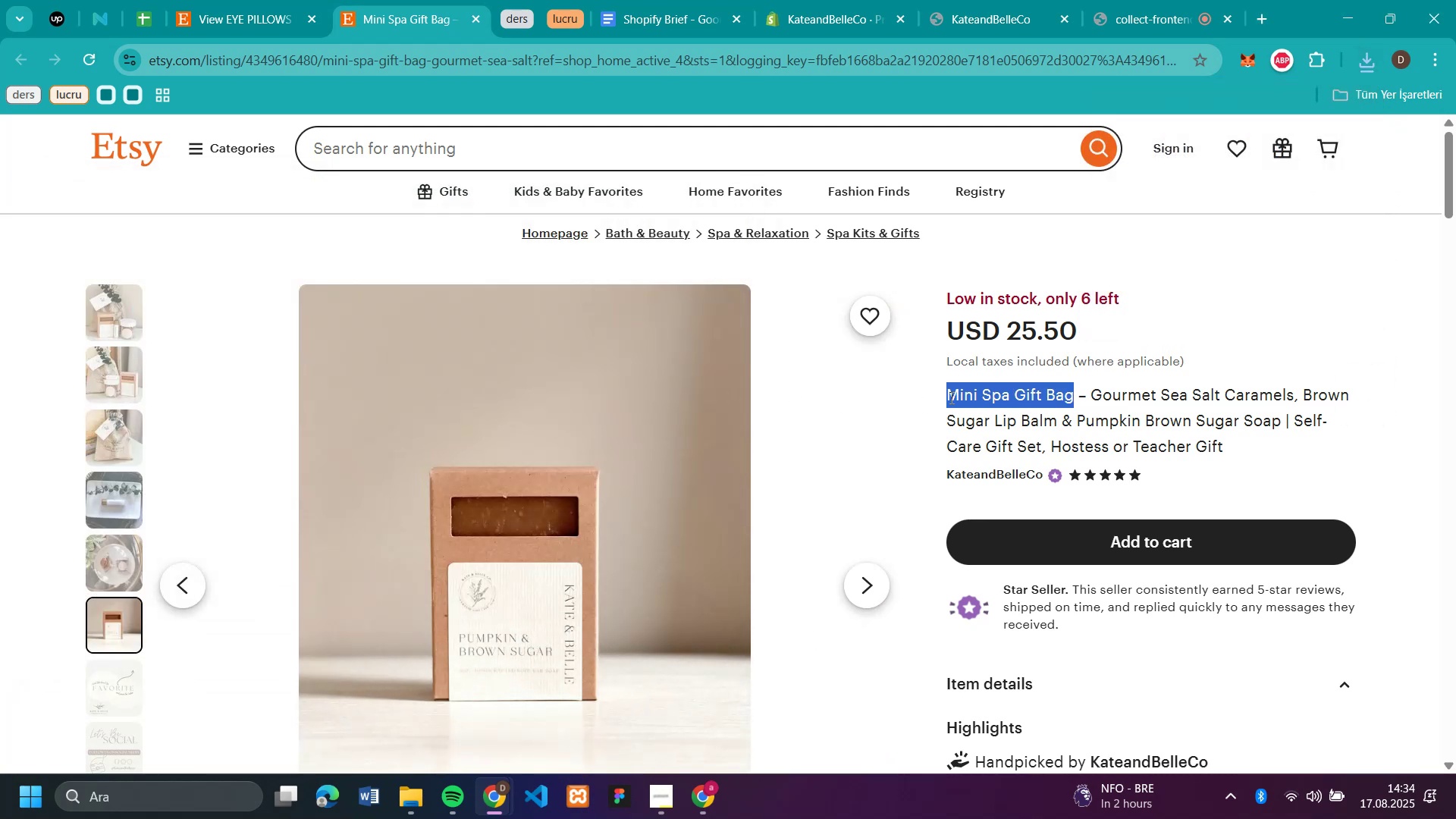 
key(Control+C)
 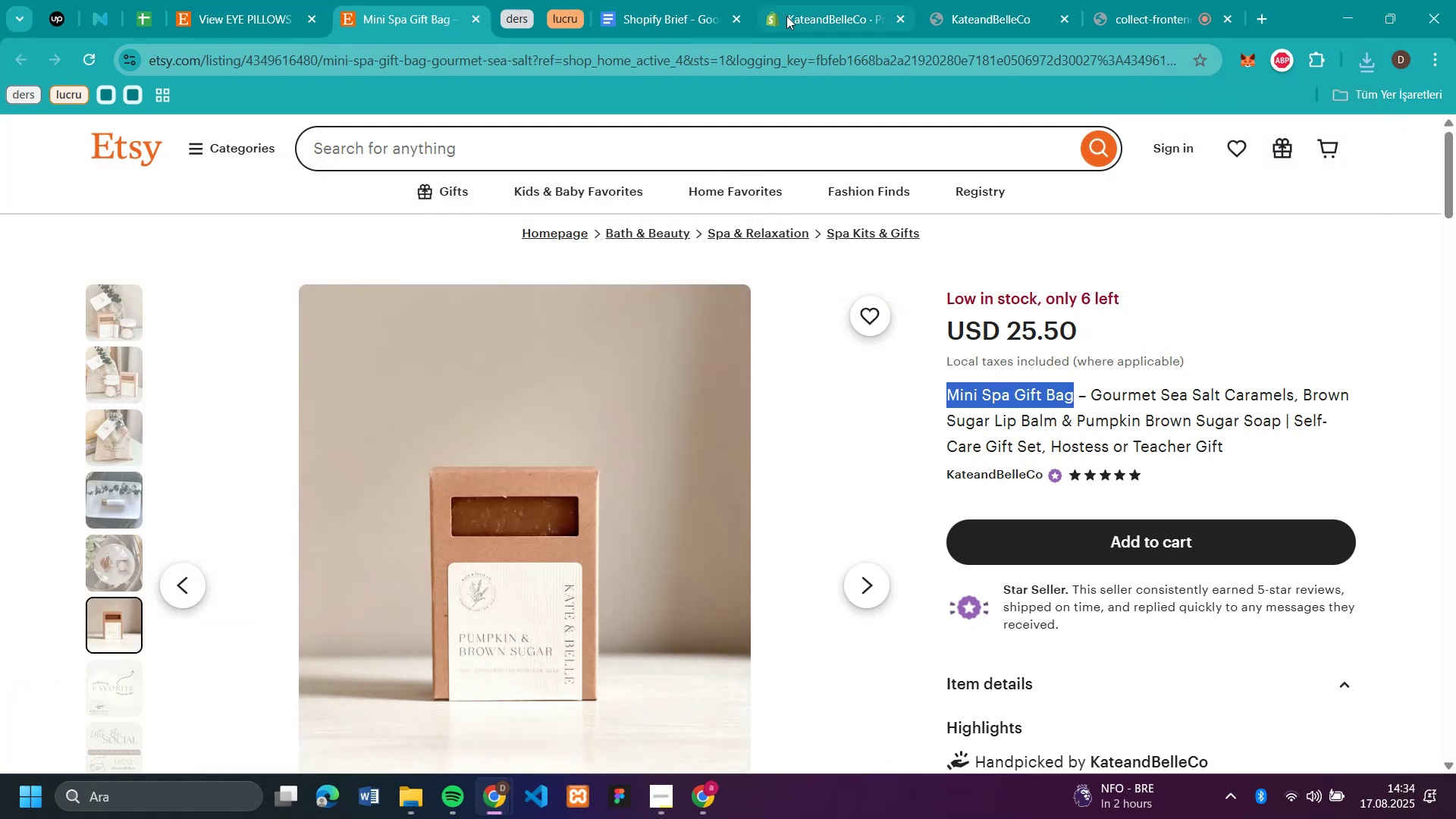 
left_click([786, 16])
 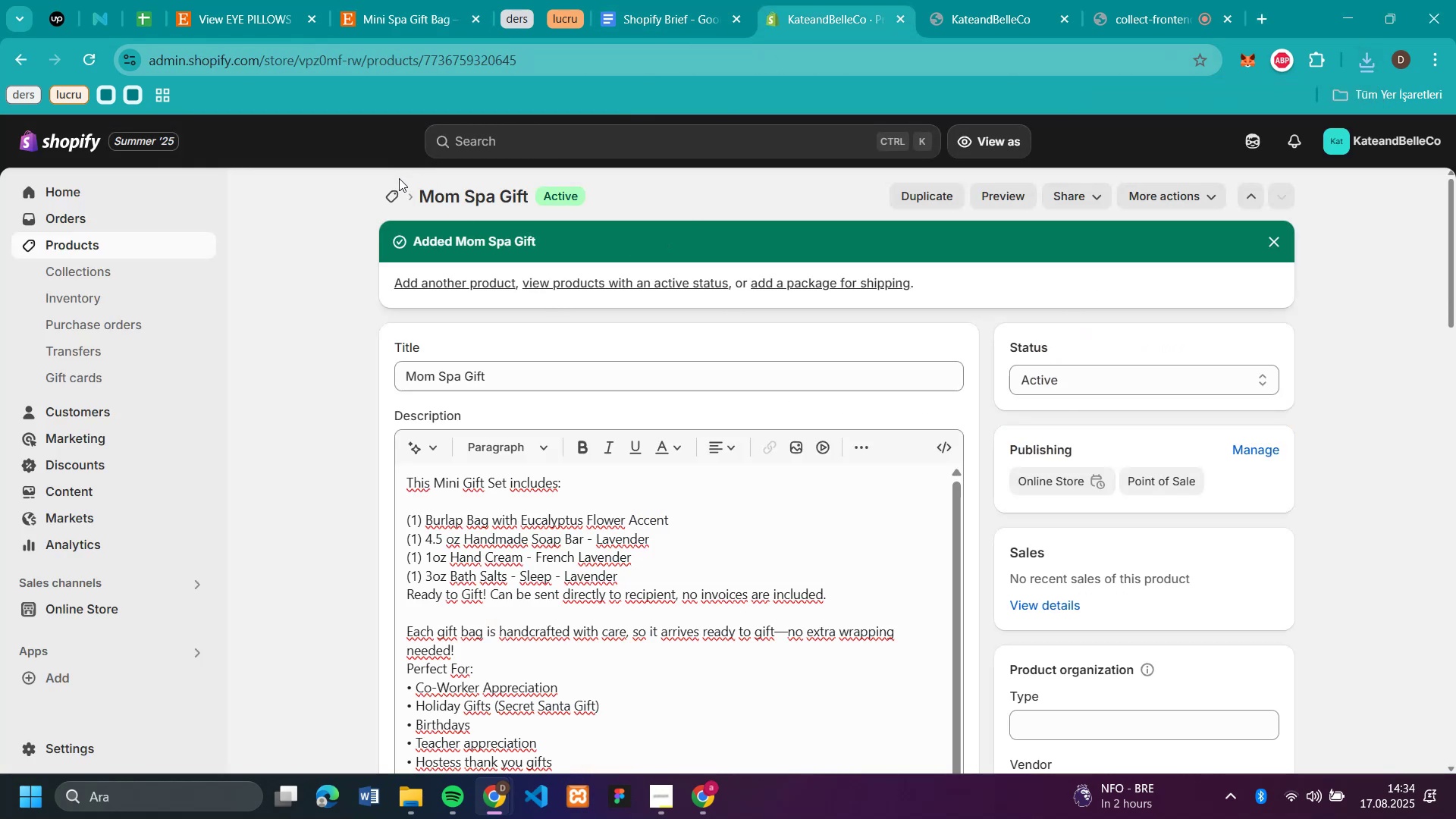 
left_click([393, 202])
 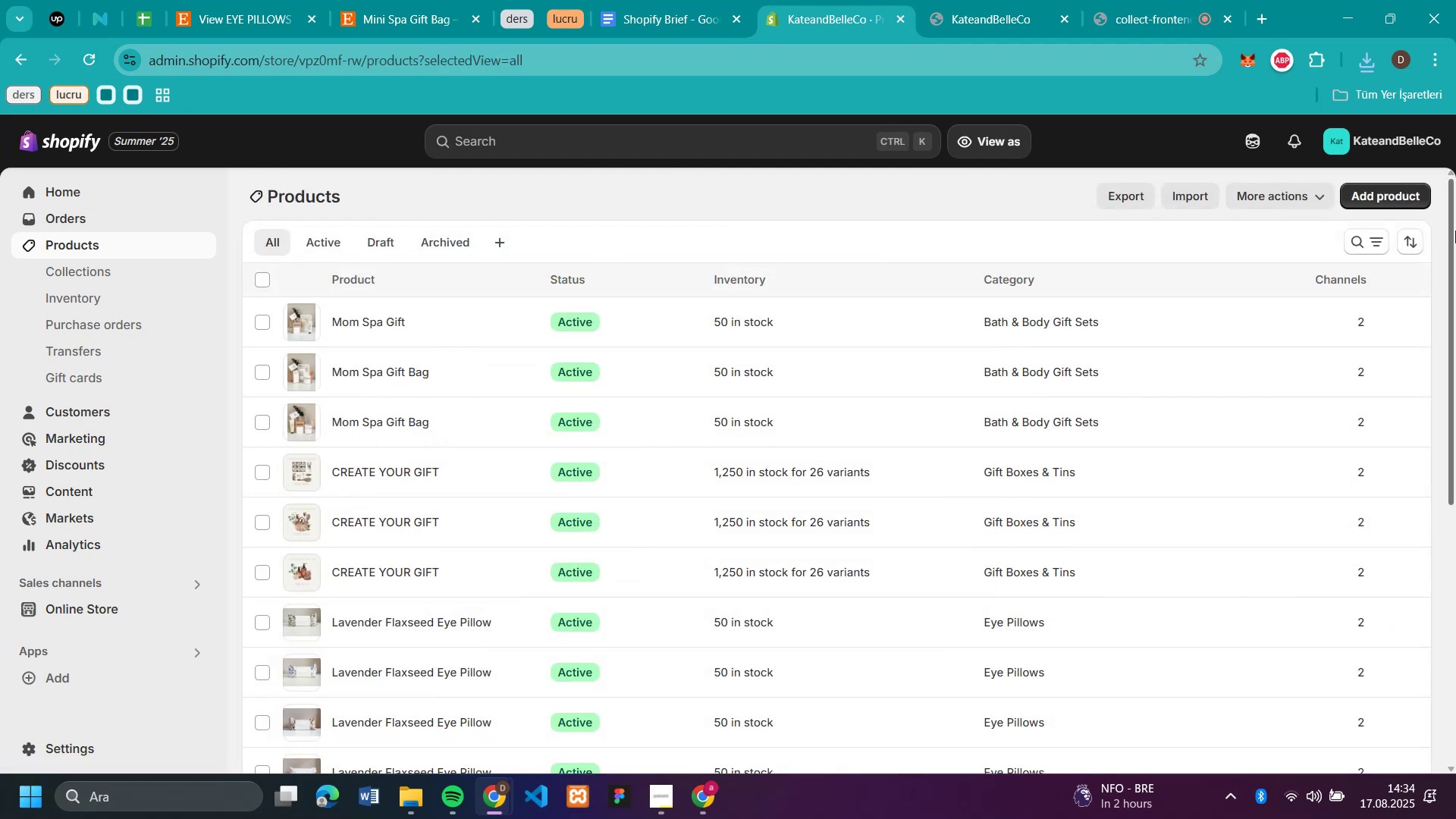 
left_click([1404, 194])
 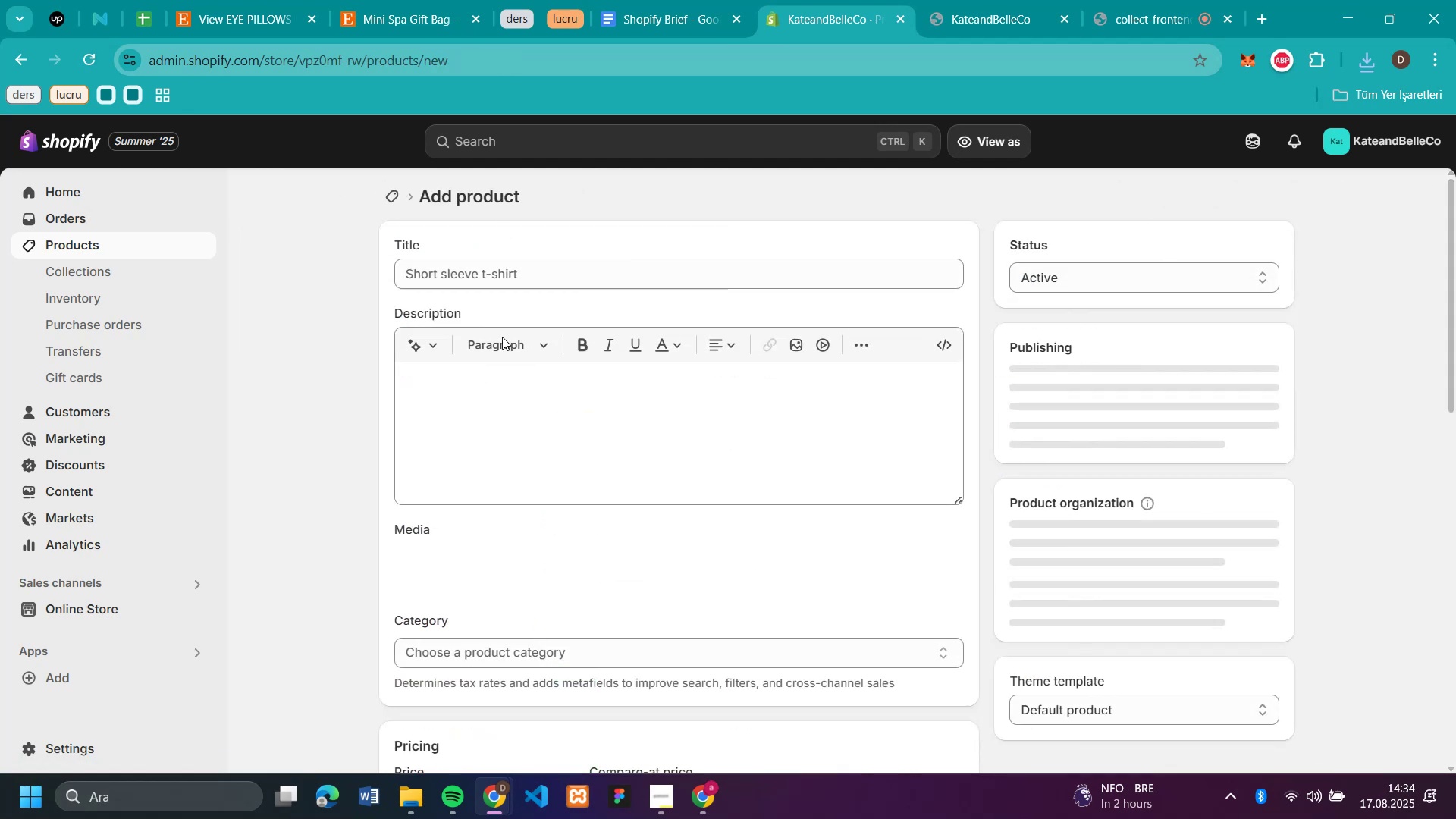 
left_click([532, 275])
 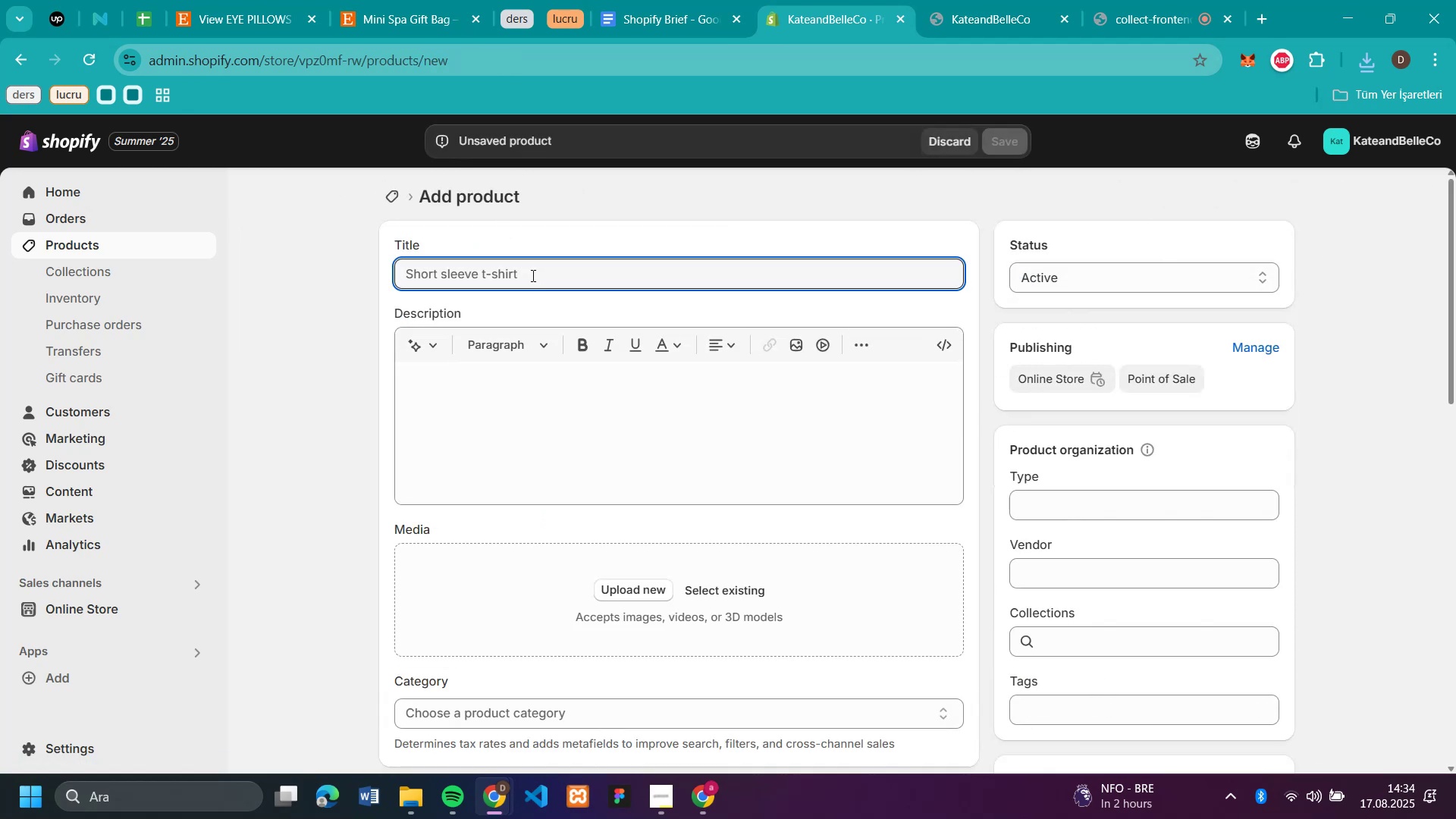 
key(Control+V)
 